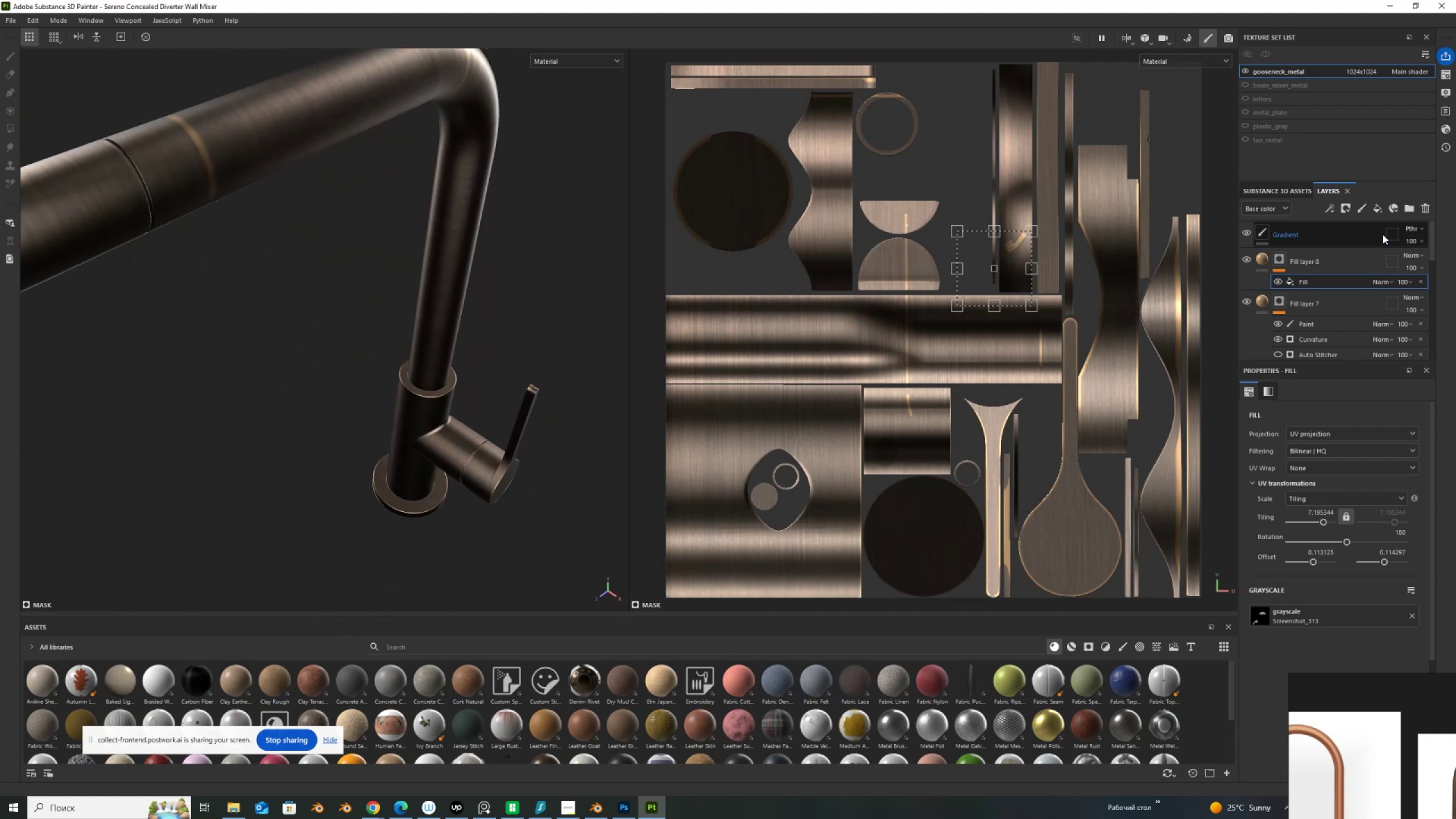 
left_click([1352, 233])
 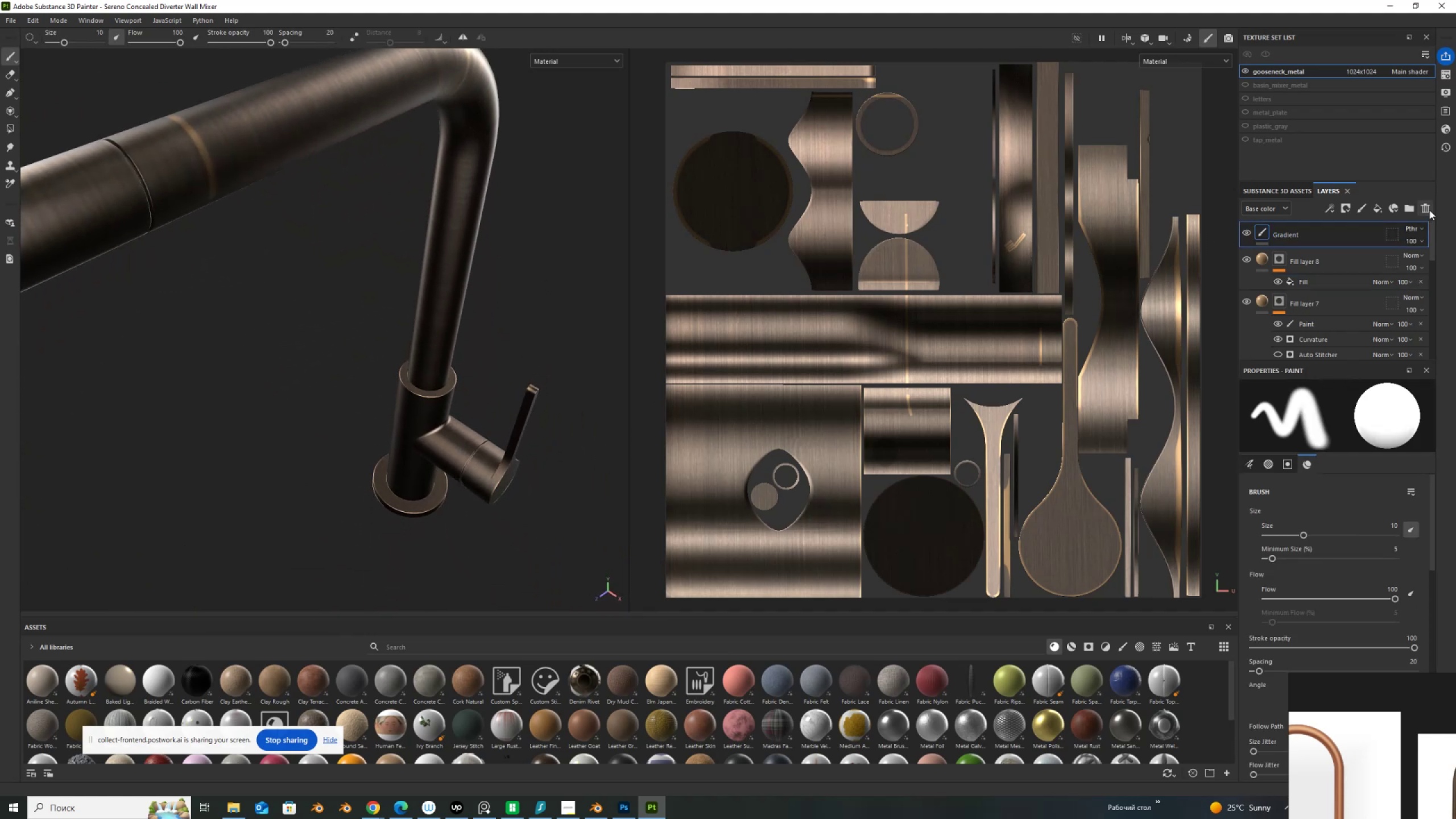 
left_click([1429, 210])
 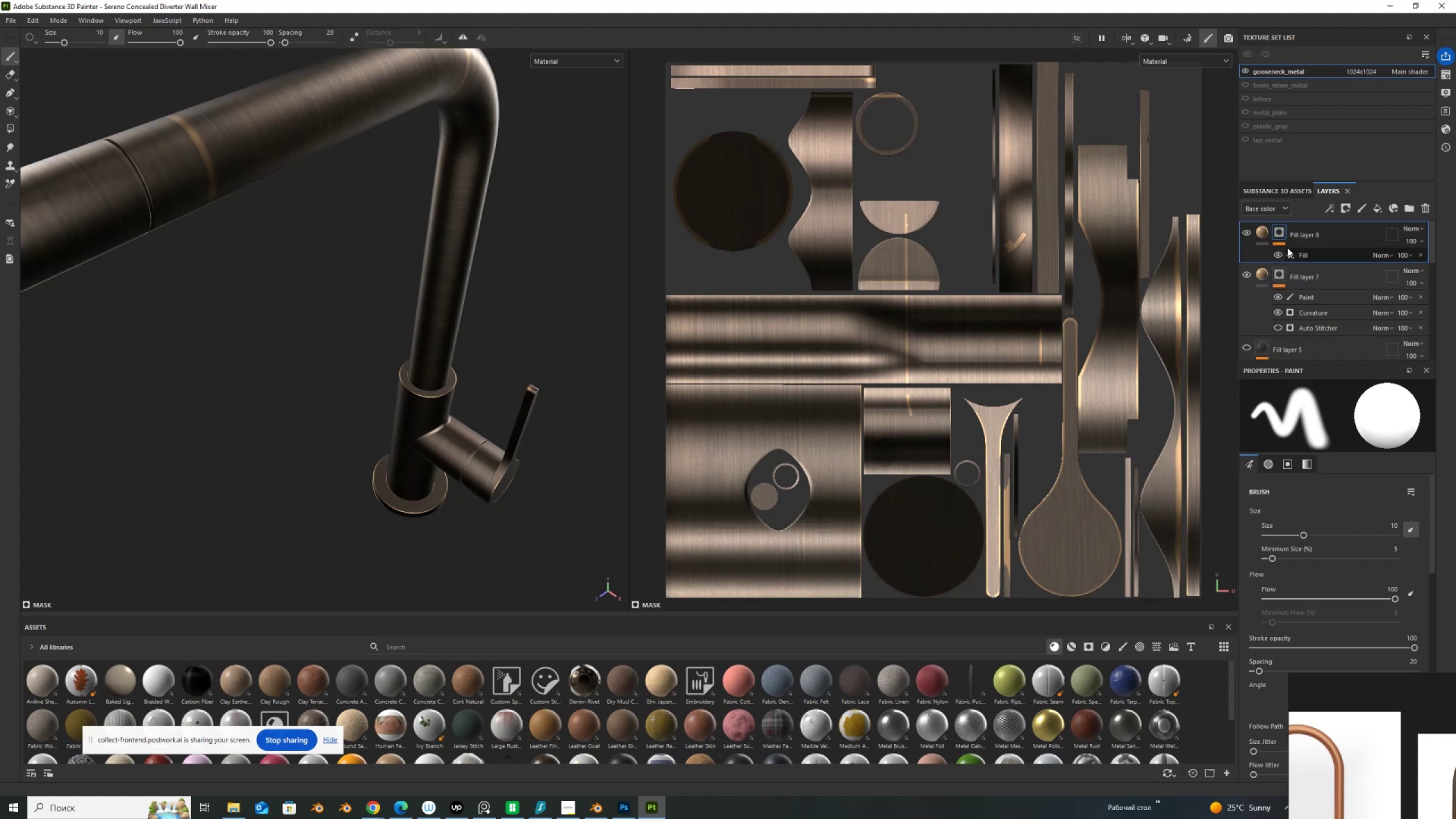 
left_click([1247, 235])
 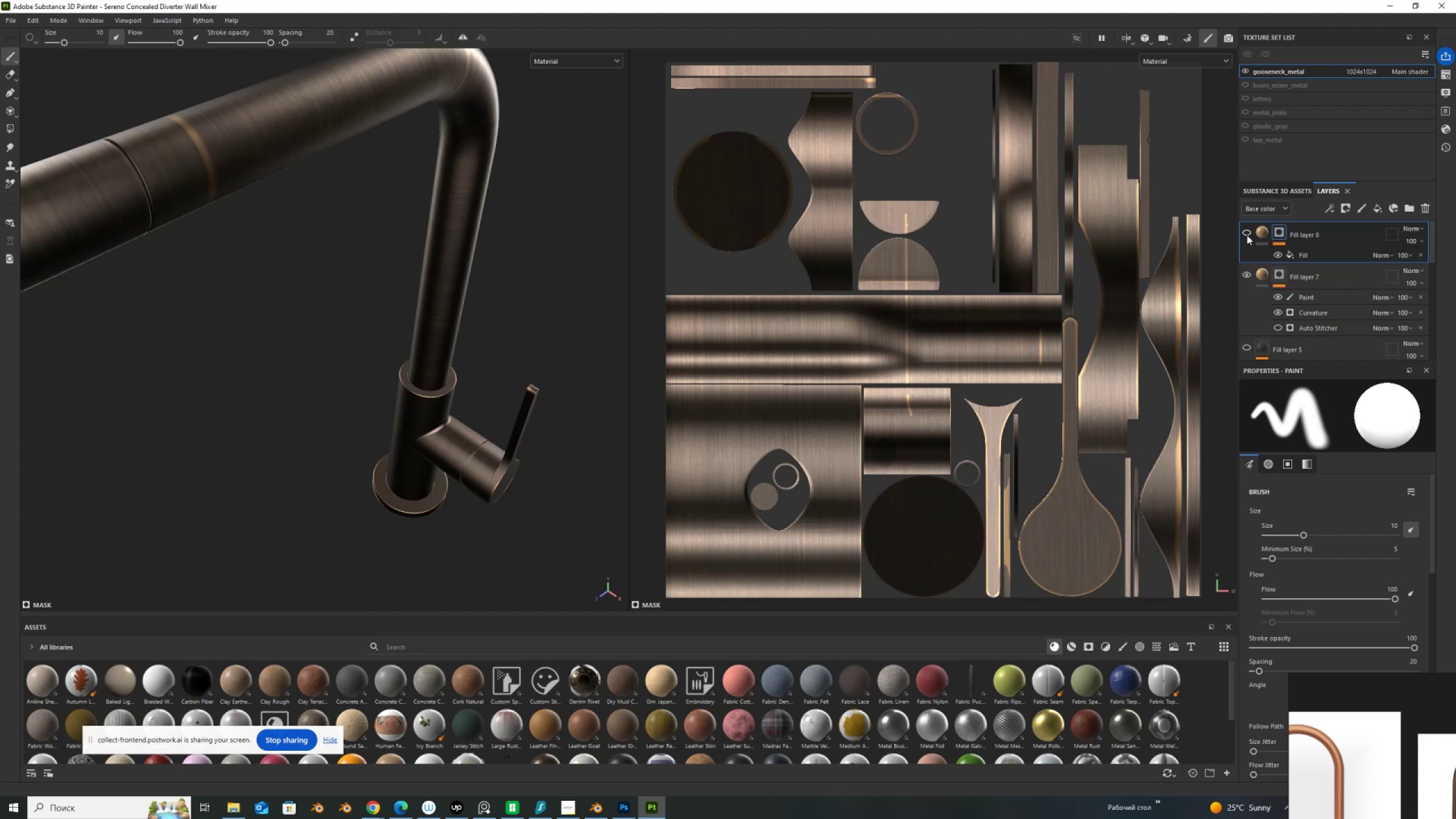 
left_click([1247, 235])
 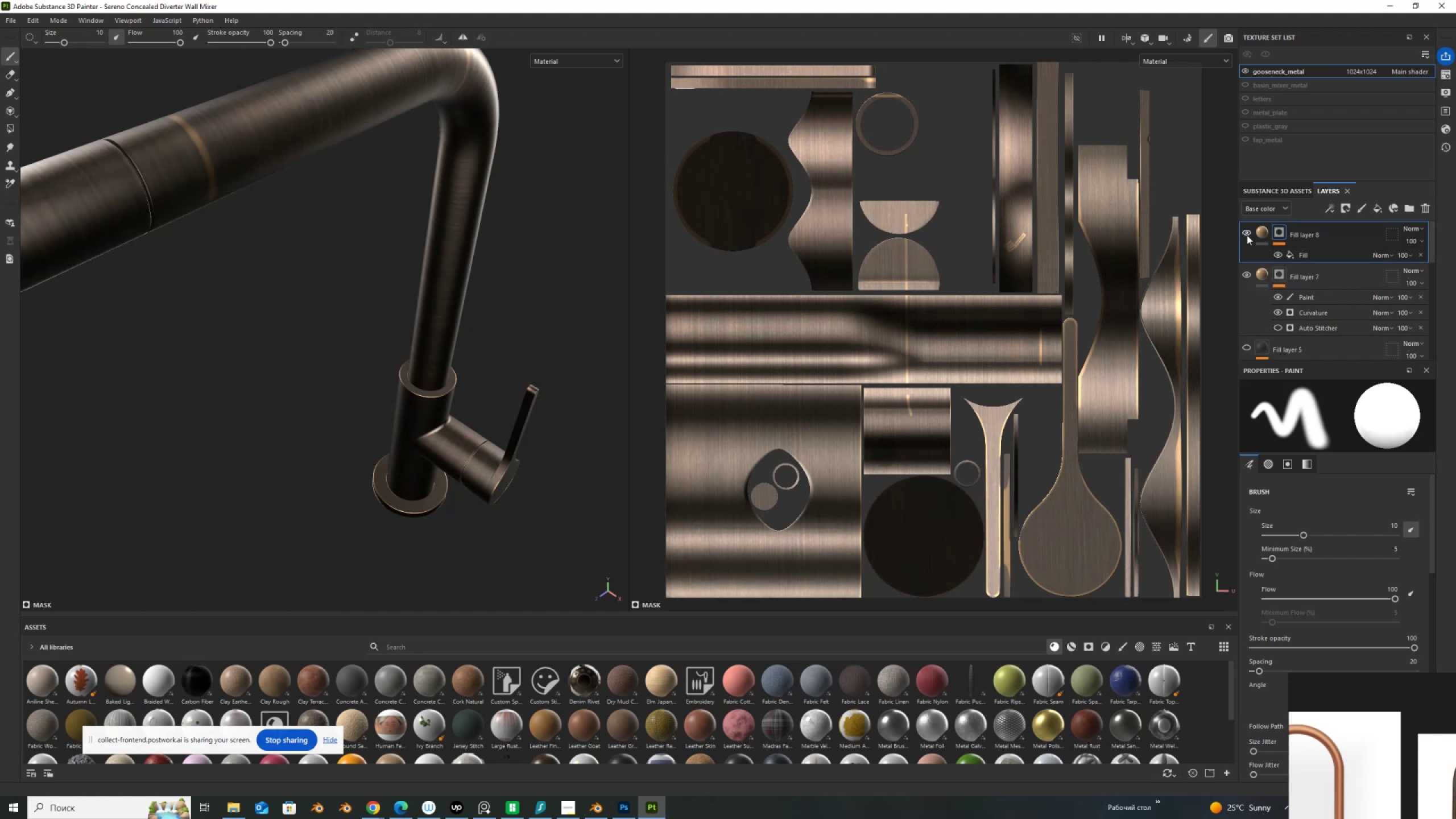 
left_click([1247, 235])
 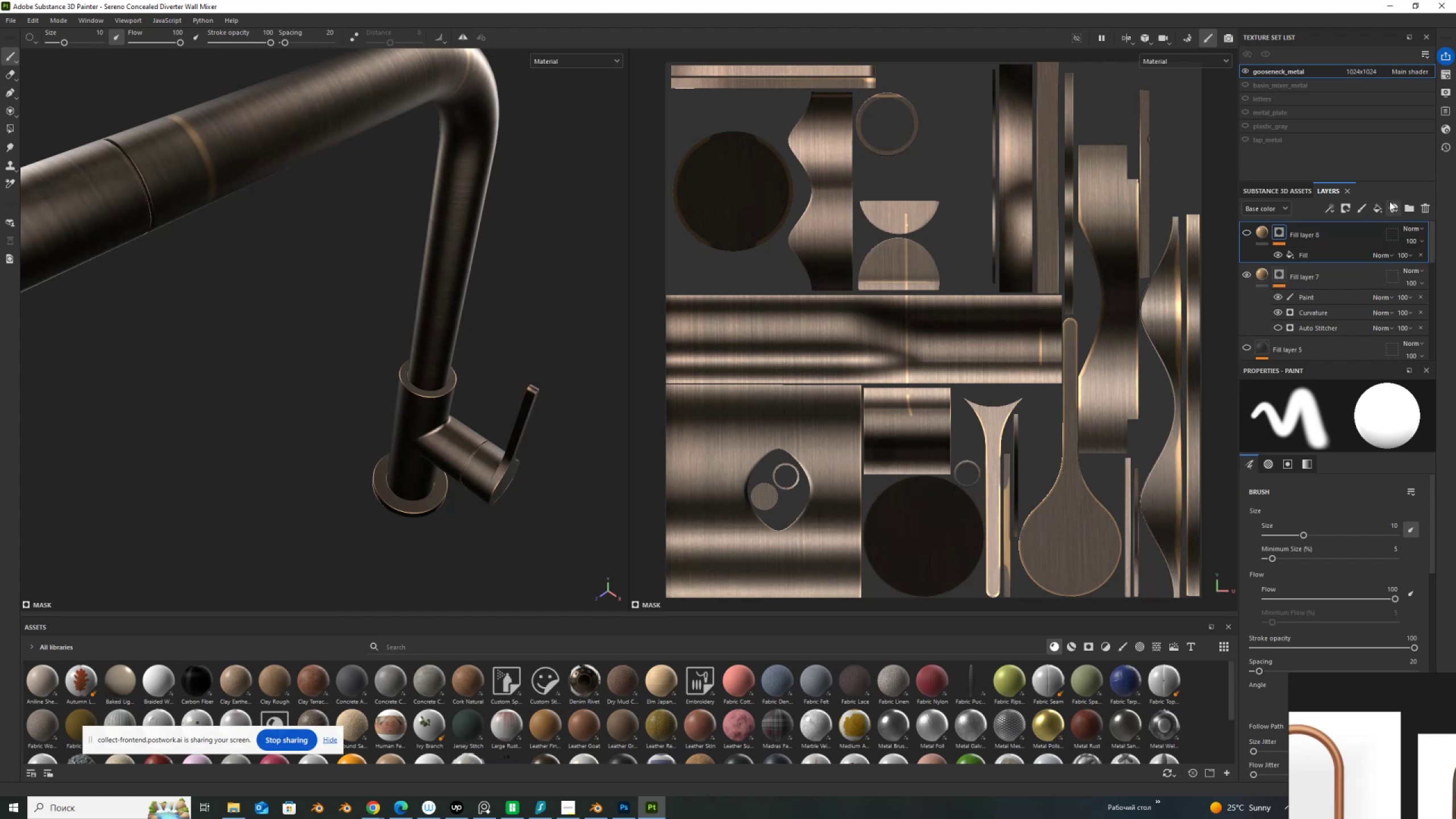 
left_click([1425, 208])
 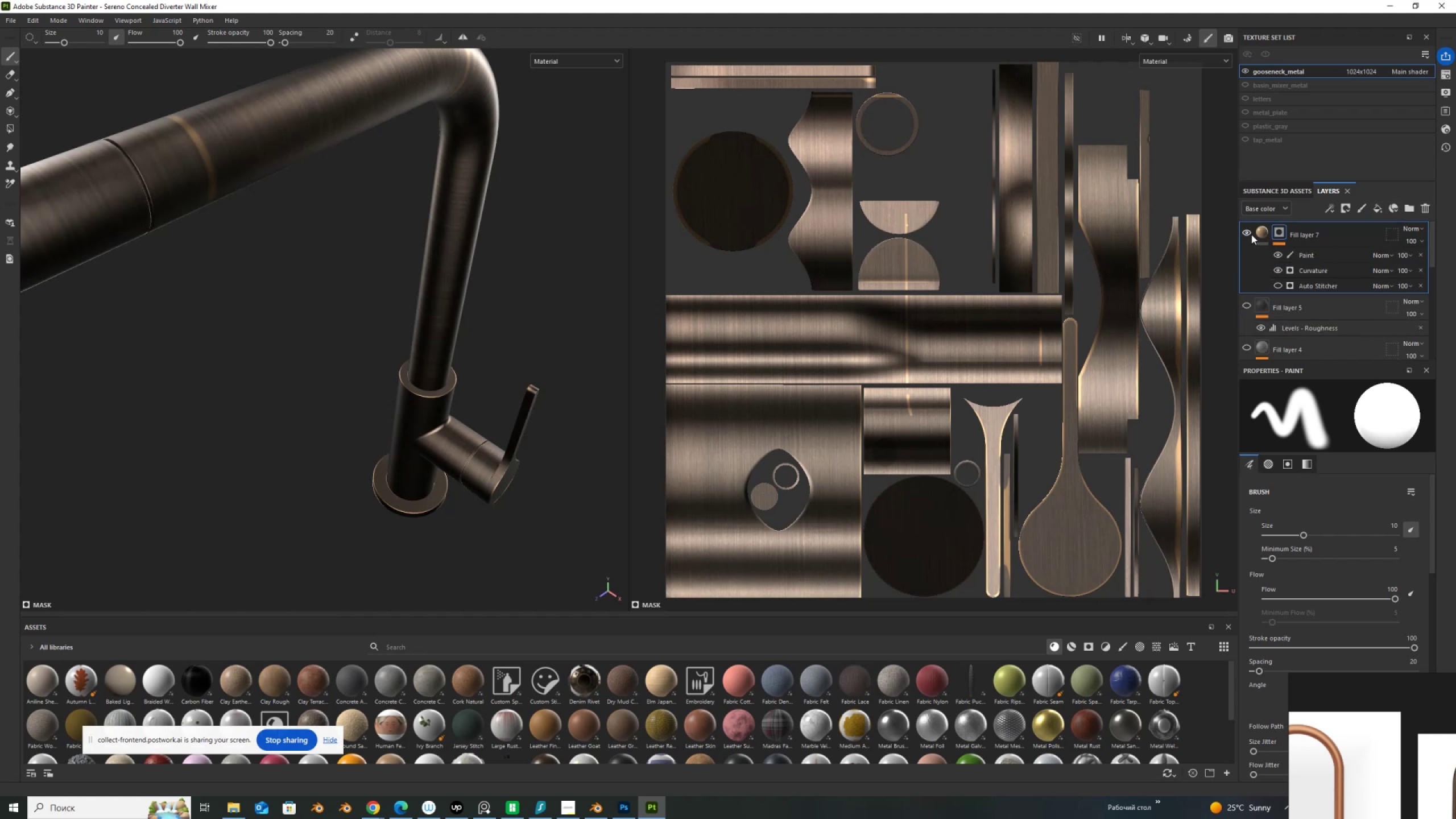 
left_click([1325, 257])
 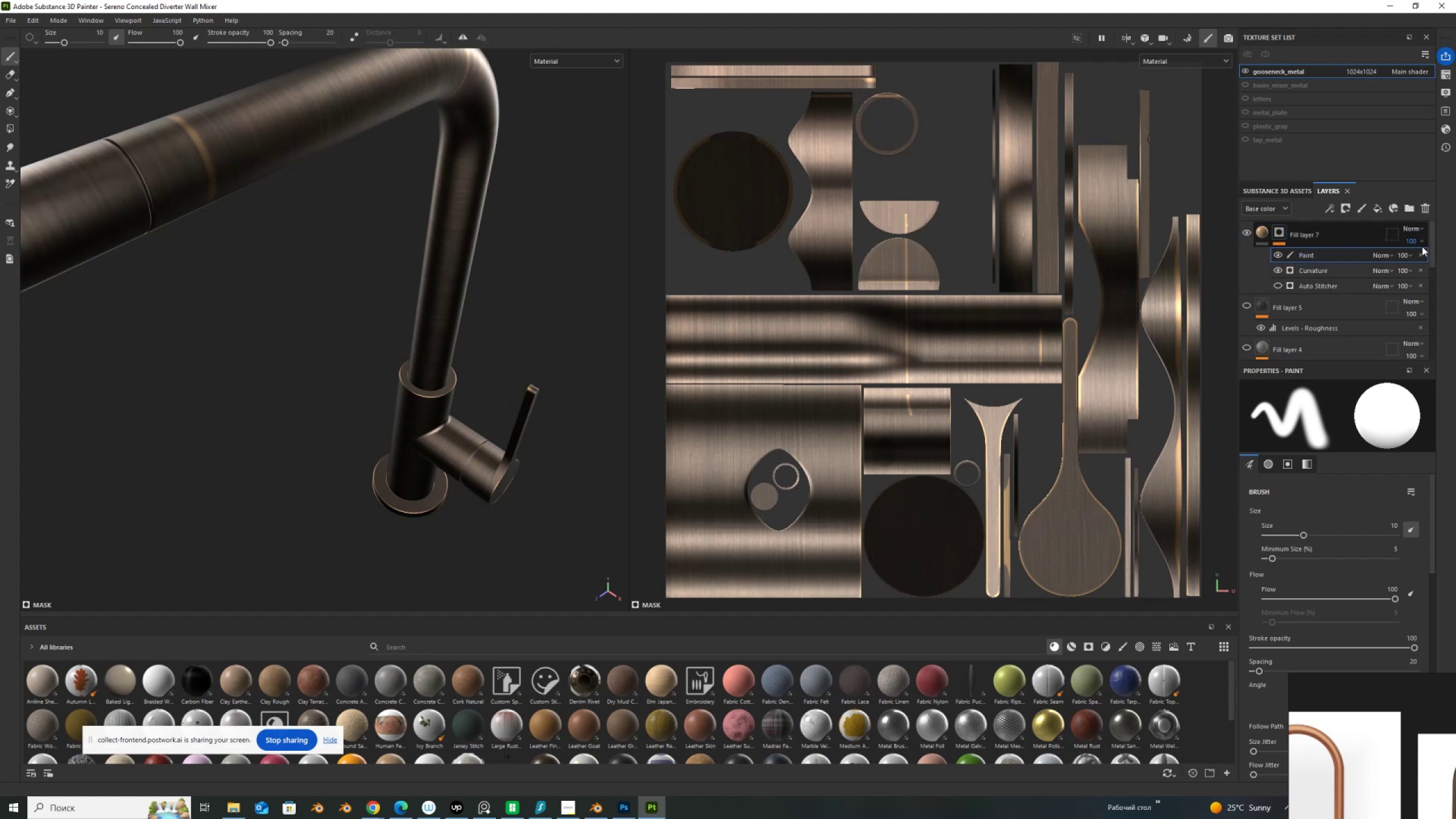 
left_click([1421, 254])
 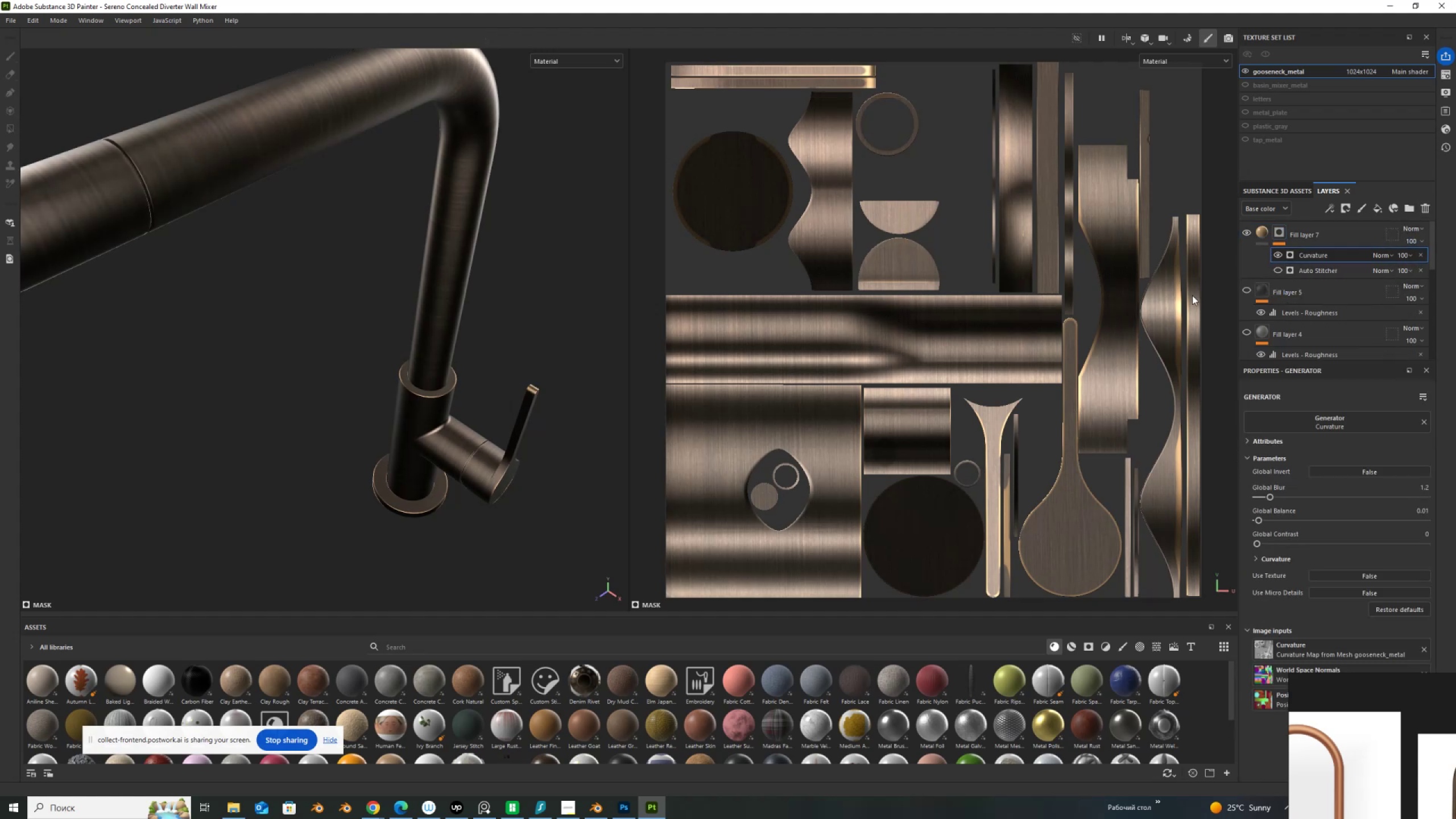 
scroll: coordinate [357, 322], scroll_direction: down, amount: 3.0
 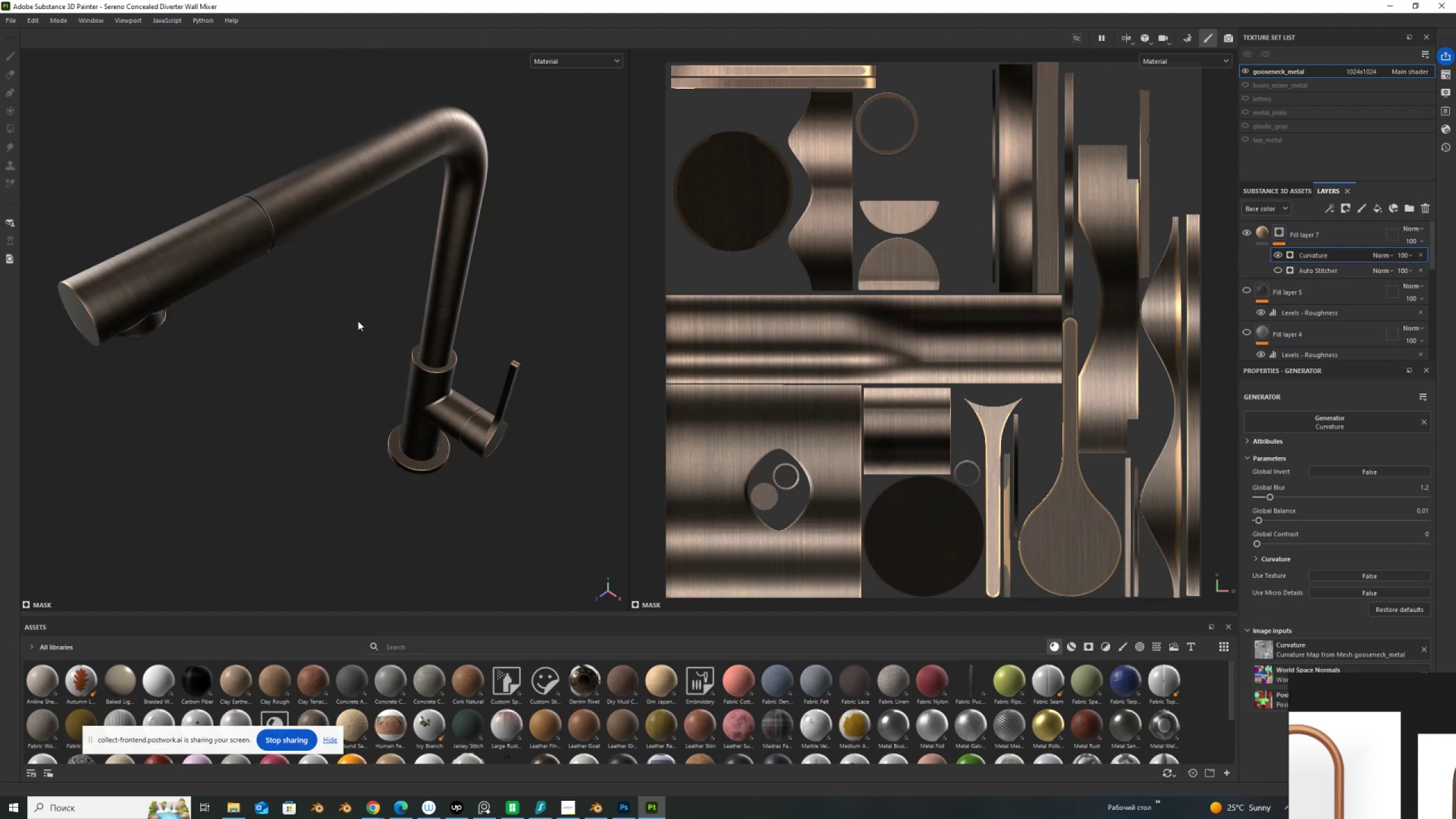 
hold_key(key=AltLeft, duration=1.53)
left_click_drag(start_coordinate=[406, 314], to_coordinate=[444, 296])
 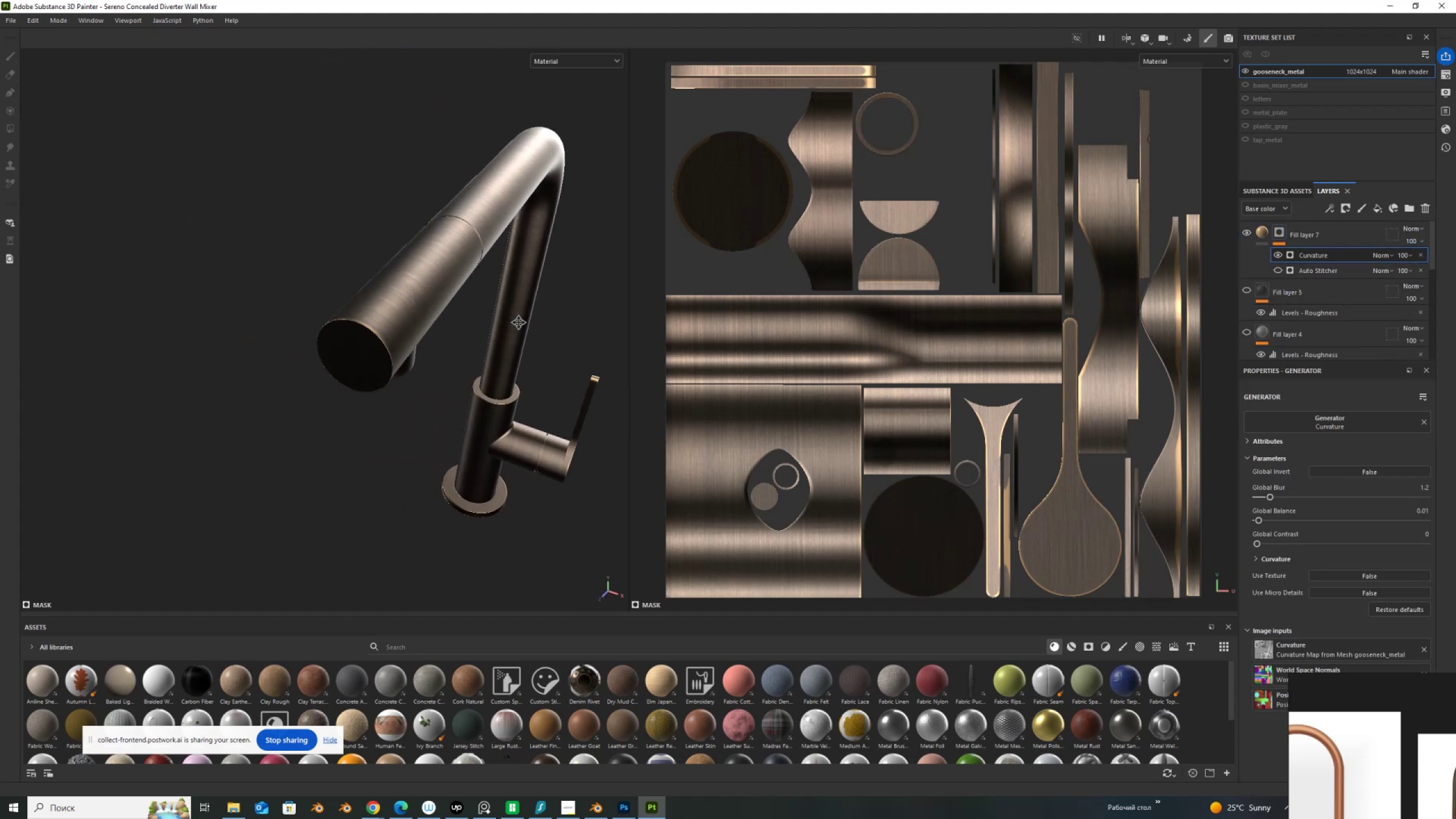 
key(Alt+AltLeft)
 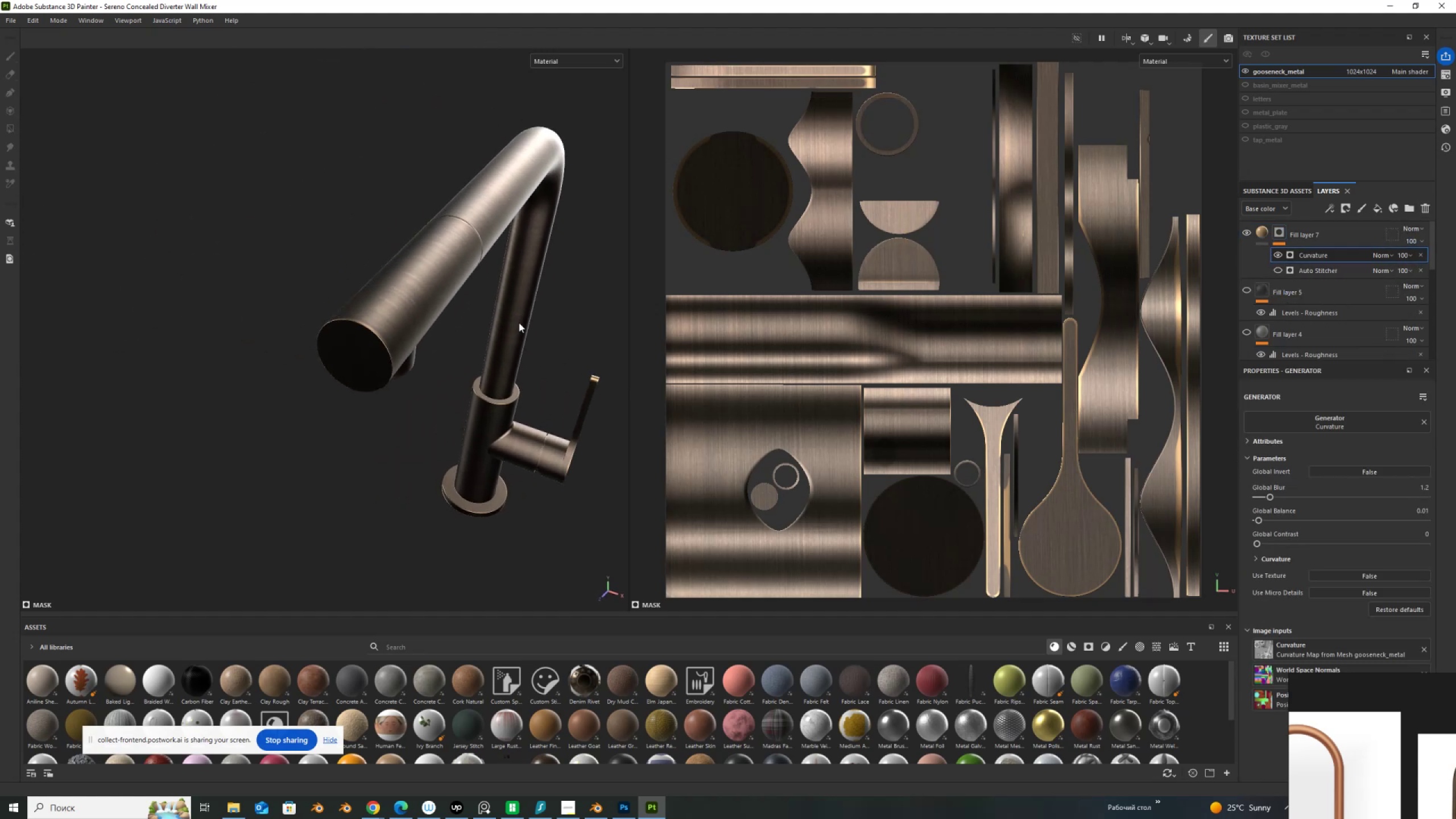 
key(Alt+AltLeft)
 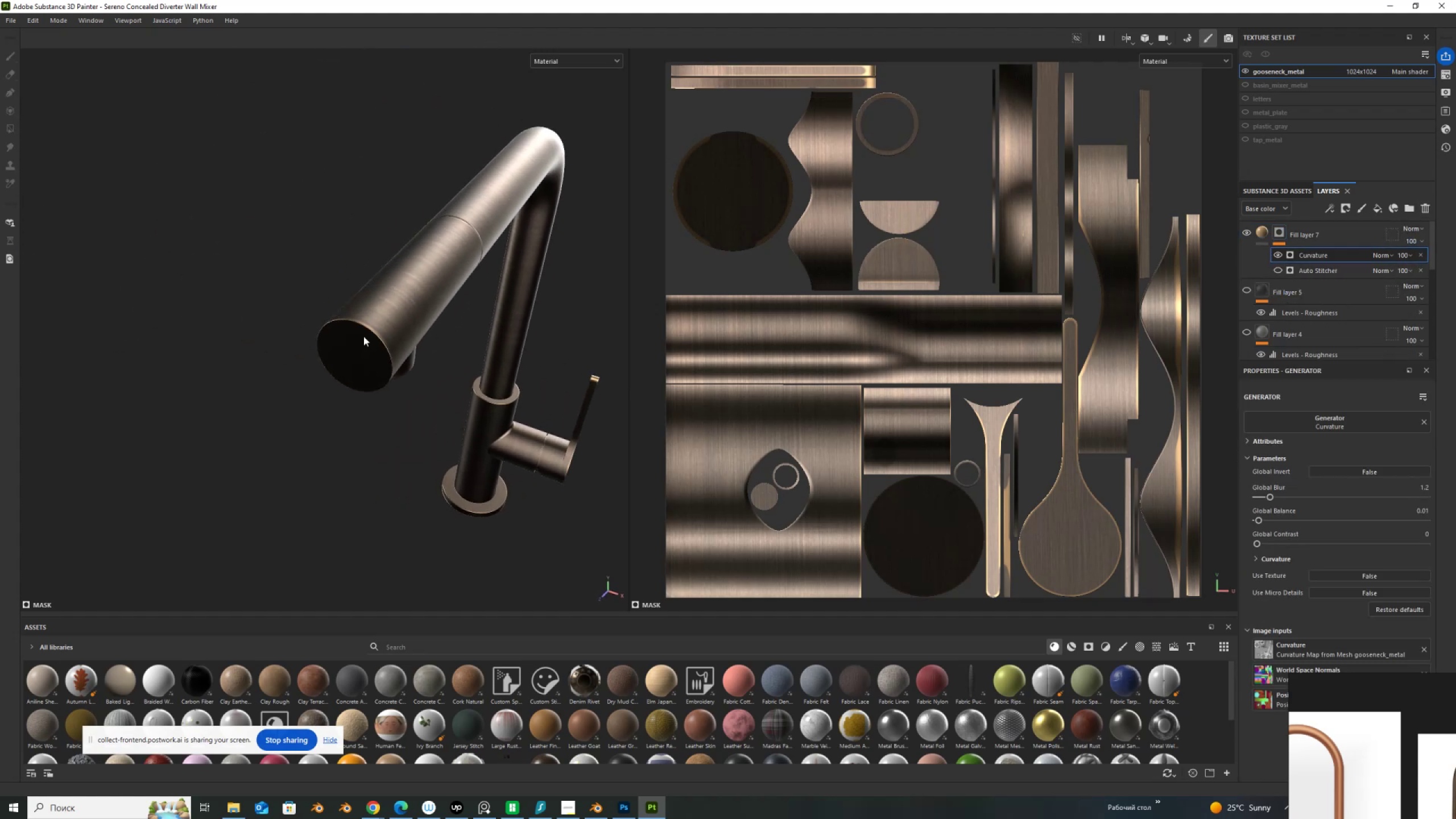 
scroll: coordinate [361, 338], scroll_direction: up, amount: 8.0
 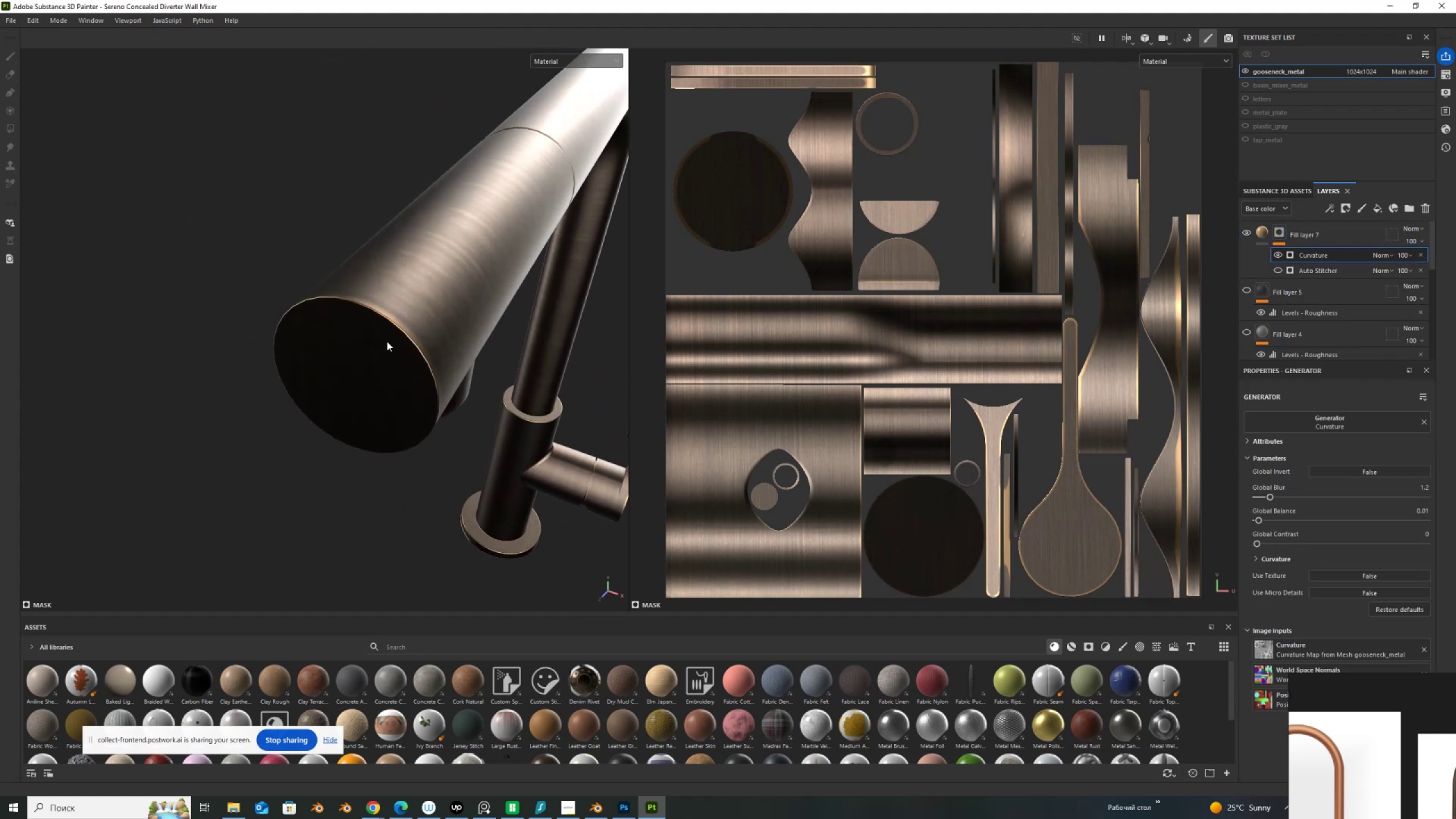 
hold_key(key=AltLeft, duration=1.5)
 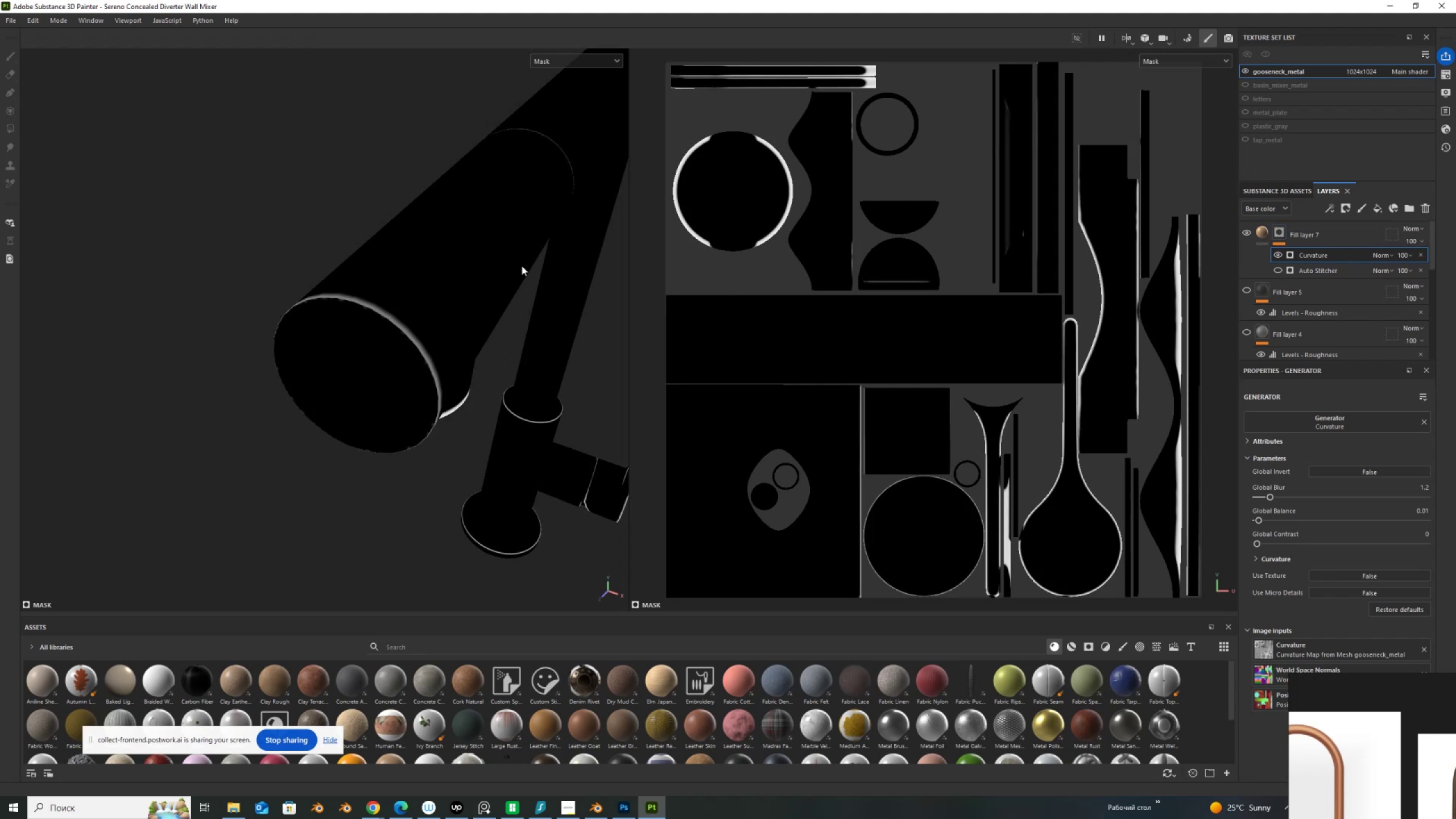 
hold_key(key=AltLeft, duration=0.44)
left_click([1277, 233])
 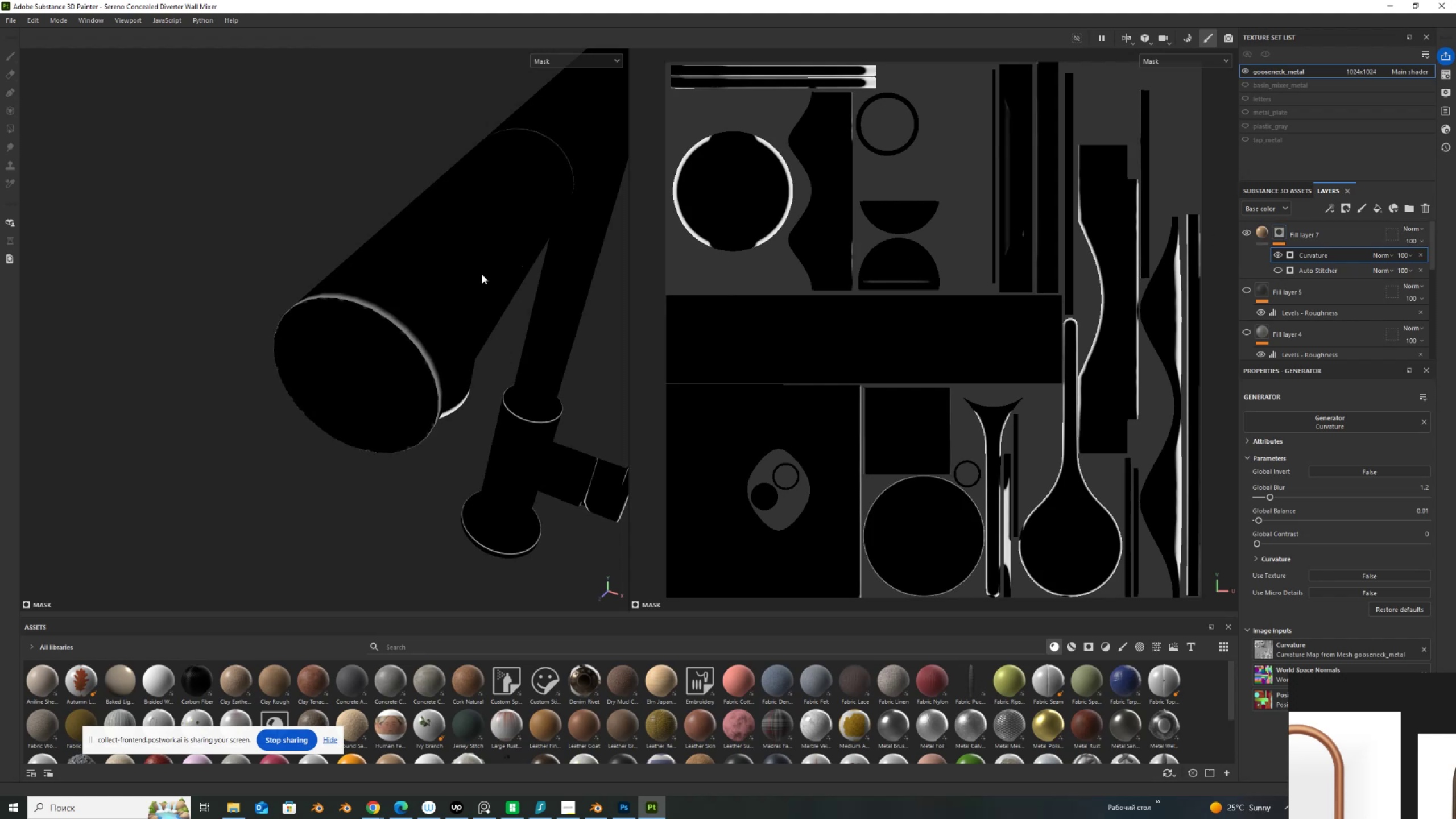 
scroll: coordinate [479, 274], scroll_direction: down, amount: 3.0
 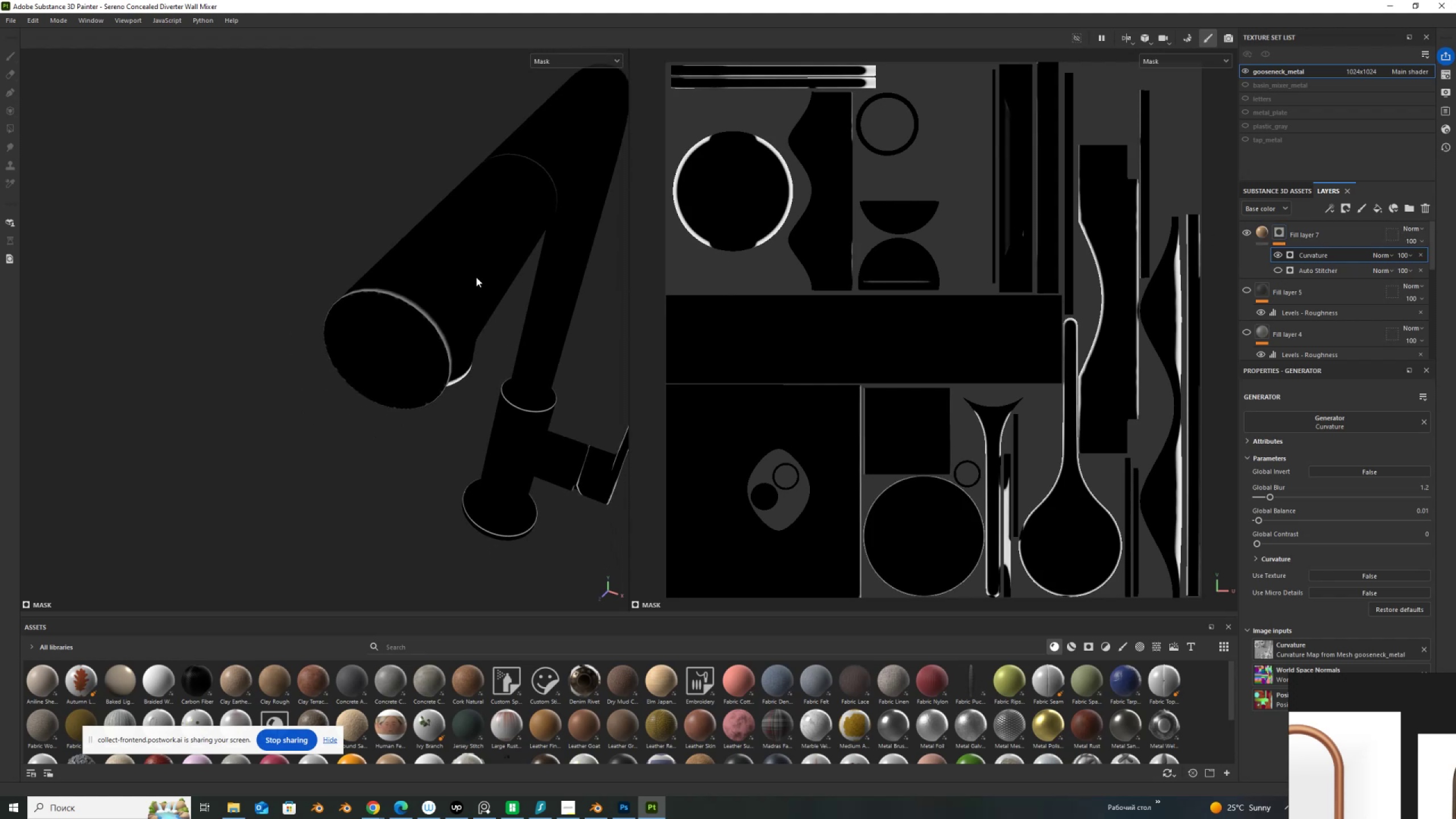 
hold_key(key=AltLeft, duration=1.52)
left_click_drag(start_coordinate=[492, 309], to_coordinate=[292, 277])
 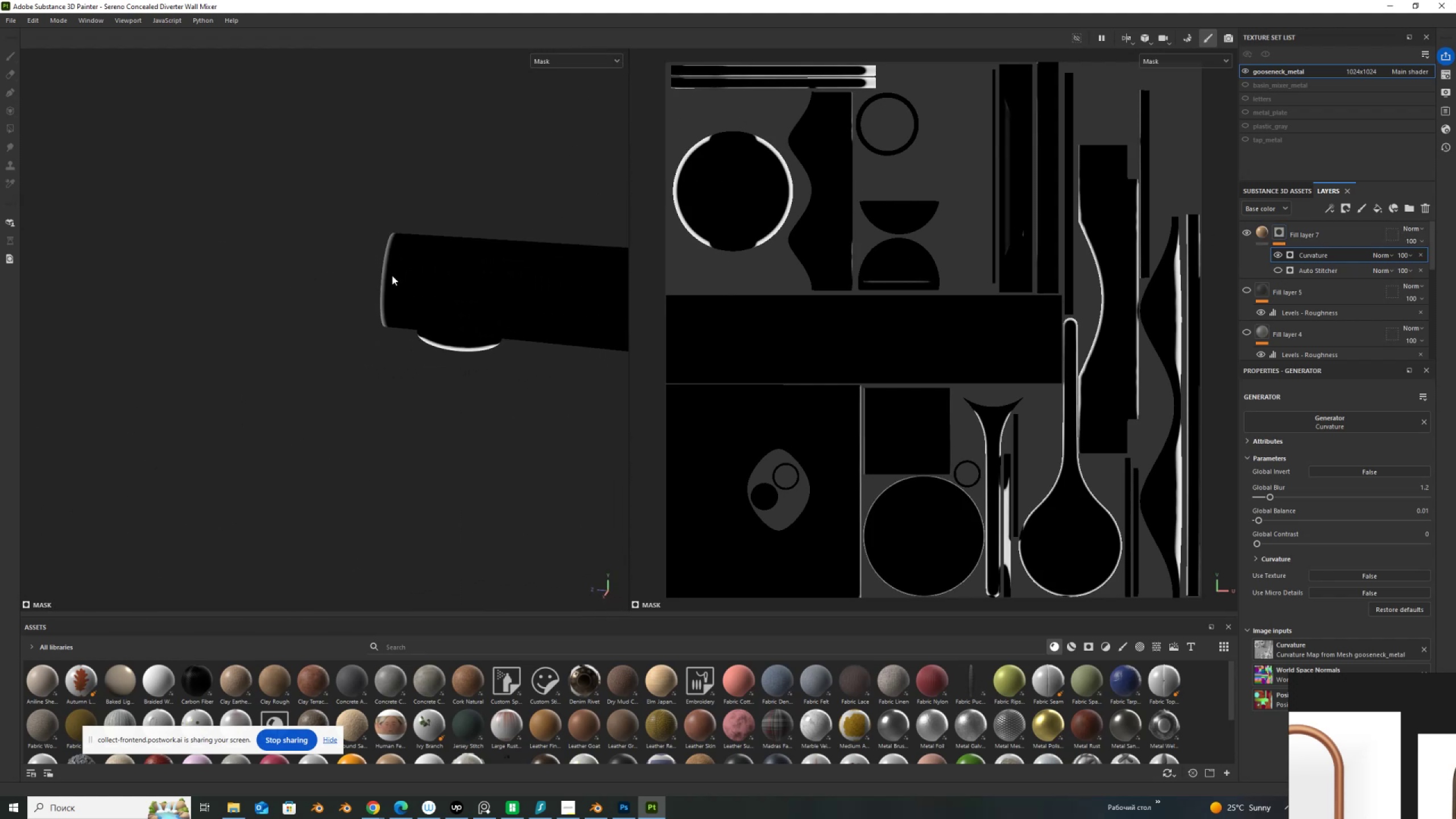 
hold_key(key=AltLeft, duration=1.52)
 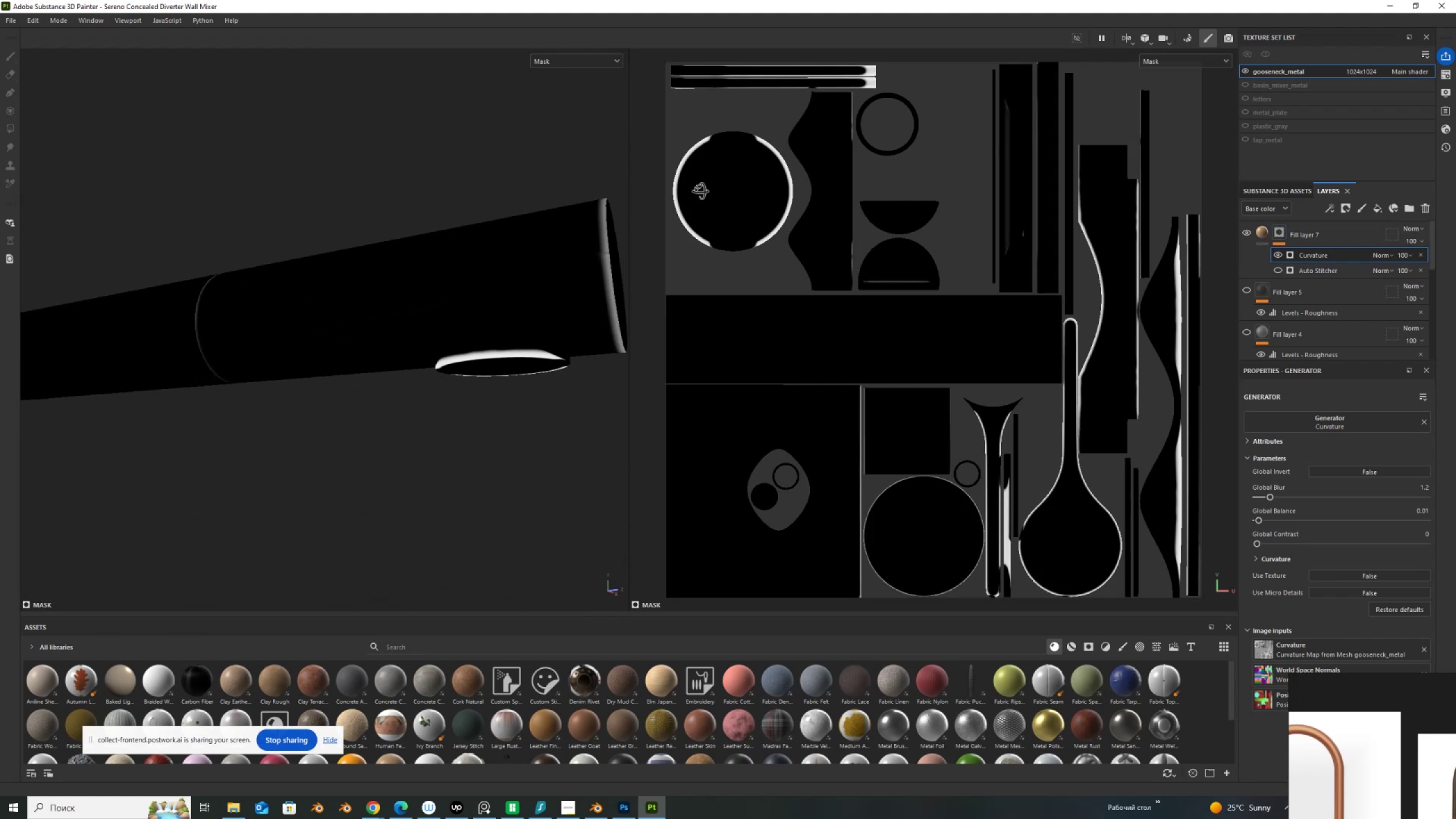 
hold_key(key=AltLeft, duration=1.52)
 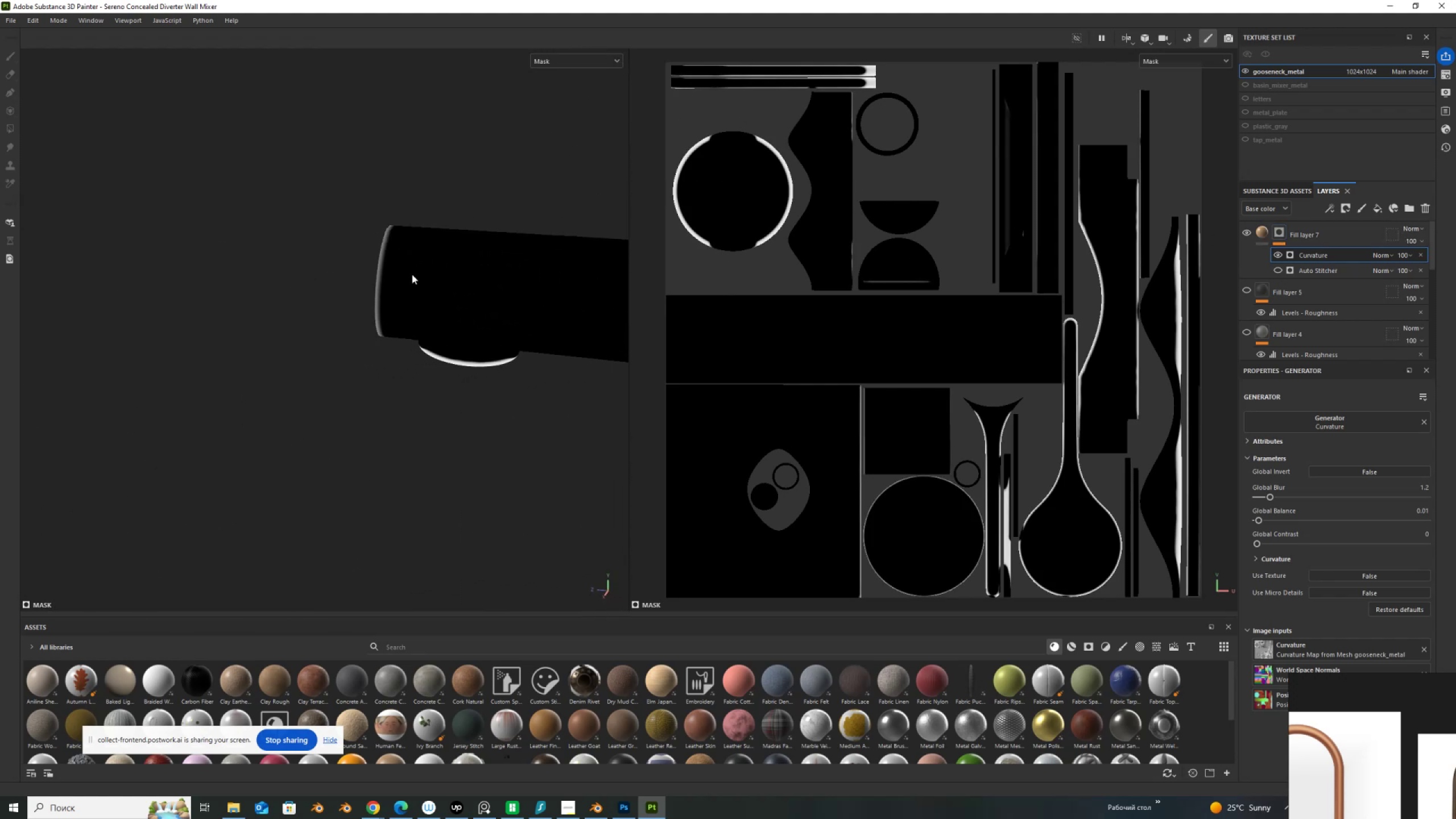 
key(Alt+AltLeft)
 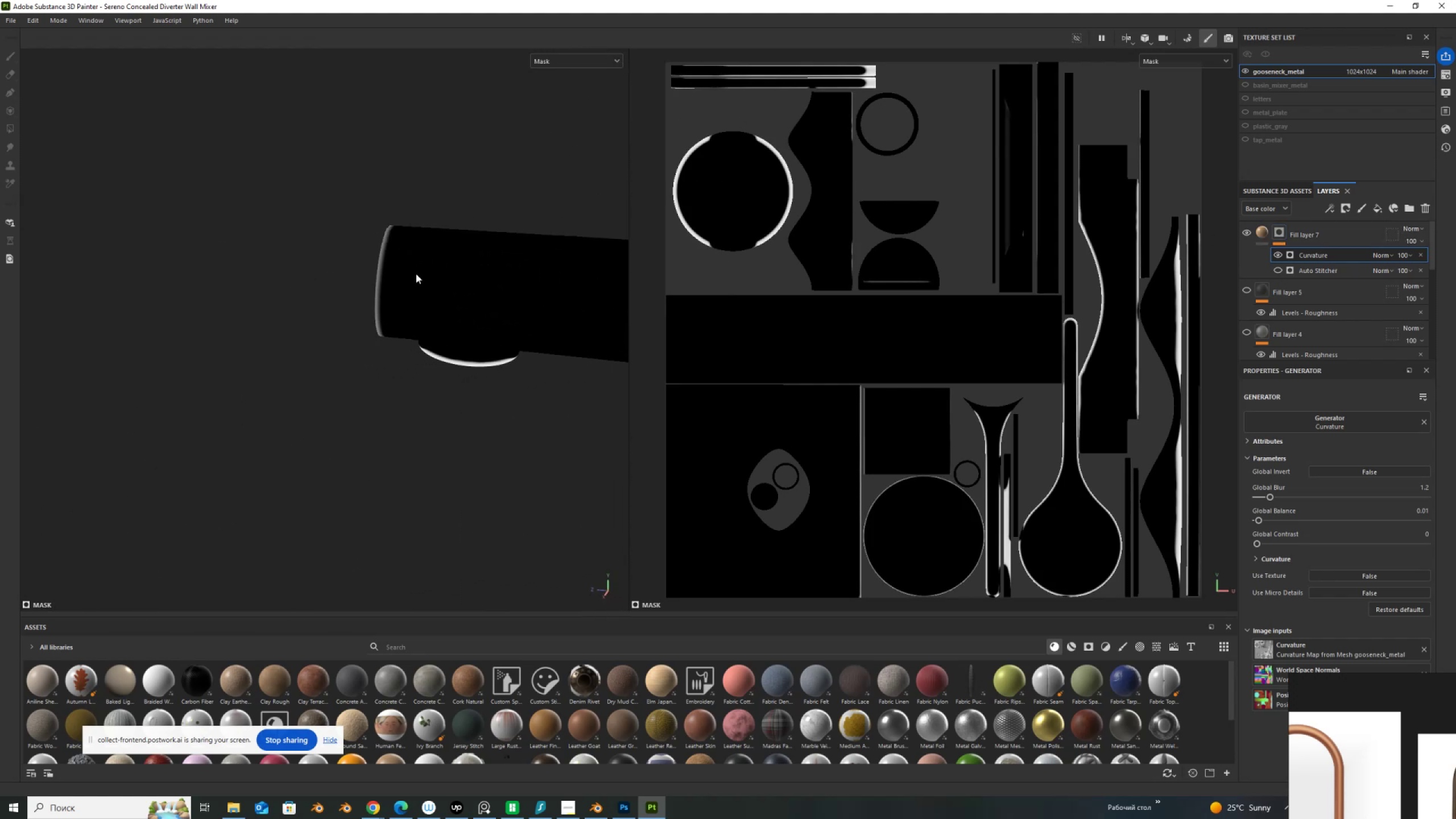 
key(Alt+AltLeft)
 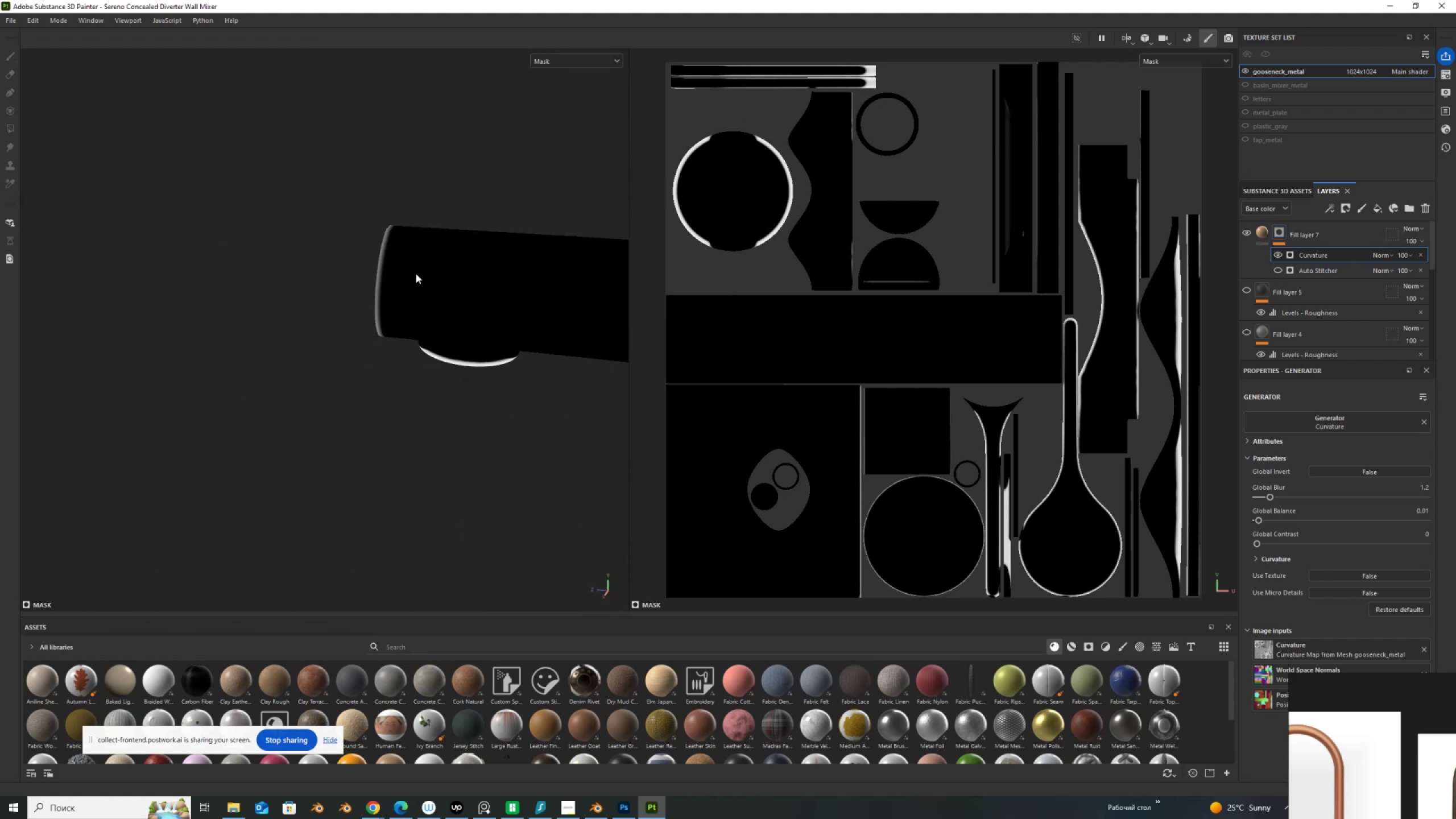 
key(Alt+AltLeft)
 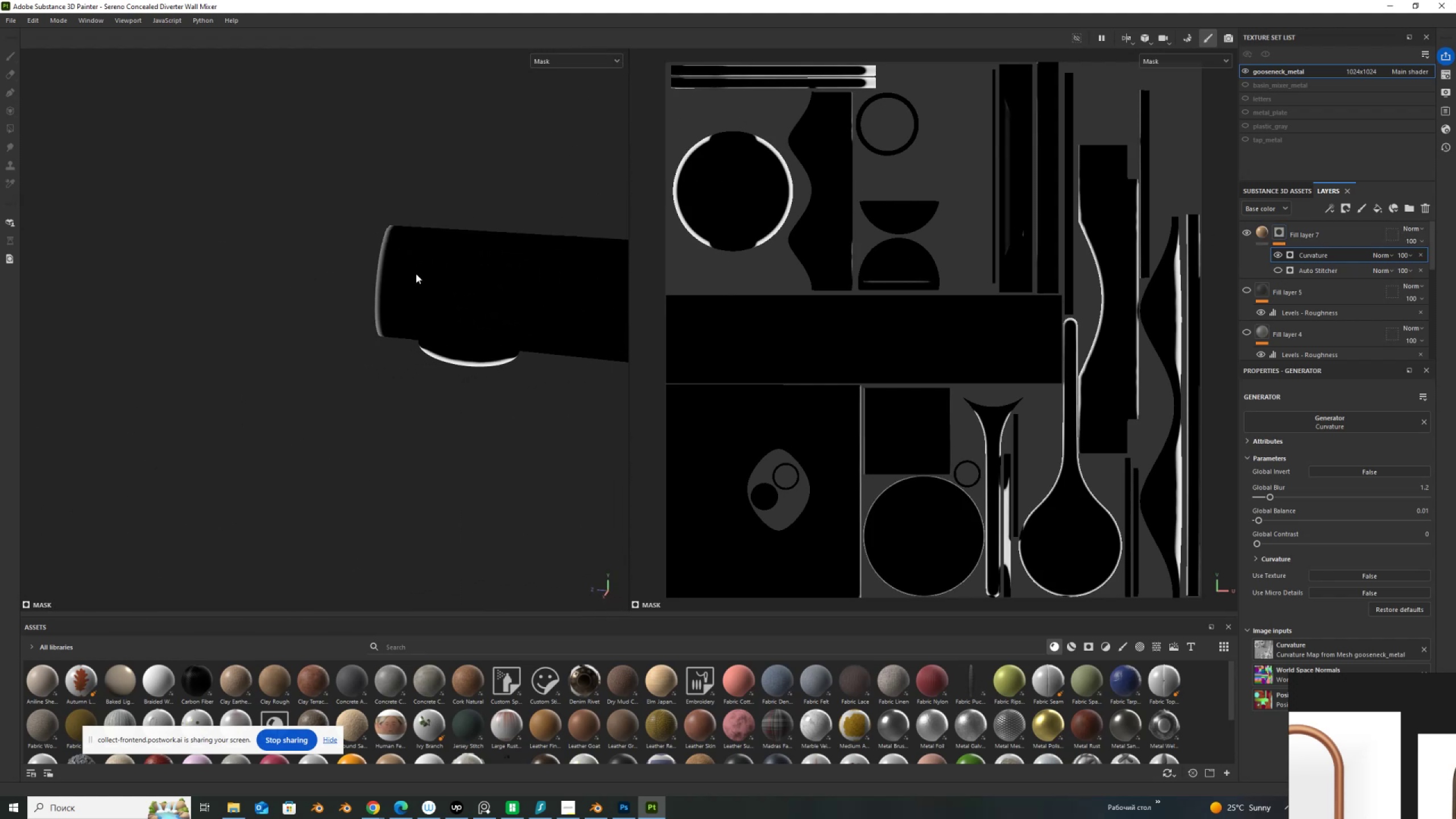 
key(Alt+AltLeft)
 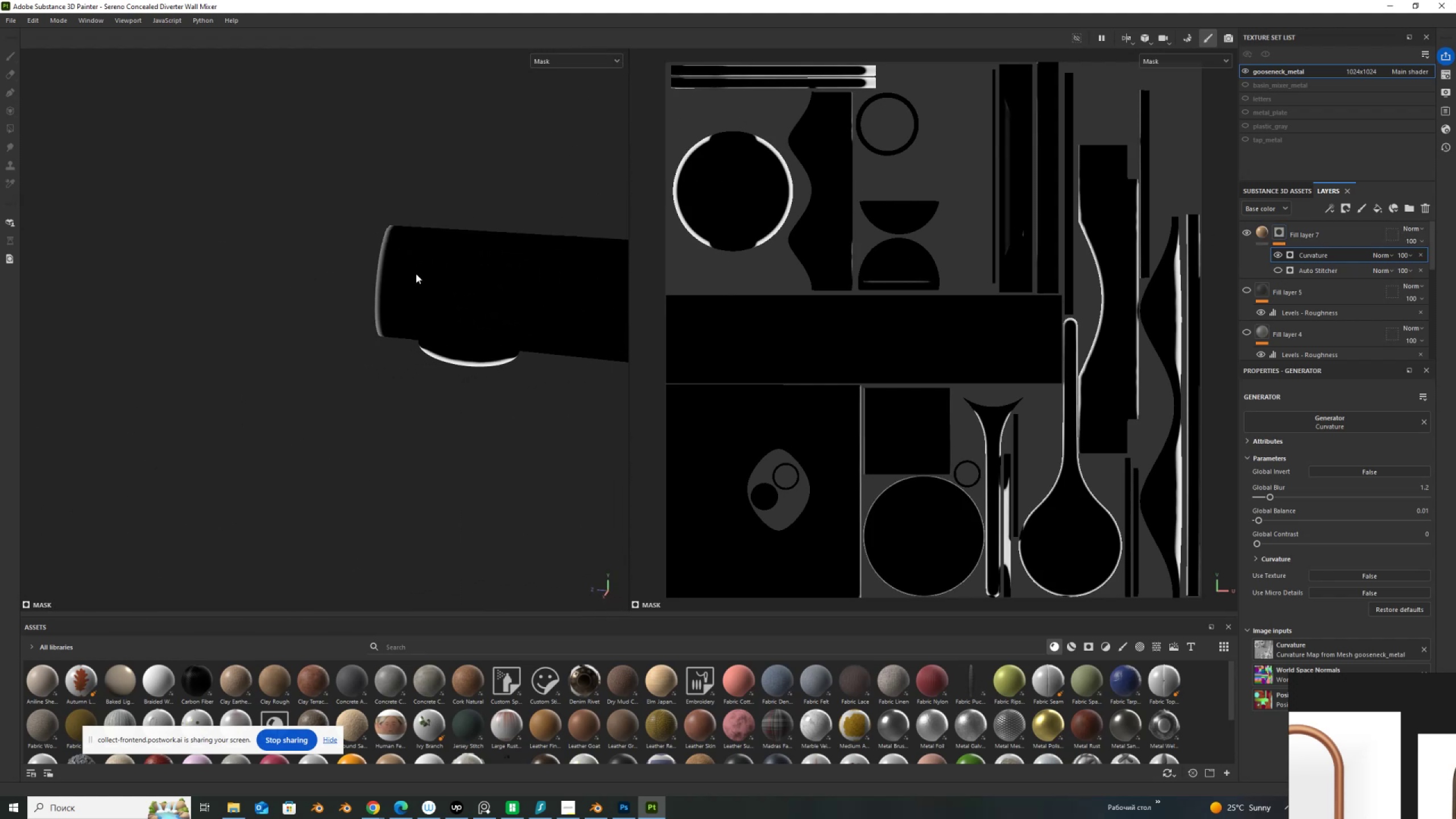 
key(Alt+AltLeft)
 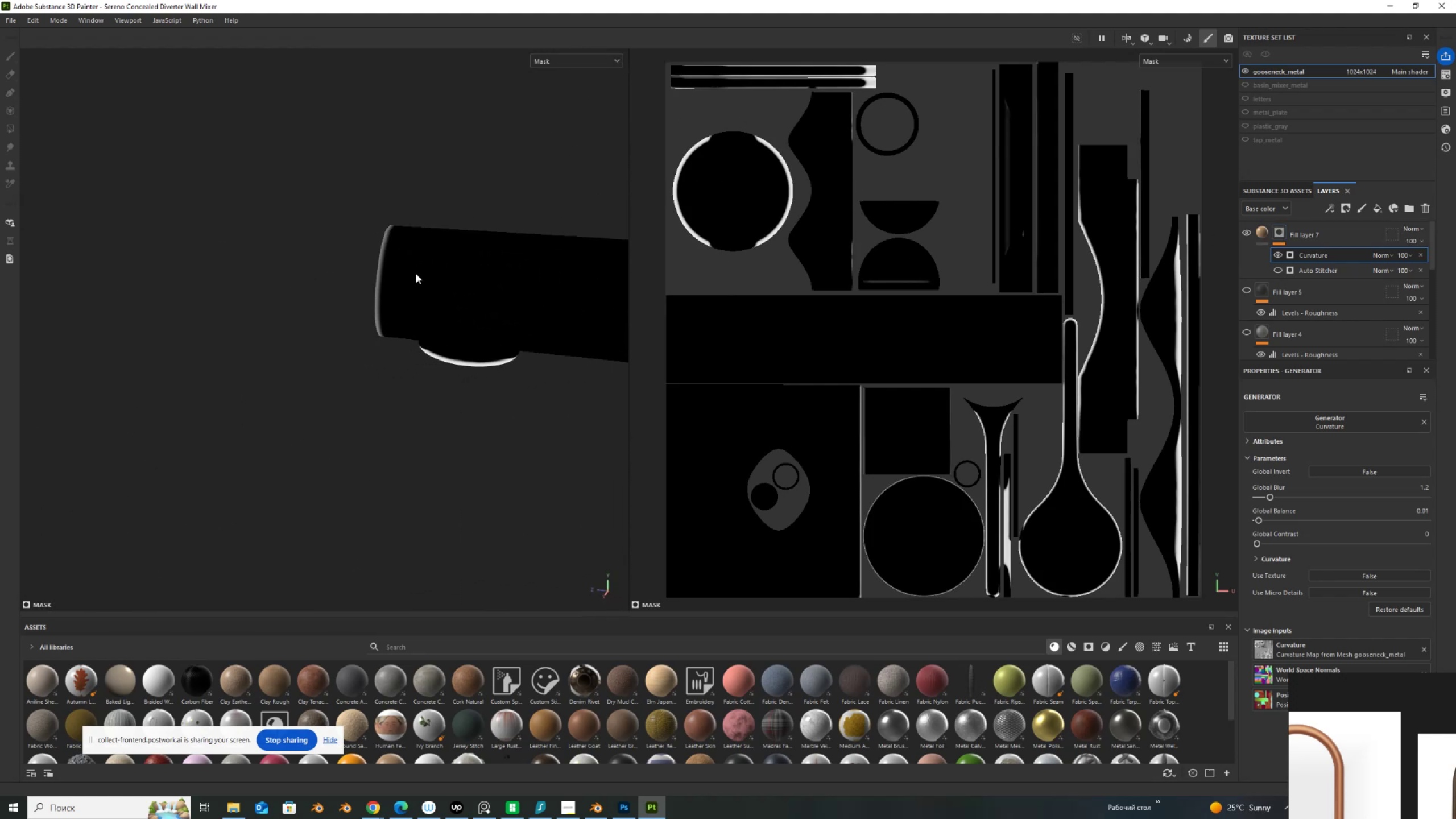 
key(Alt+AltLeft)
 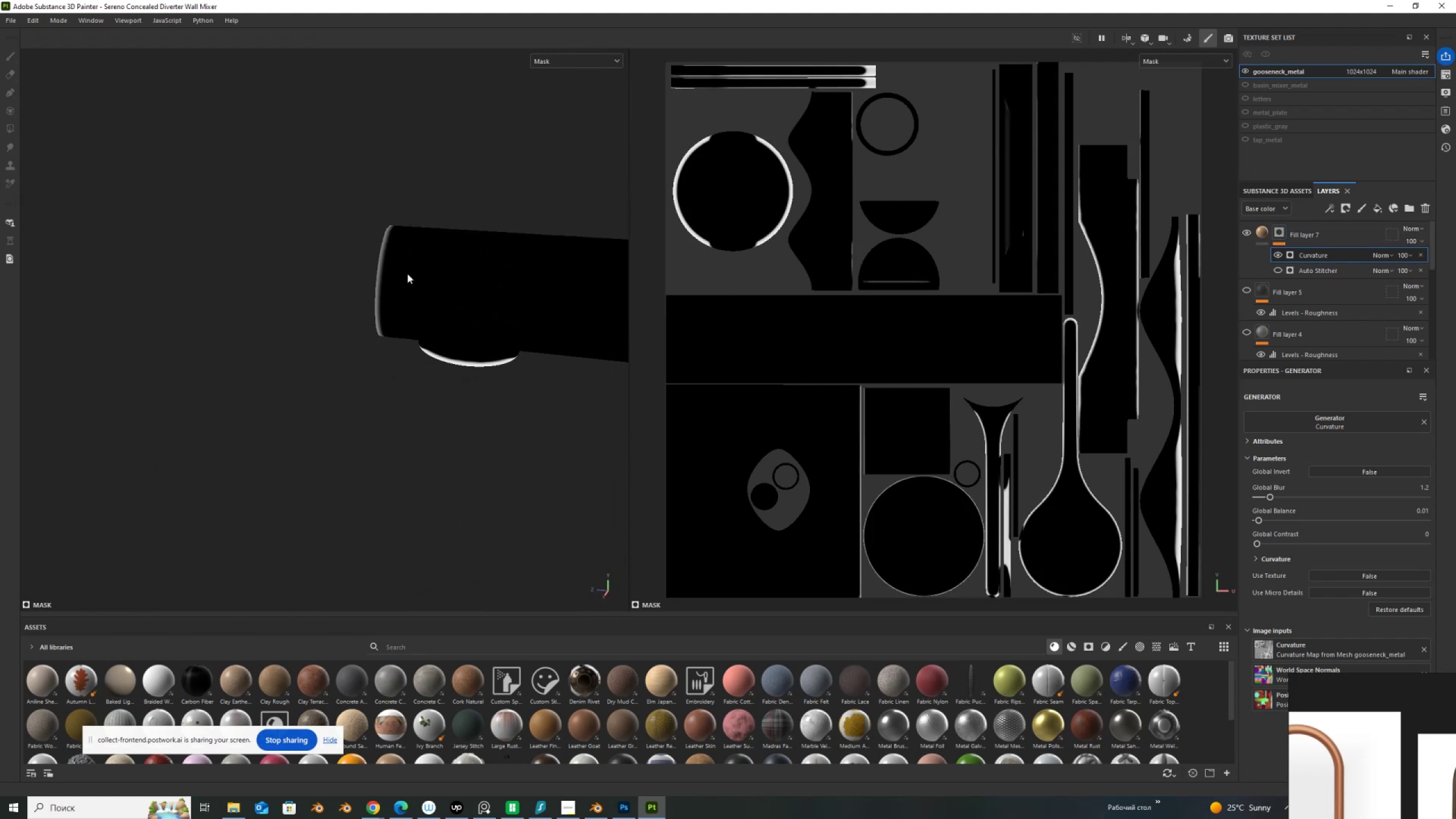 
scroll: coordinate [410, 267], scroll_direction: down, amount: 16.0
 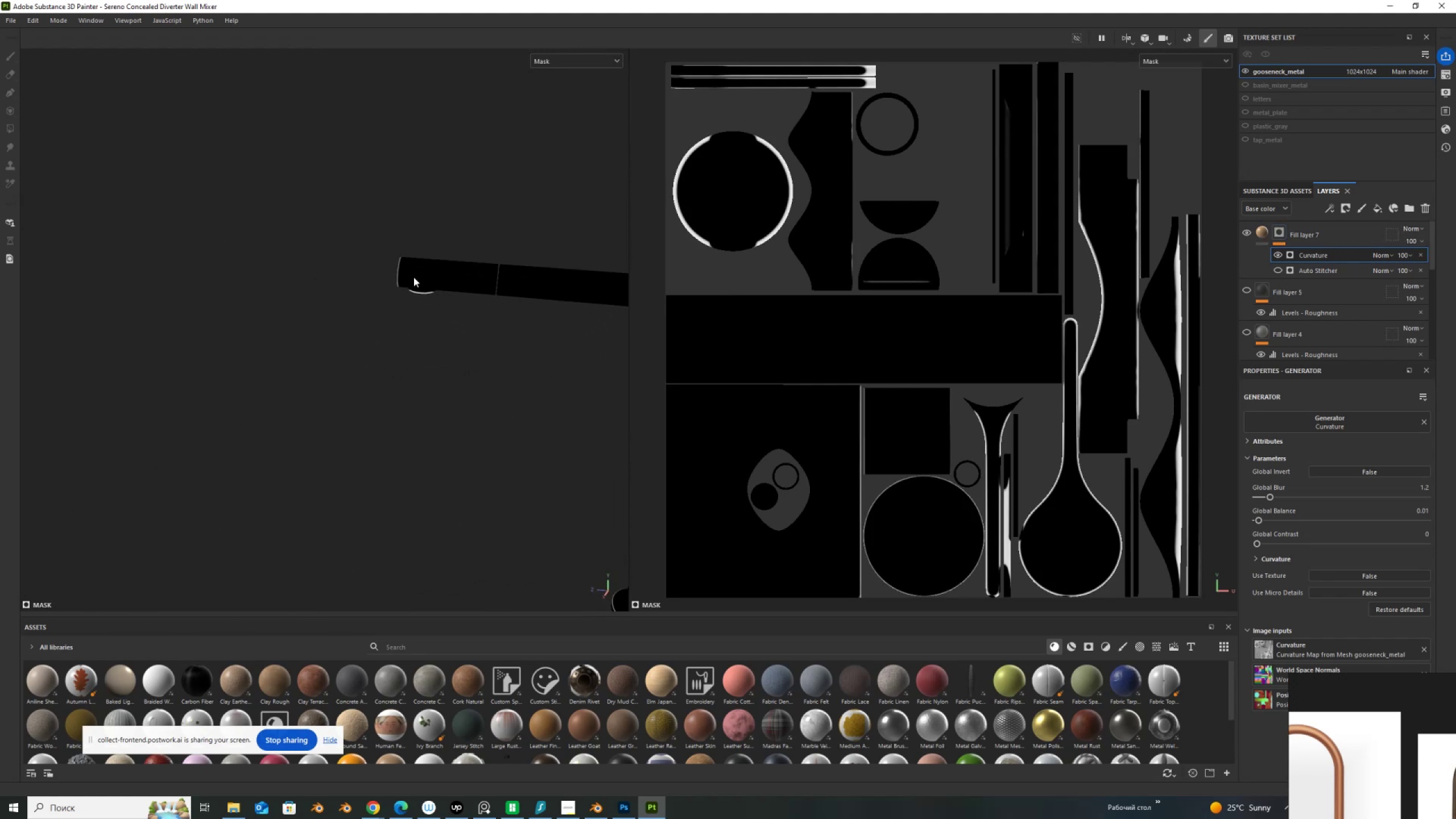 
hold_key(key=AltLeft, duration=1.52)
left_click_drag(start_coordinate=[305, 290], to_coordinate=[436, 254])
 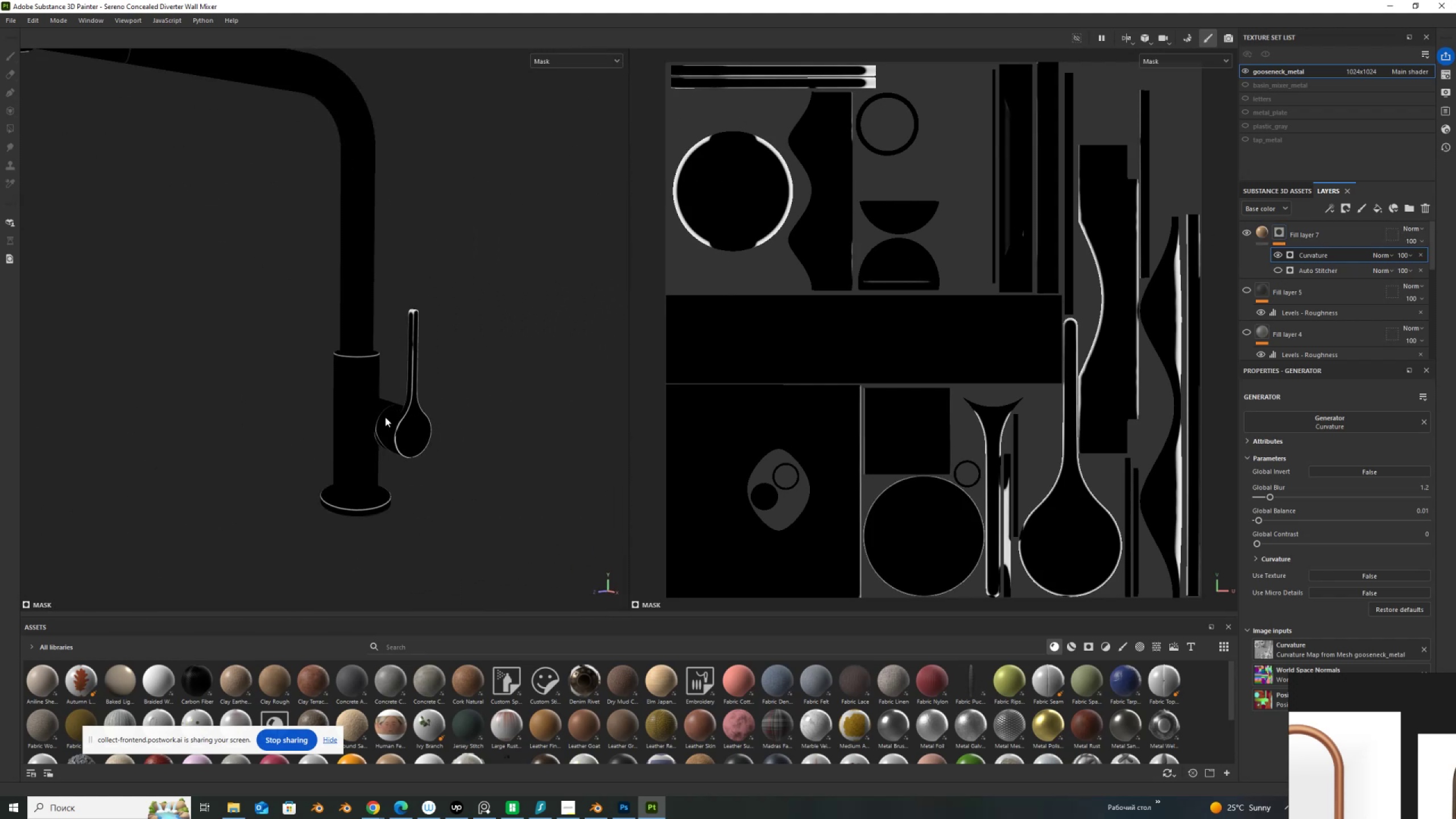 
hold_key(key=AltLeft, duration=0.44)
 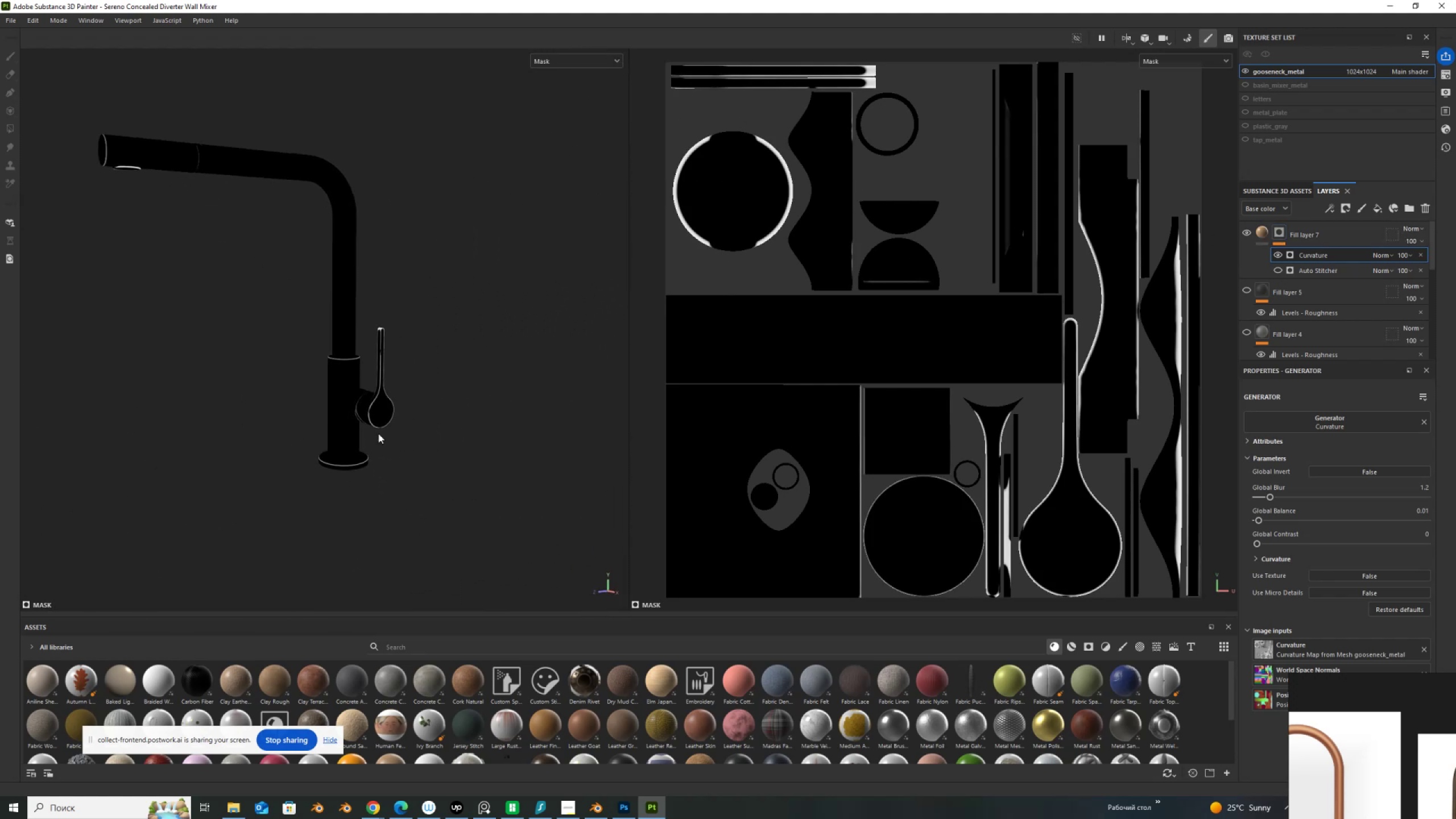 
scroll: coordinate [450, 369], scroll_direction: up, amount: 16.0
 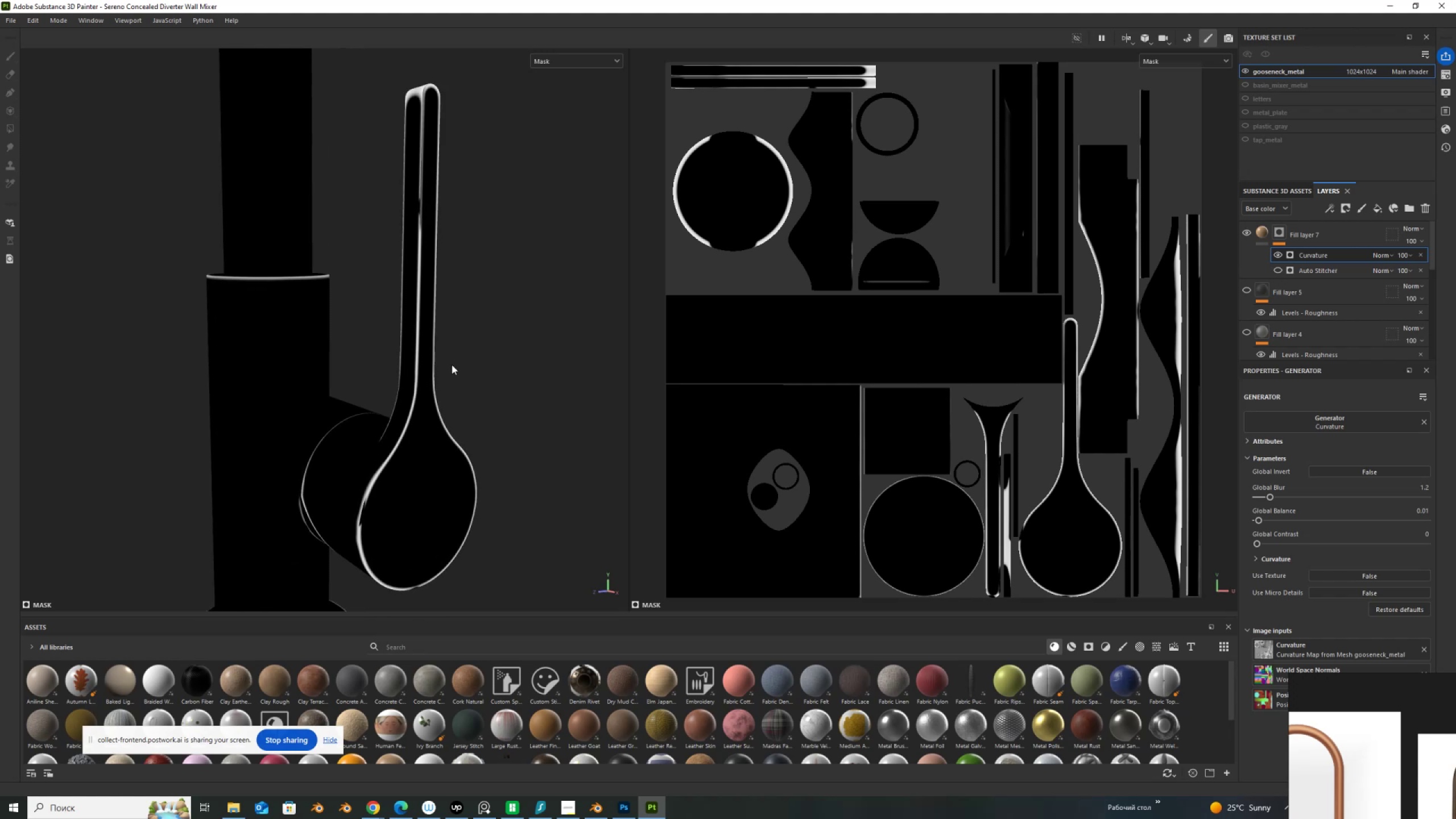 
hold_key(key=AltLeft, duration=1.5)
left_click_drag(start_coordinate=[487, 320], to_coordinate=[530, 370])
 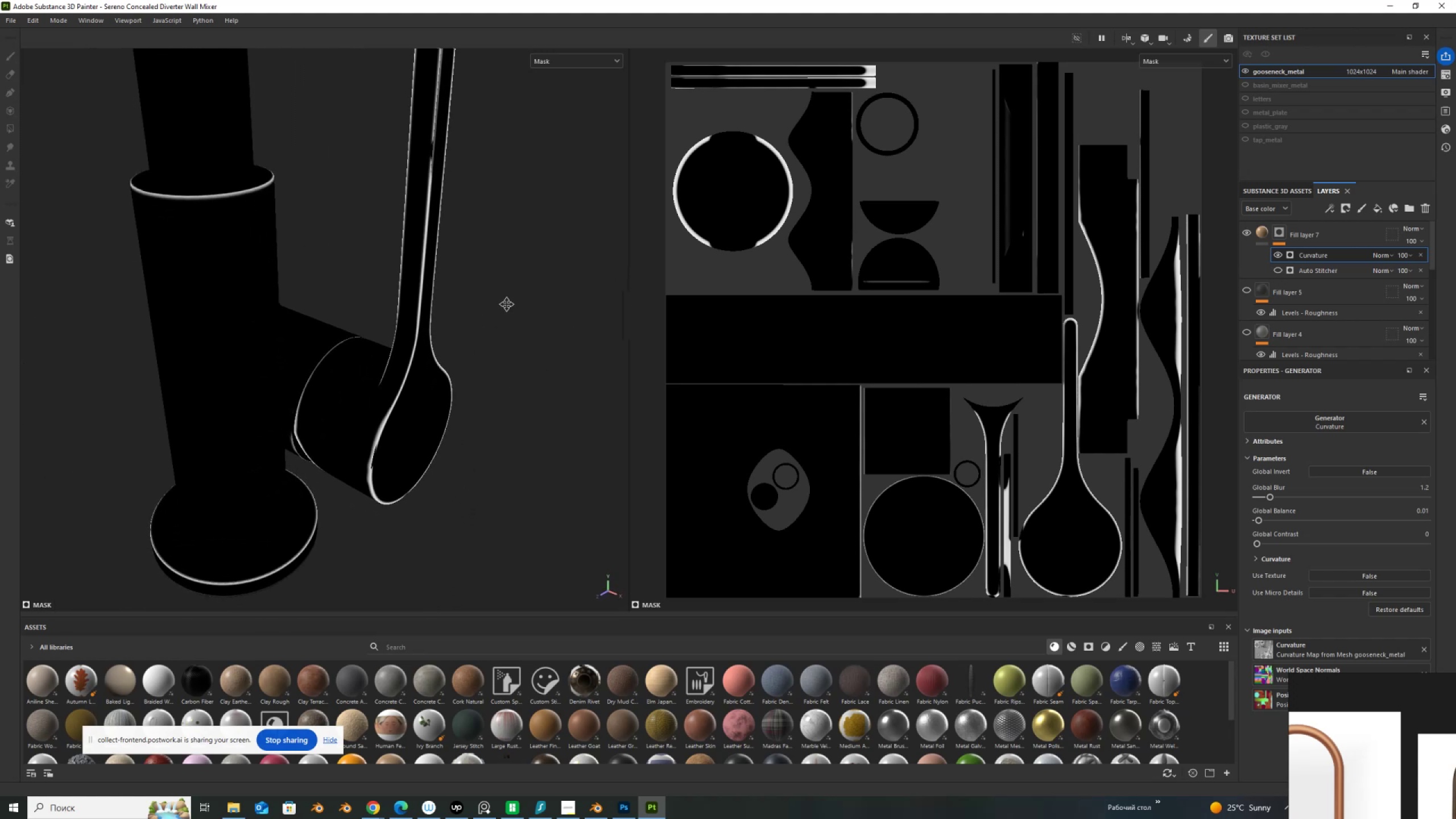 
hold_key(key=AltLeft, duration=1.52)
 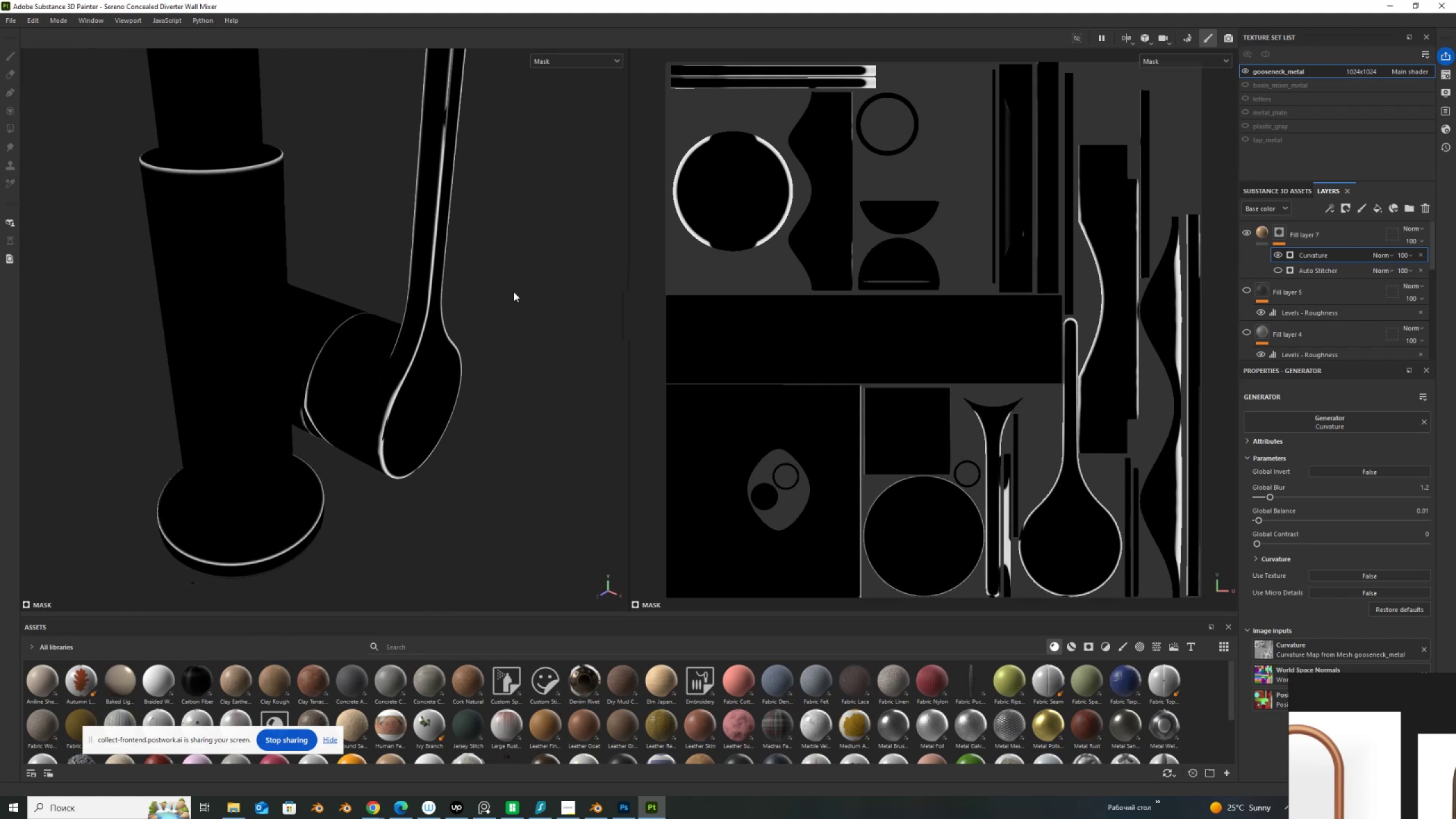 
hold_key(key=AltLeft, duration=0.53)
 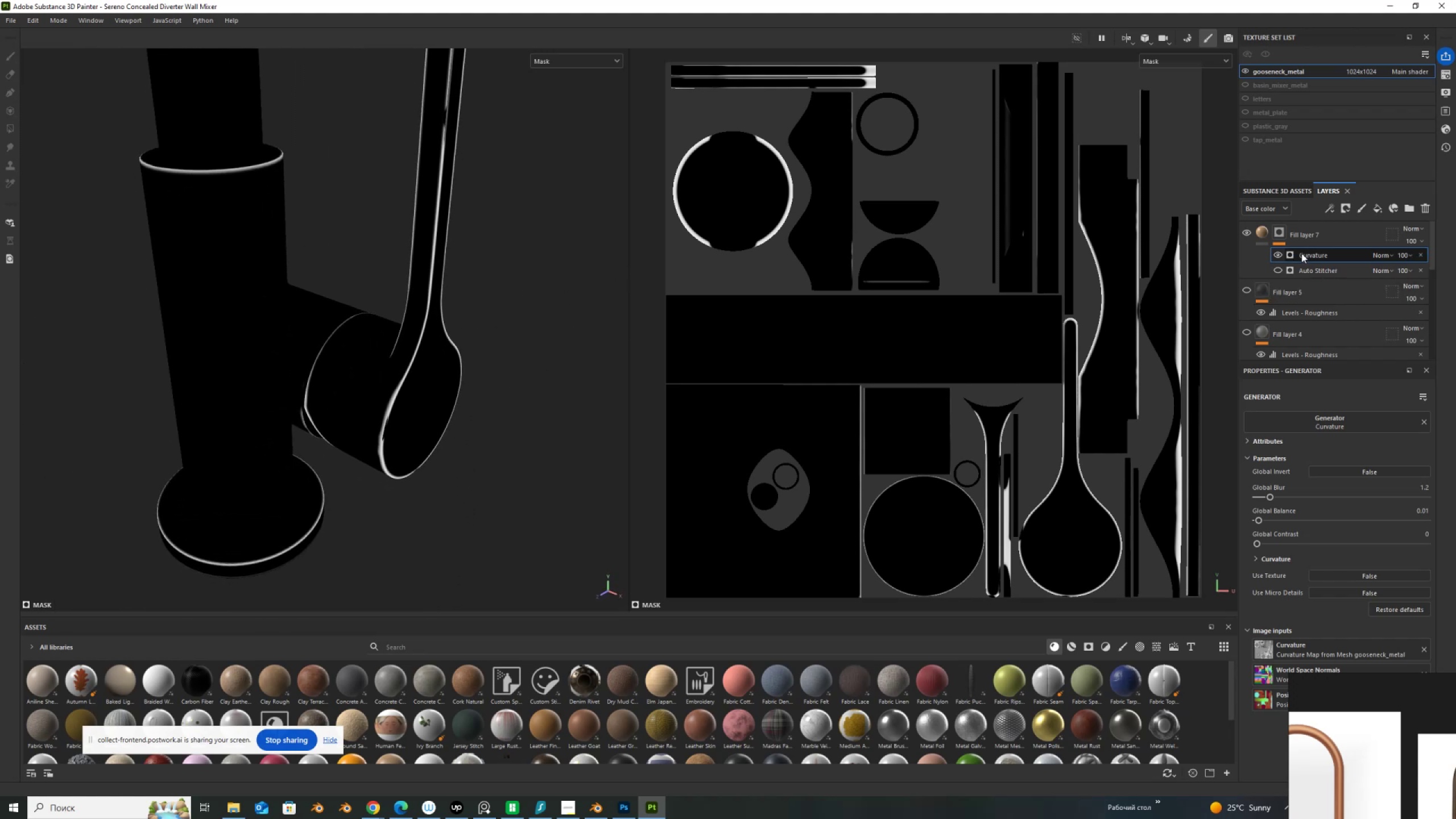 
left_click([1304, 255])
 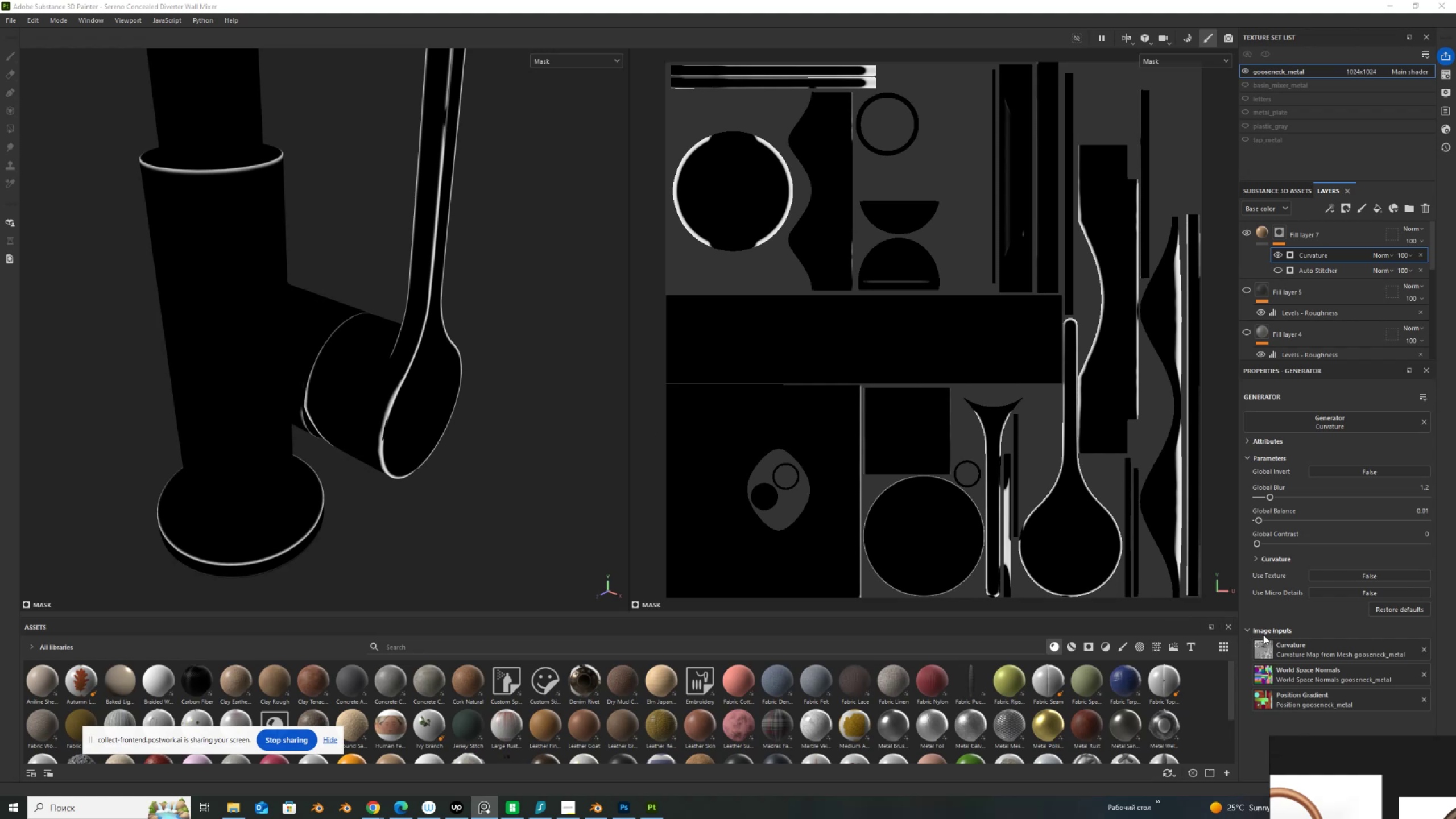 
wait(5.97)
 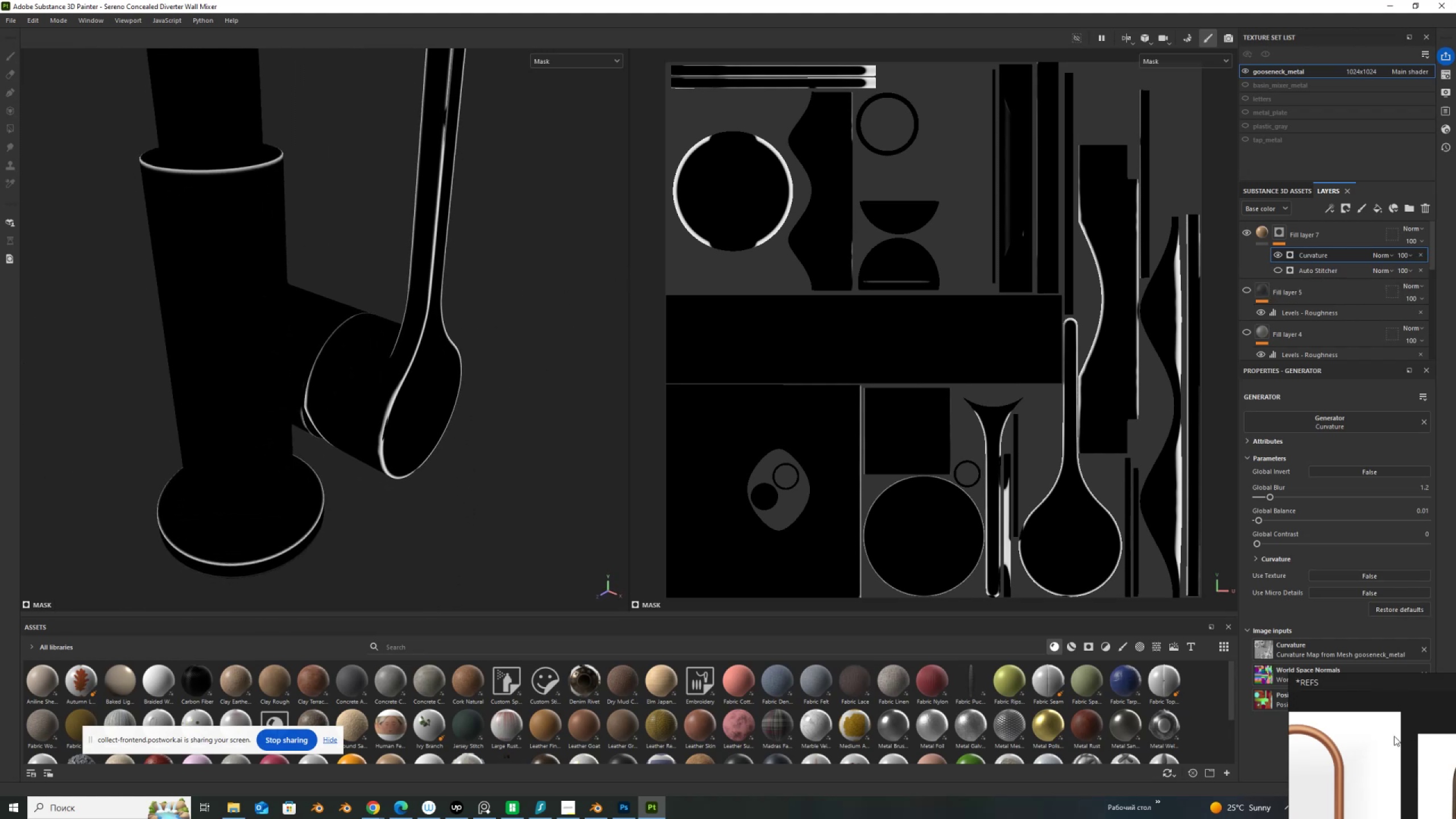 
left_click_drag(start_coordinate=[1269, 497], to_coordinate=[1222, 497])
 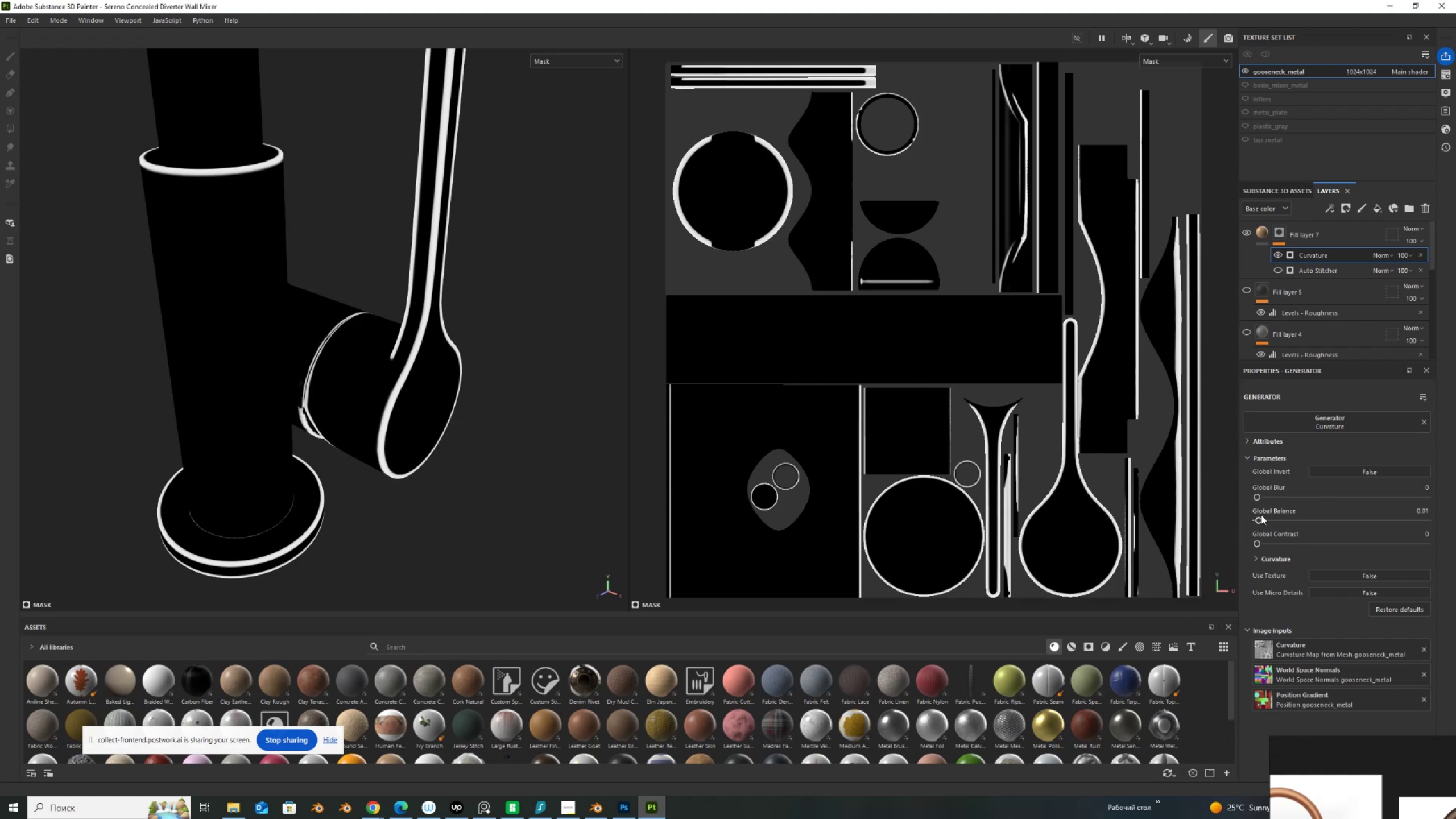 
left_click_drag(start_coordinate=[1259, 521], to_coordinate=[1247, 520])
 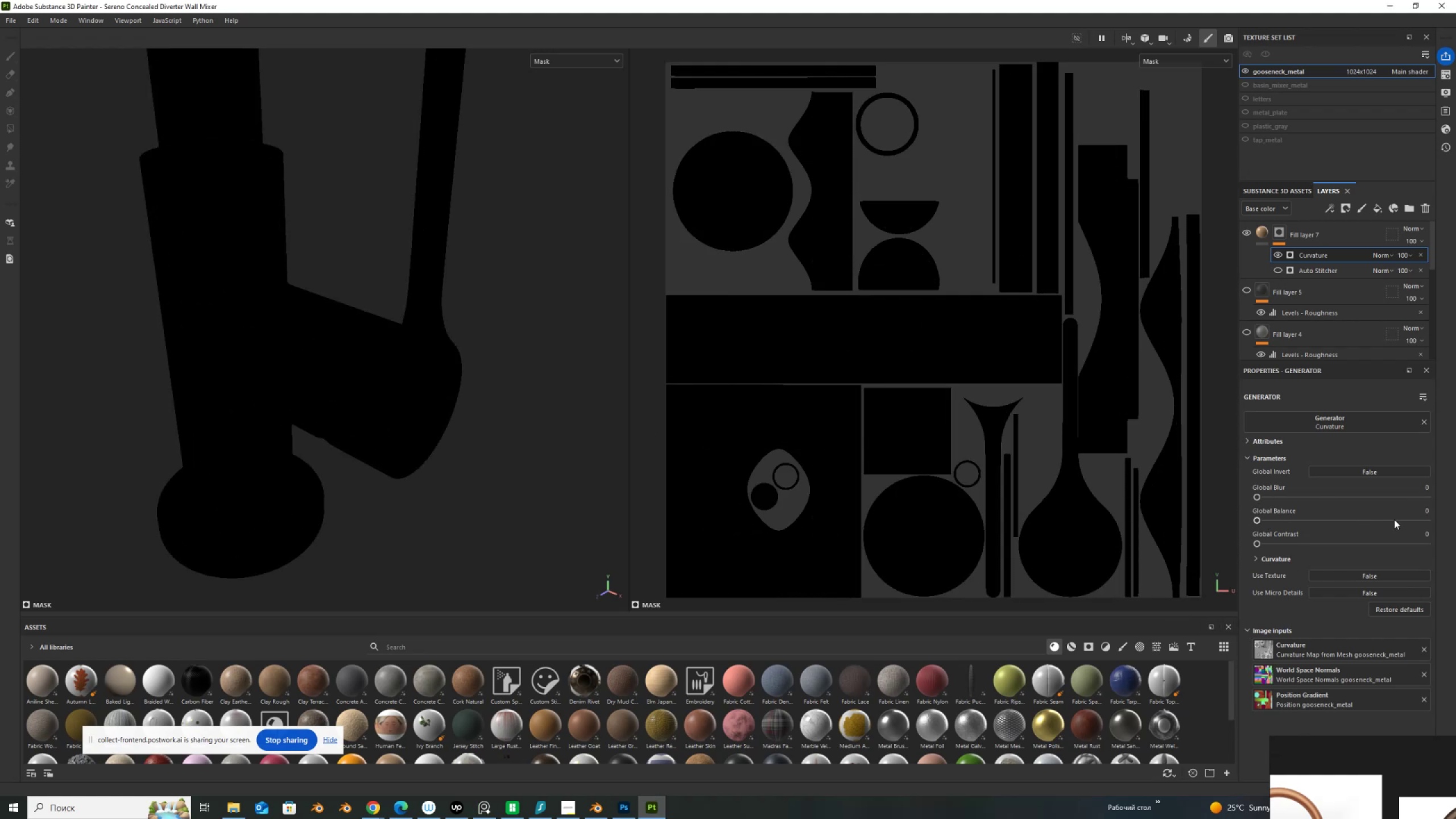 
left_click_drag(start_coordinate=[1418, 513], to_coordinate=[1455, 506])
 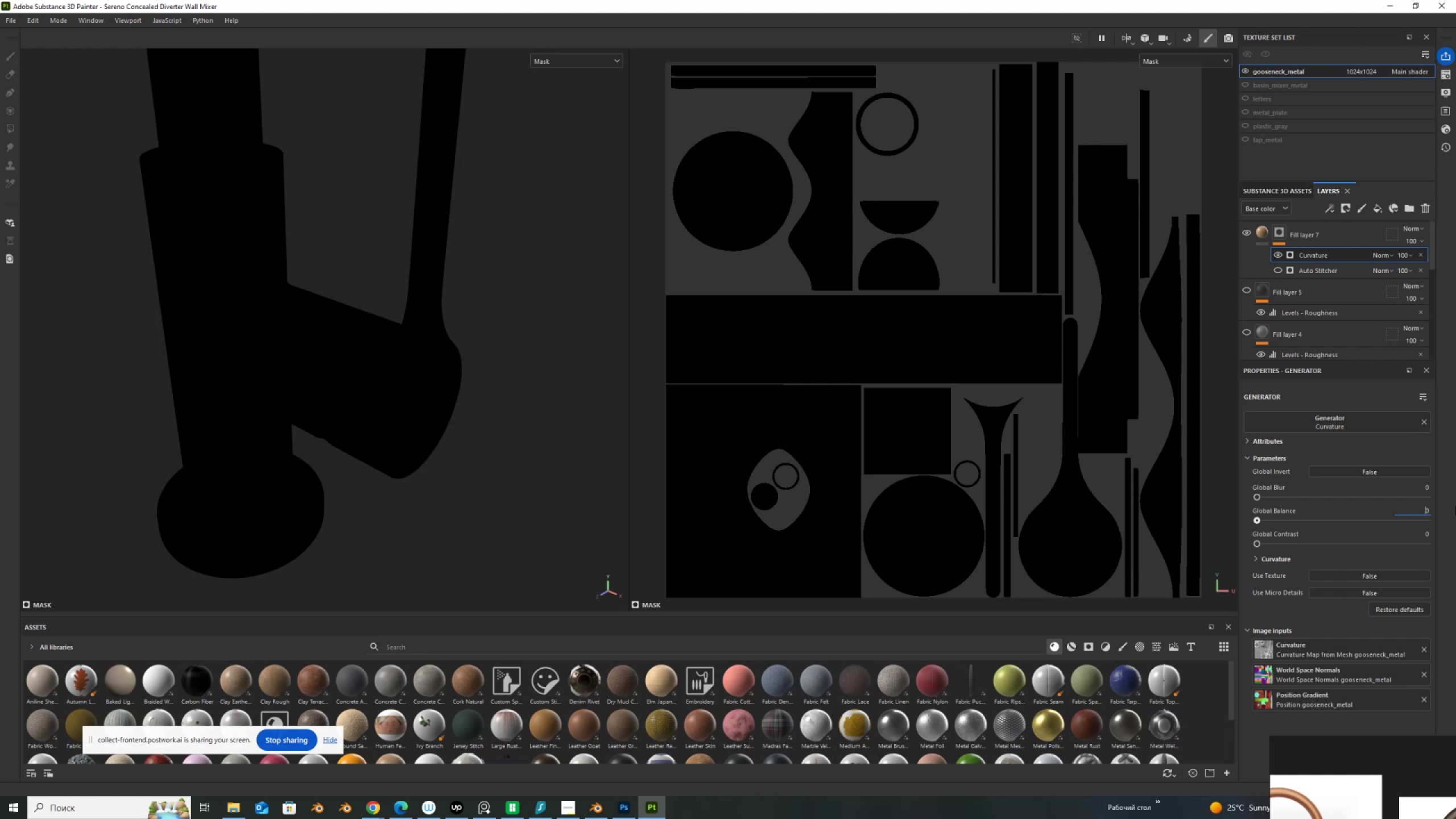 
key(Delete)
 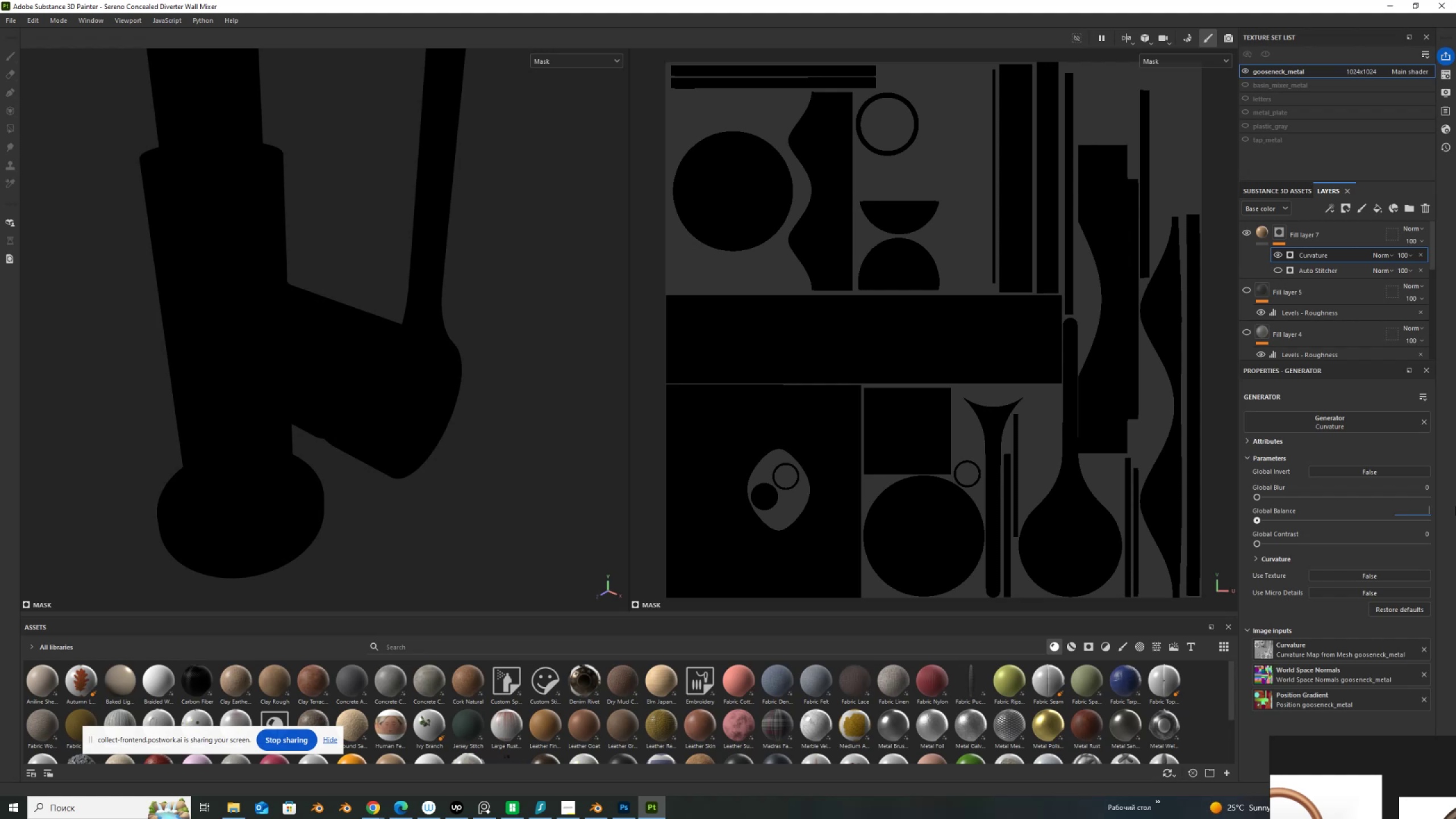 
key(Numpad0)
 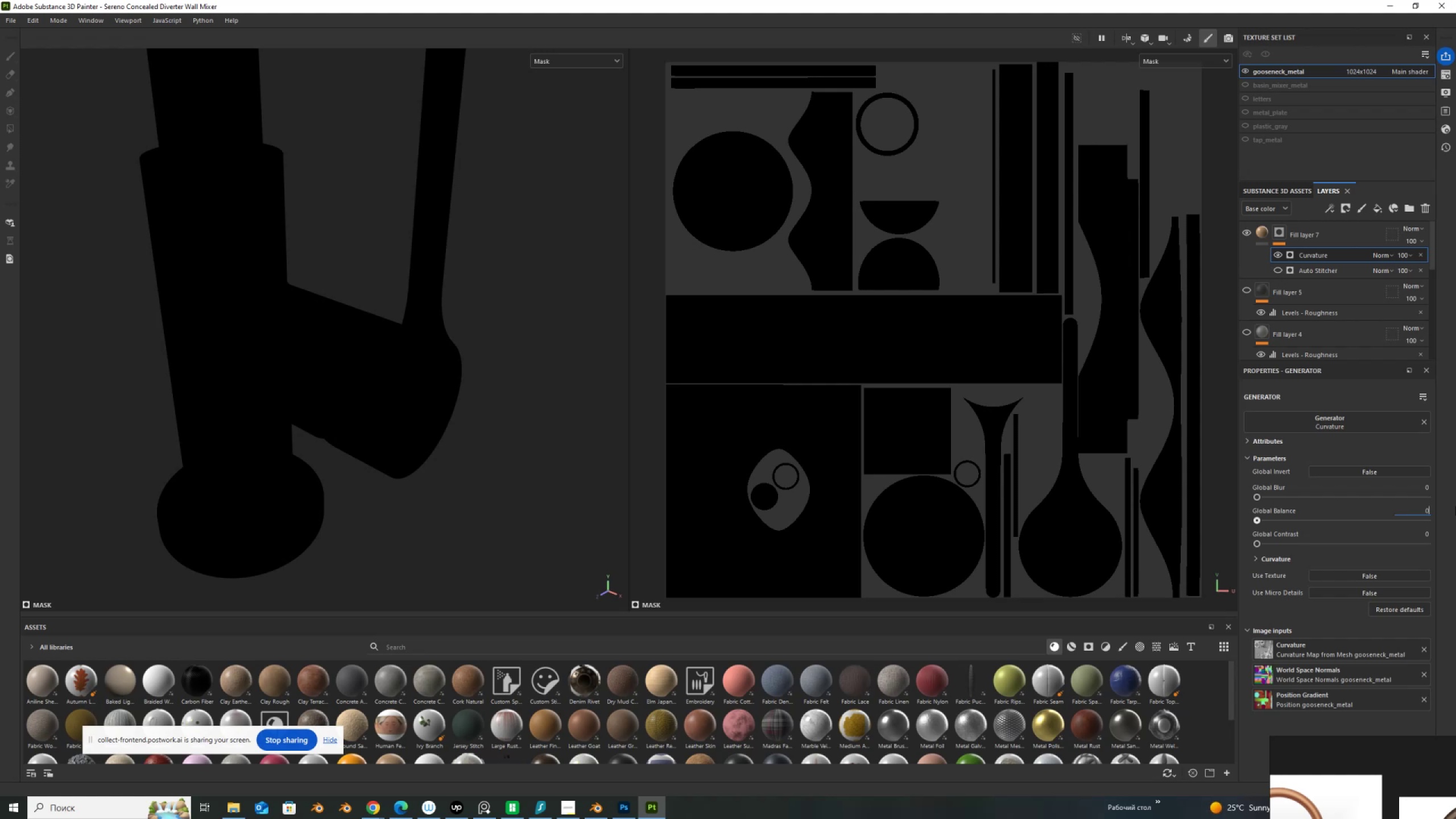 
key(NumpadDecimal)
 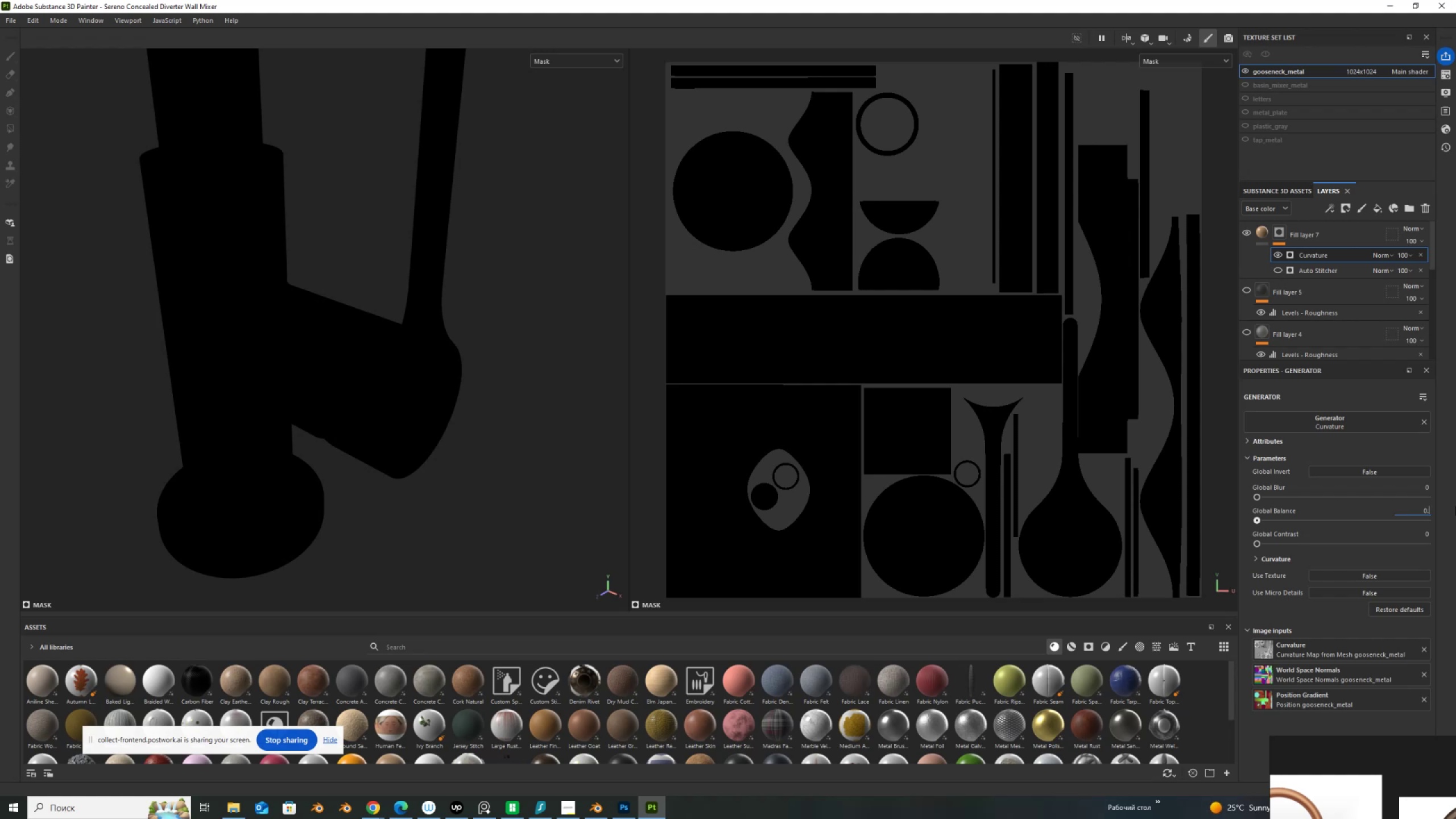 
key(Numpad0)
 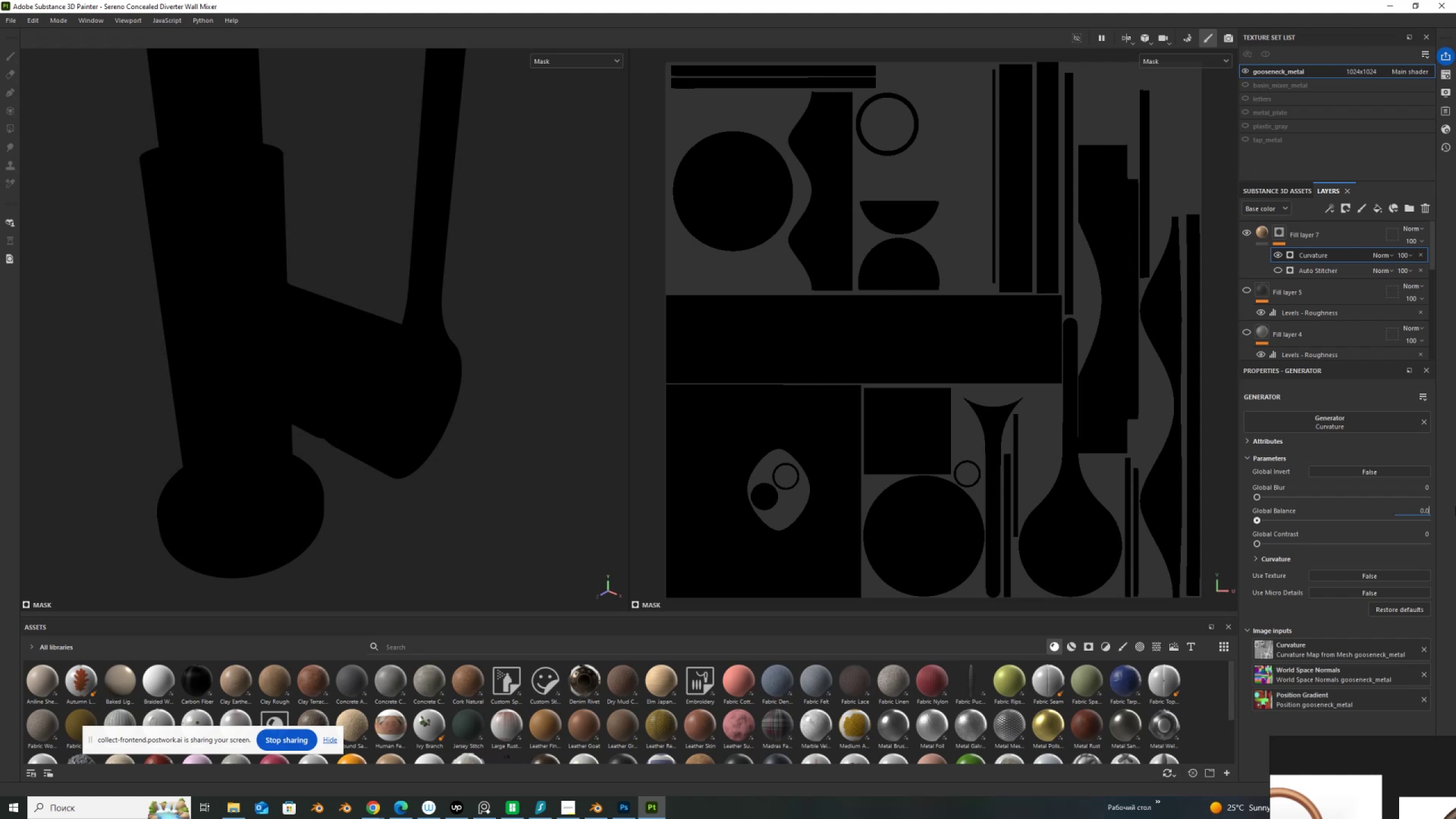 
key(Numpad1)
 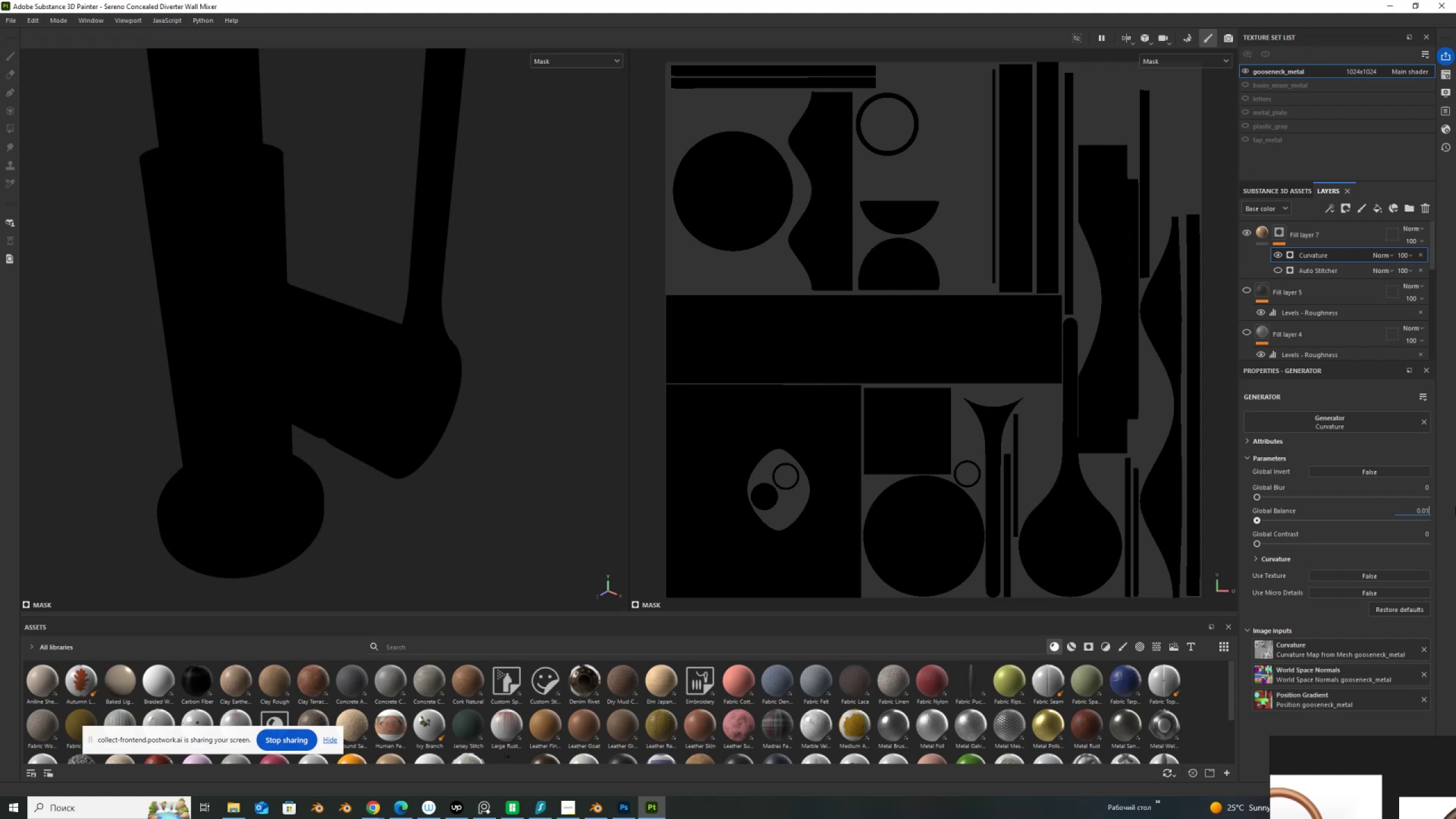 
key(NumpadEnter)
 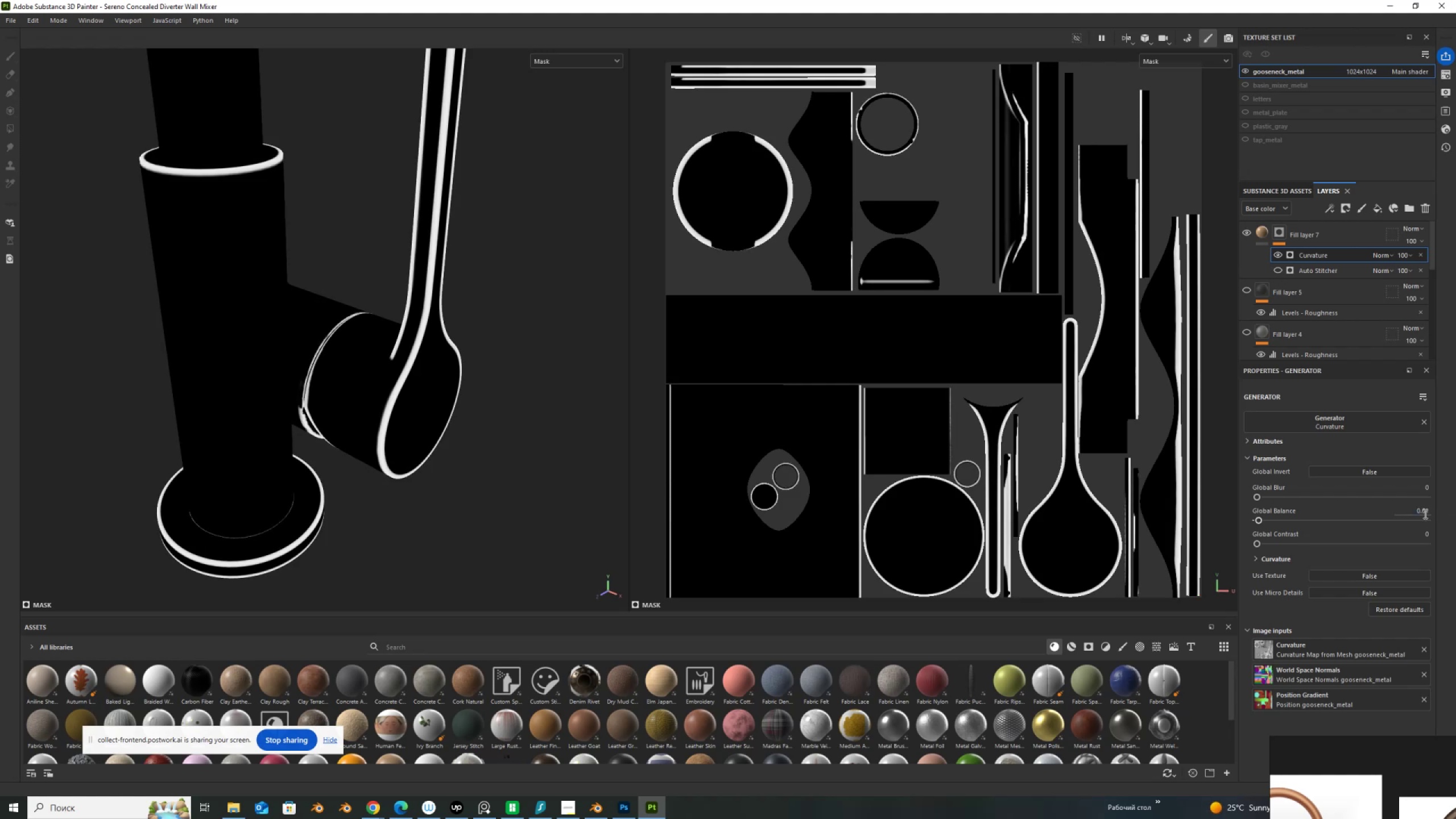 
left_click_drag(start_coordinate=[1414, 510], to_coordinate=[1455, 505])
 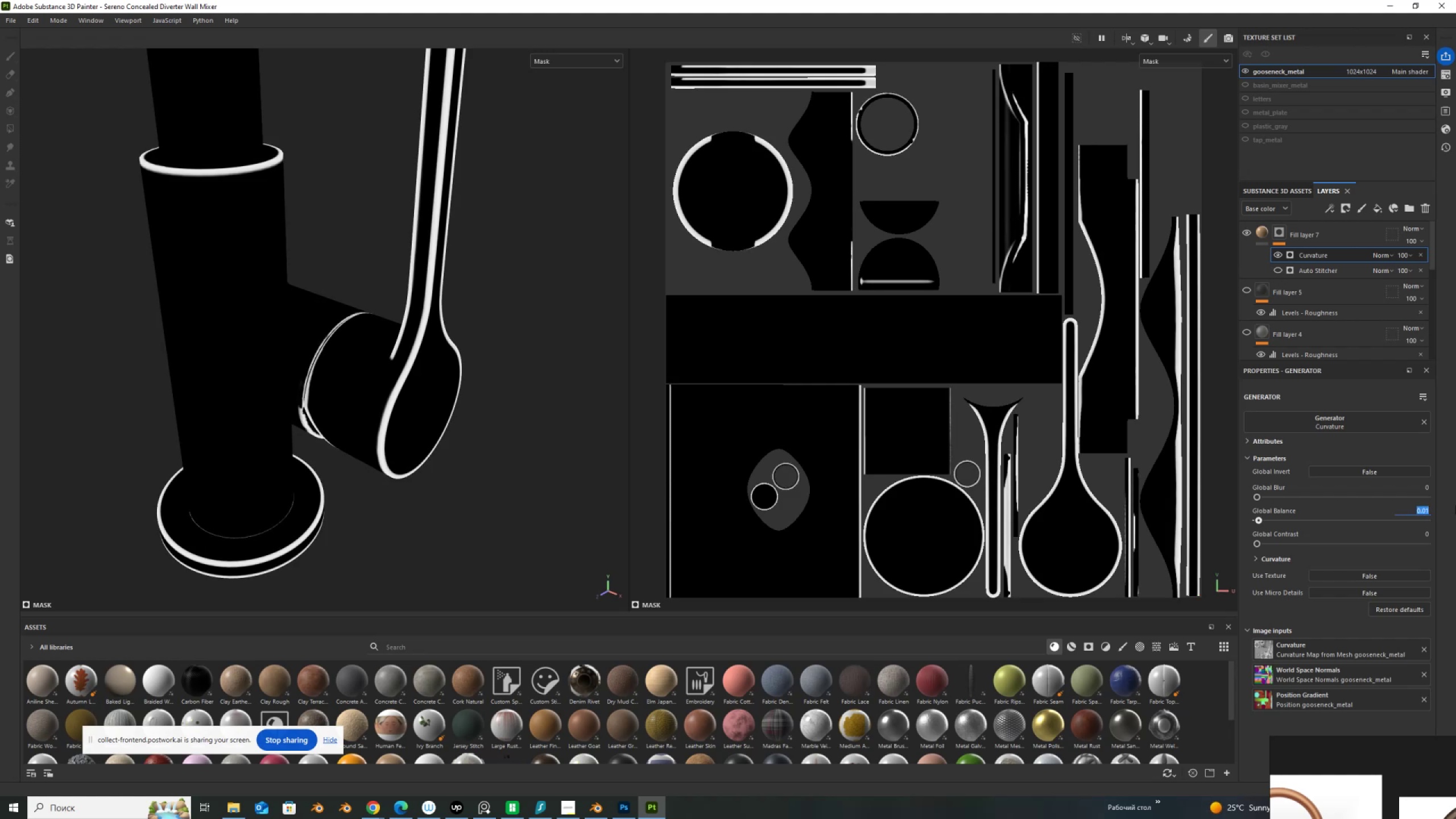 
key(Numpad0)
 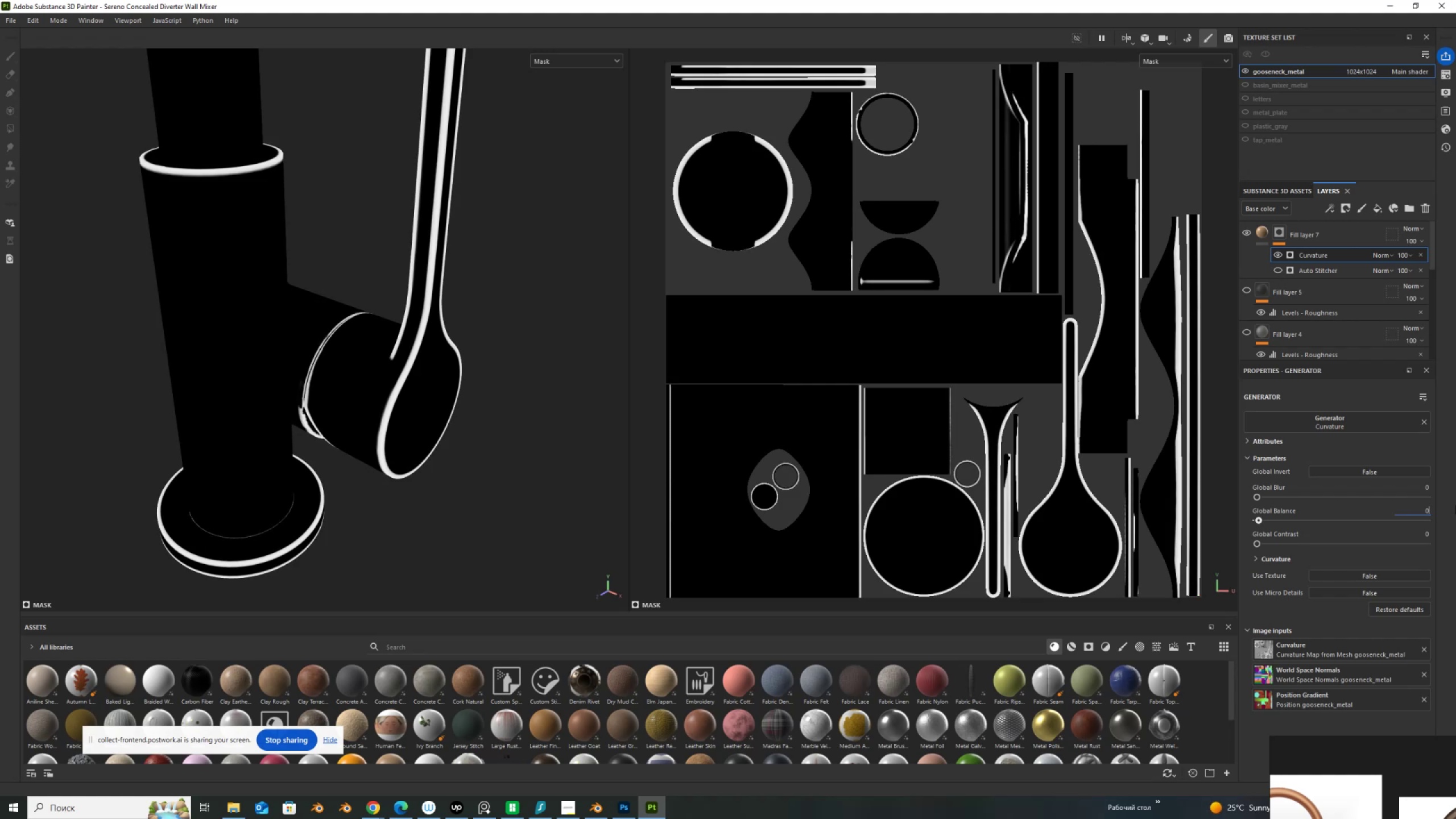 
key(NumpadDecimal)
 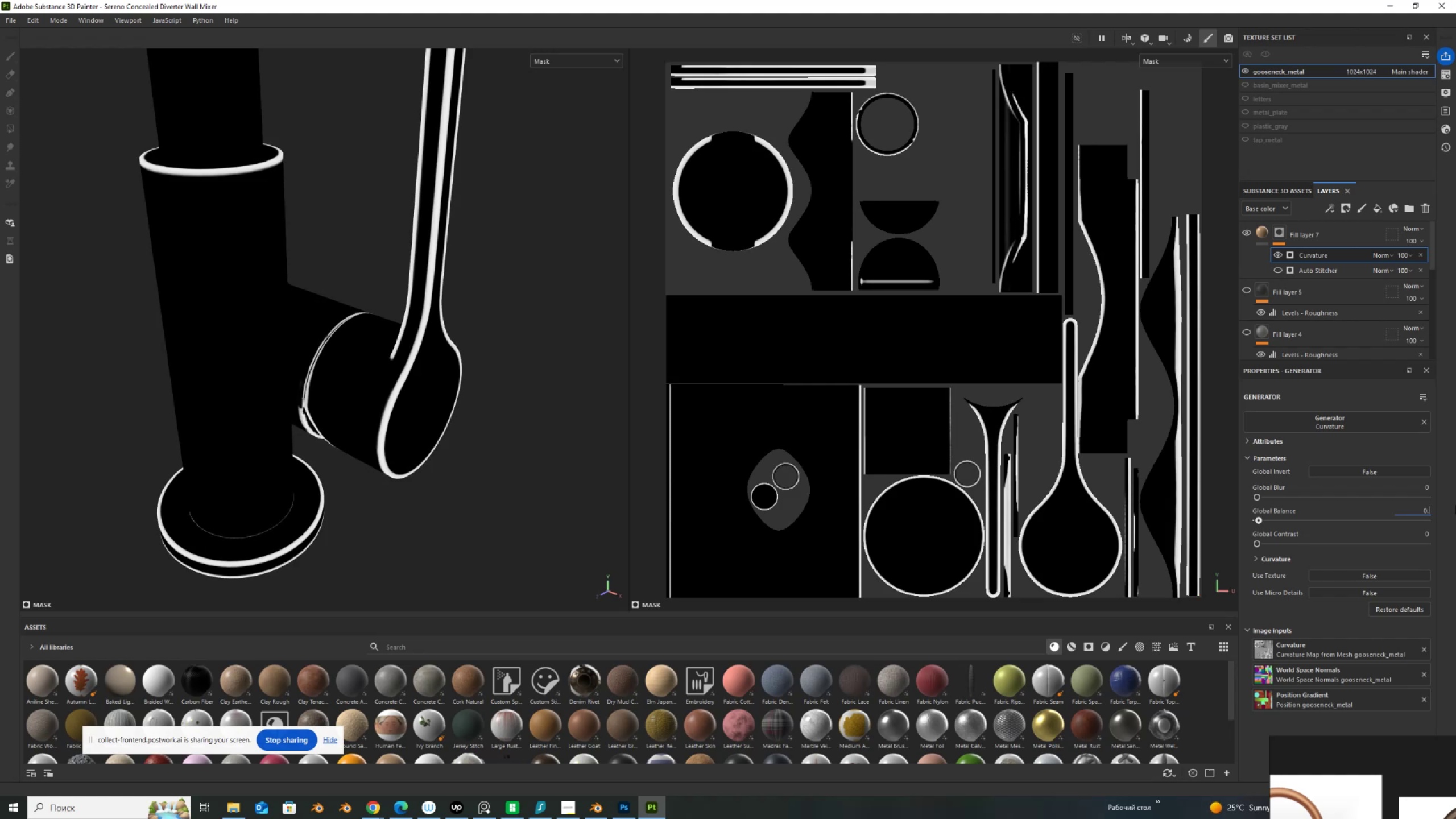 
key(Numpad0)
 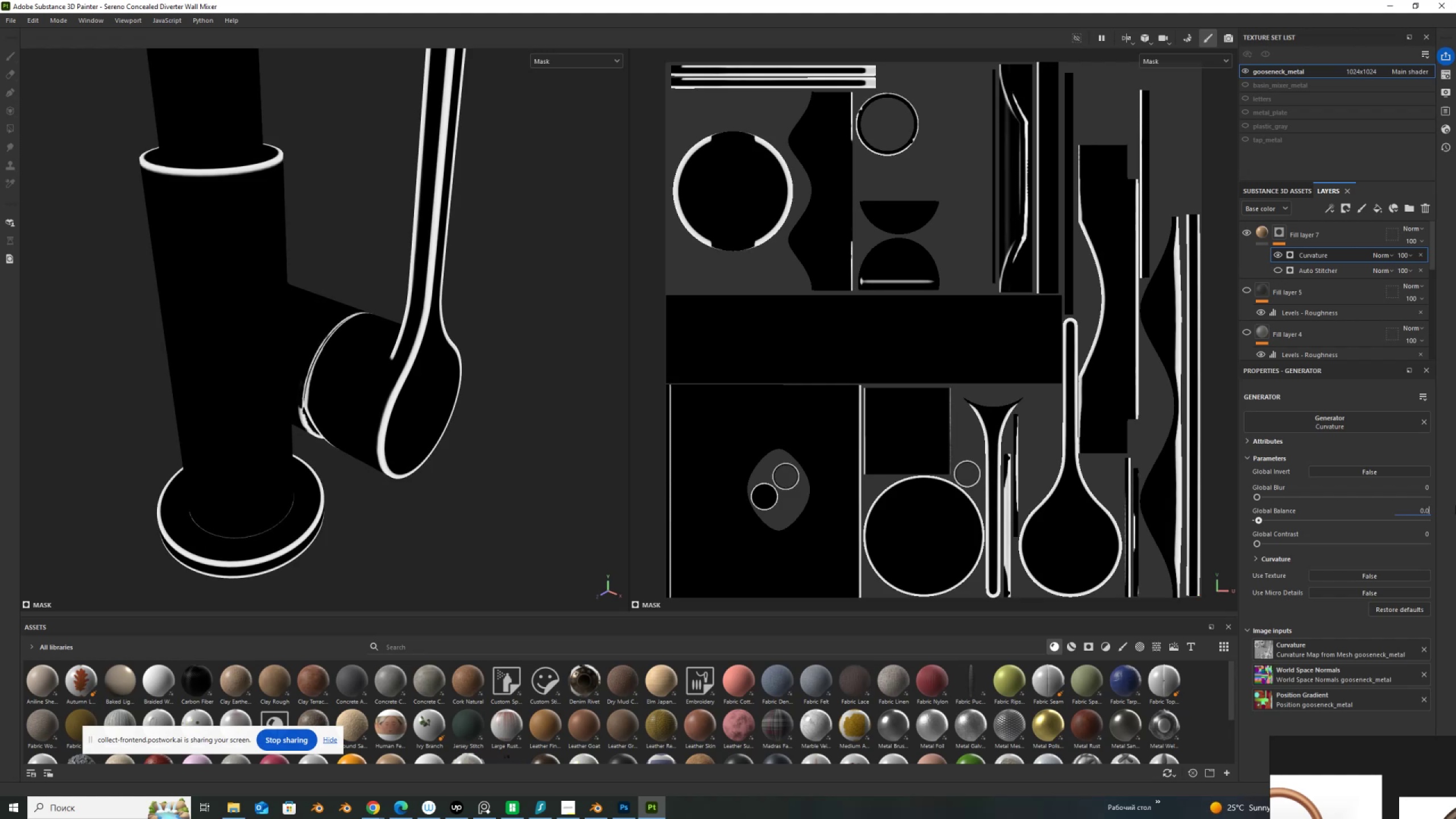 
key(Numpad0)
 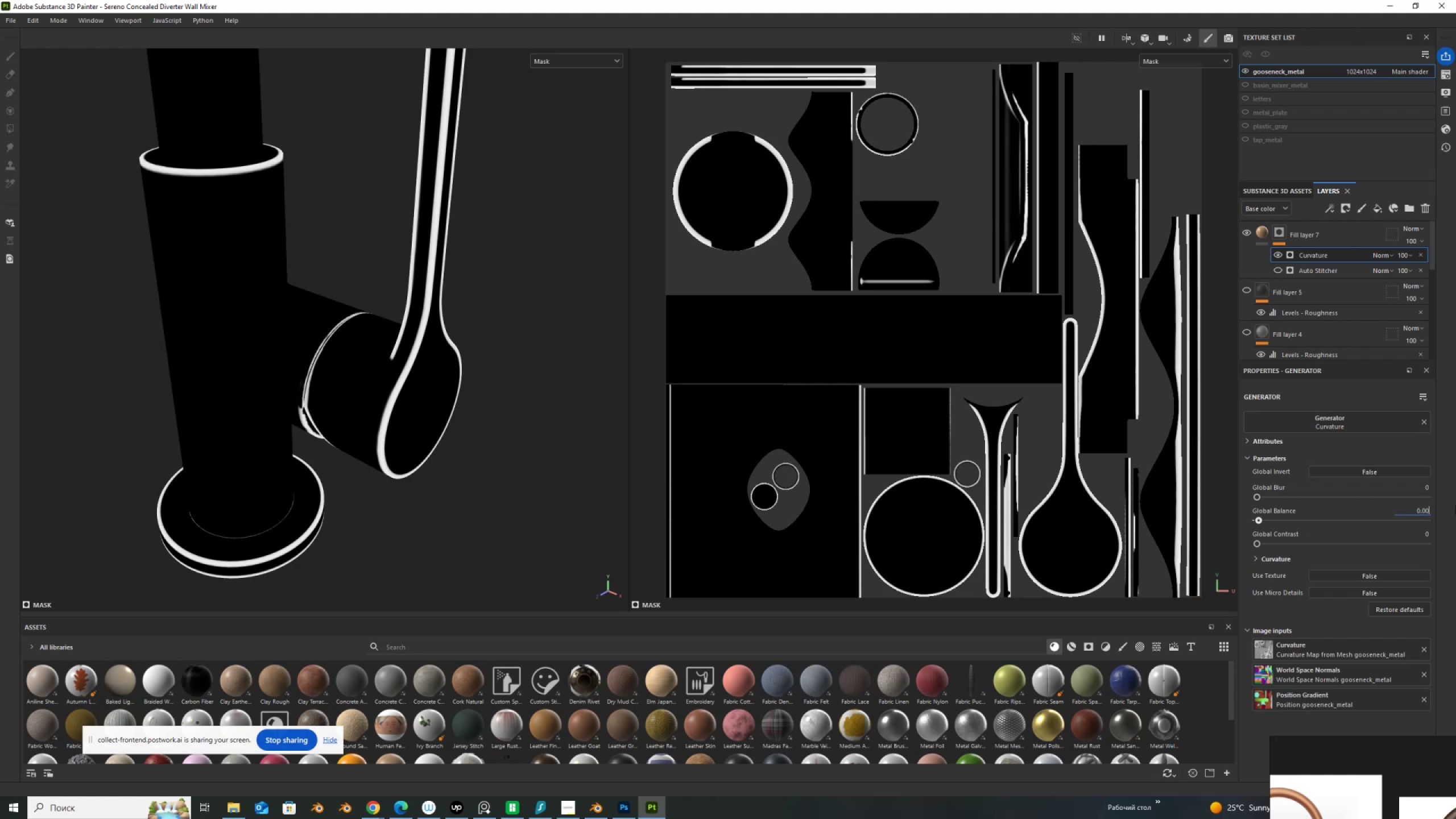 
key(Numpad1)
 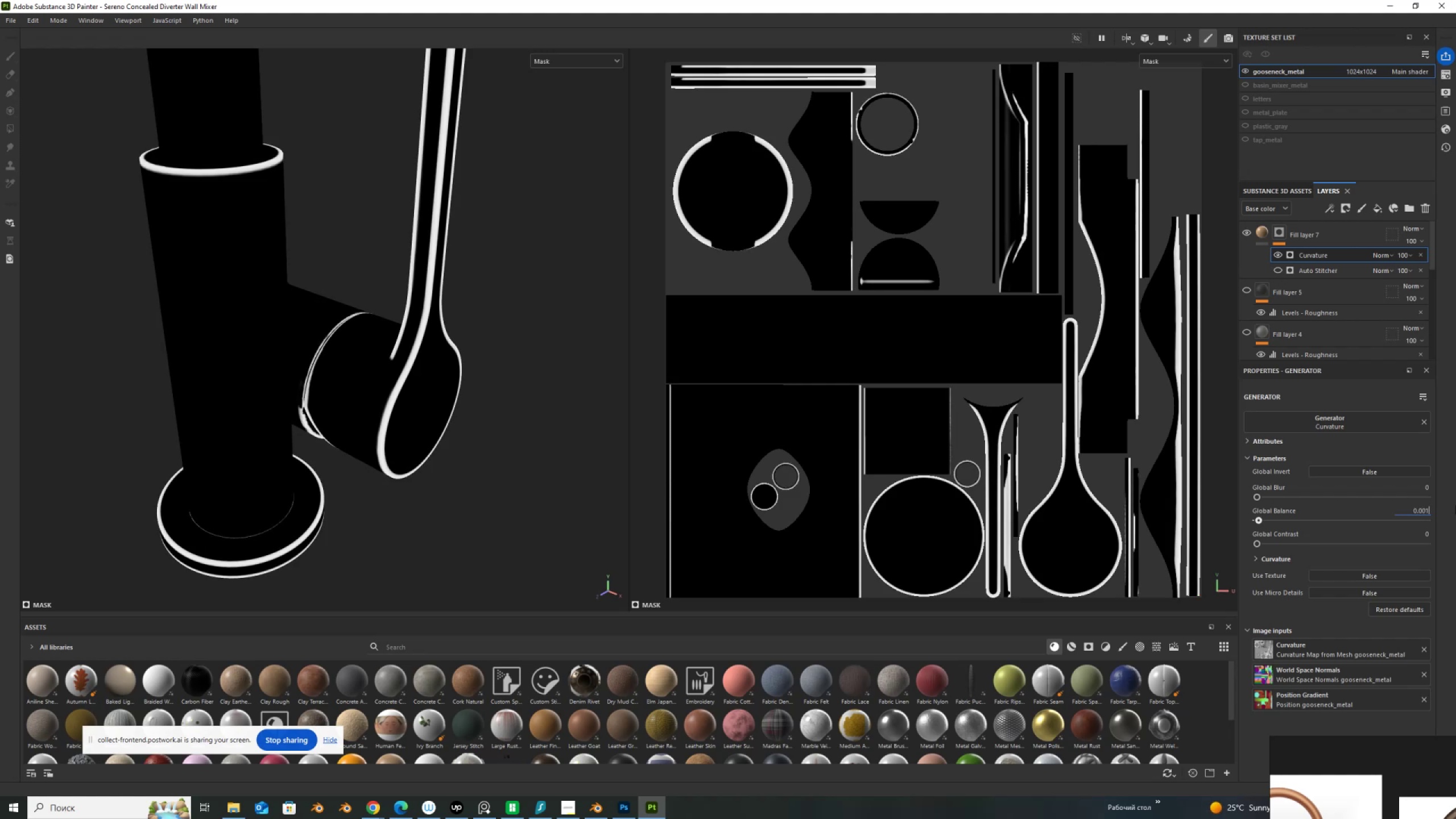 
key(NumpadEnter)
 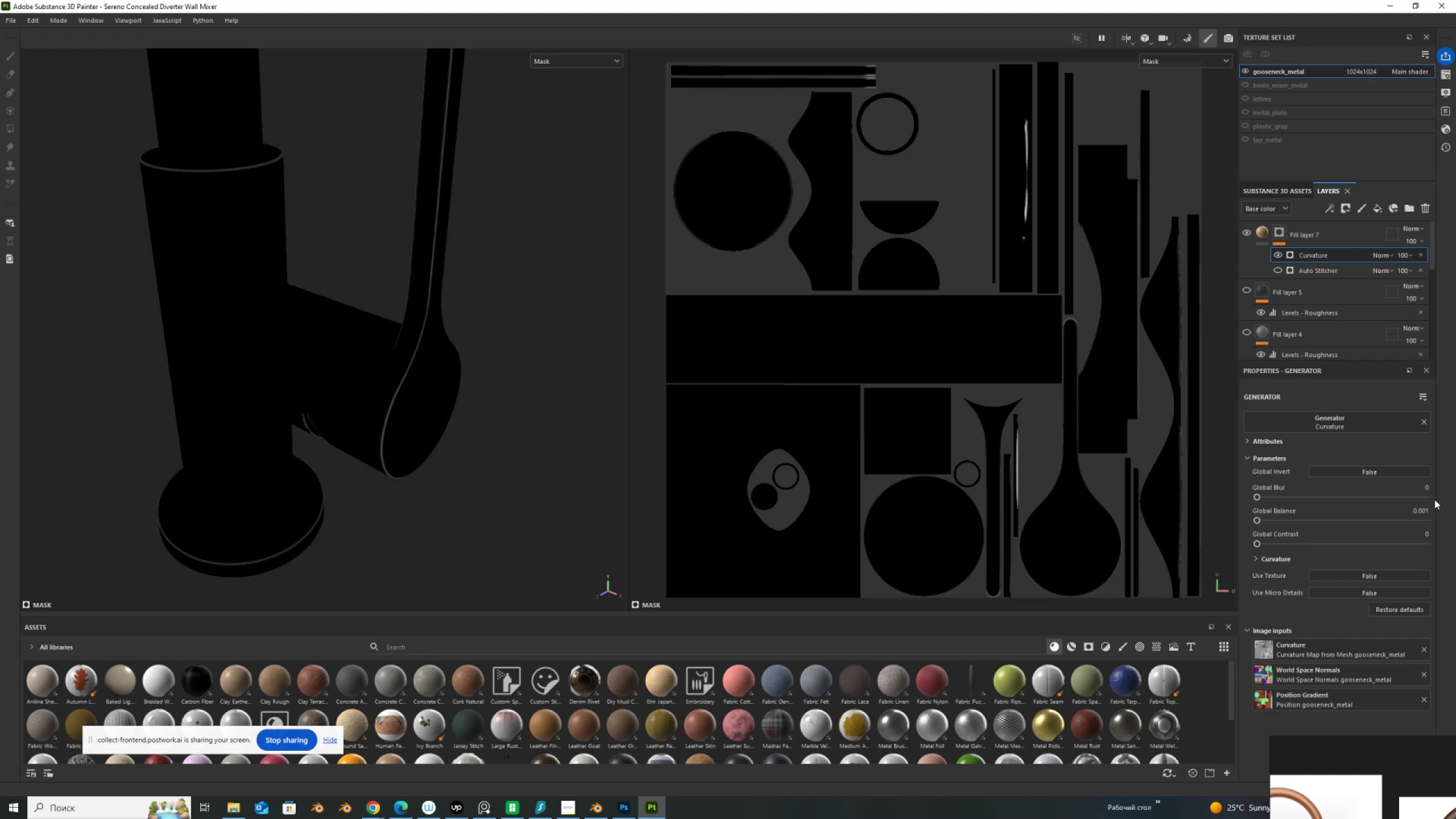 
left_click_drag(start_coordinate=[1409, 508], to_coordinate=[1455, 504])
 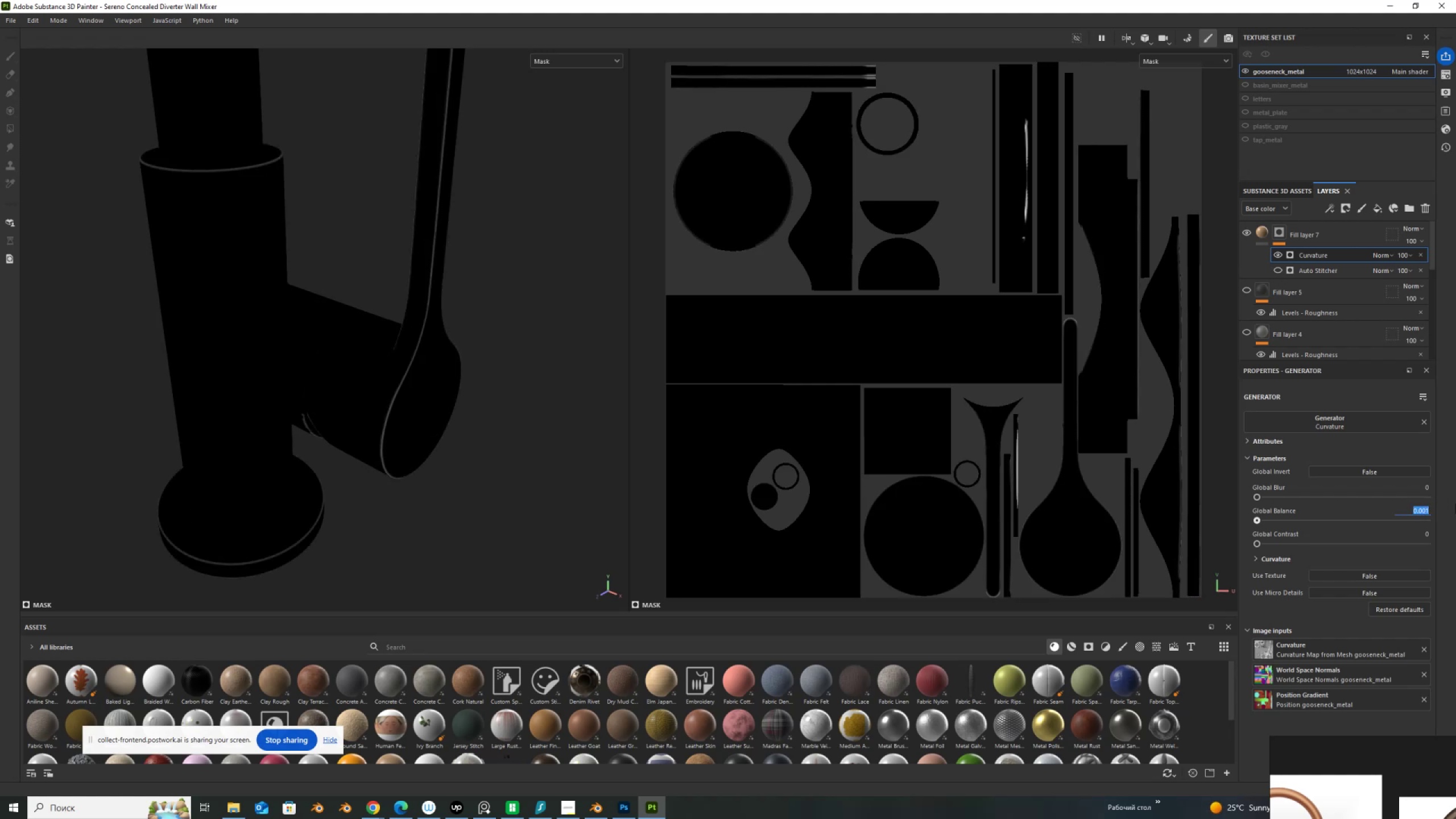 
key(Numpad0)
 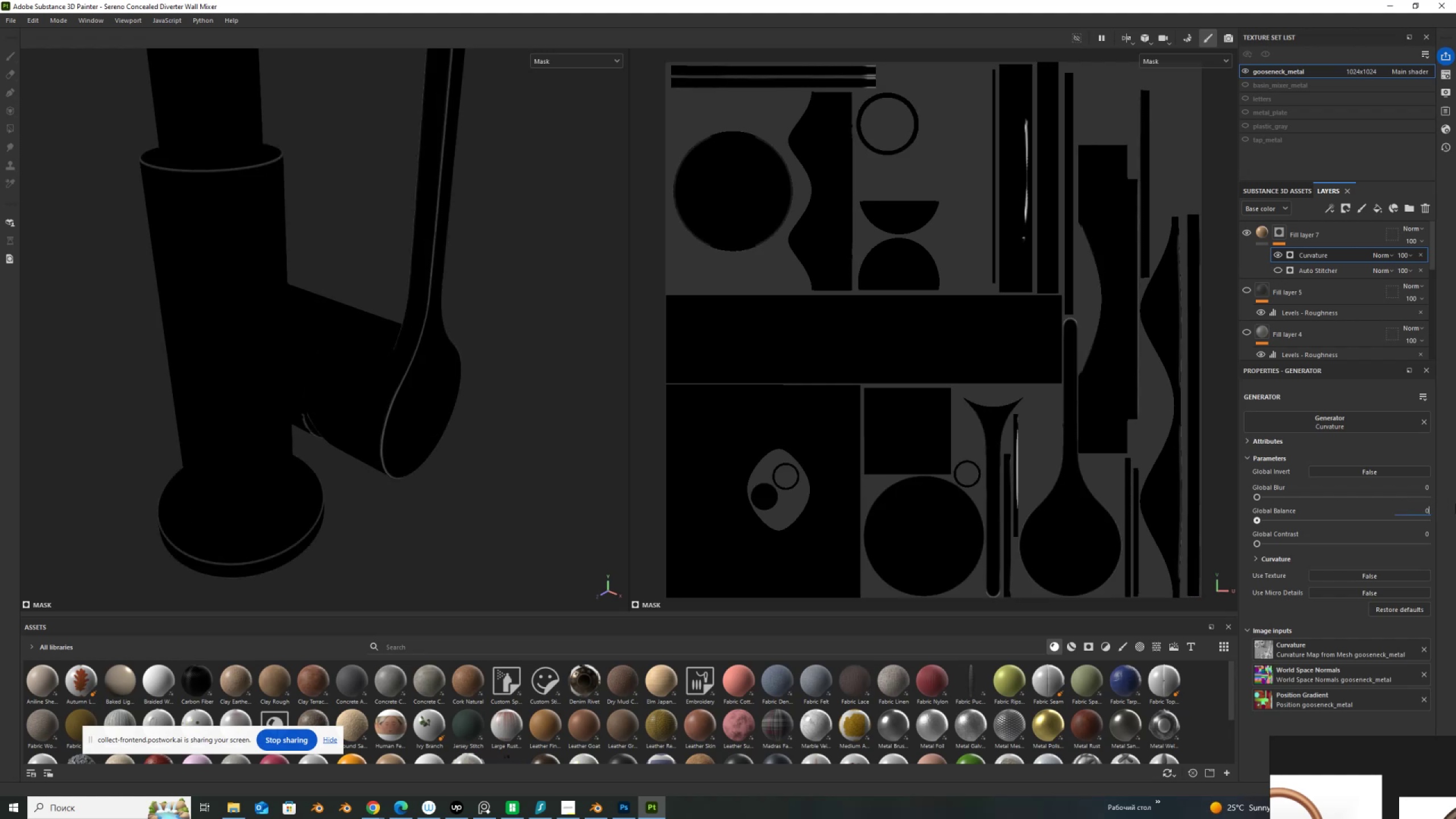 
key(NumpadDecimal)
 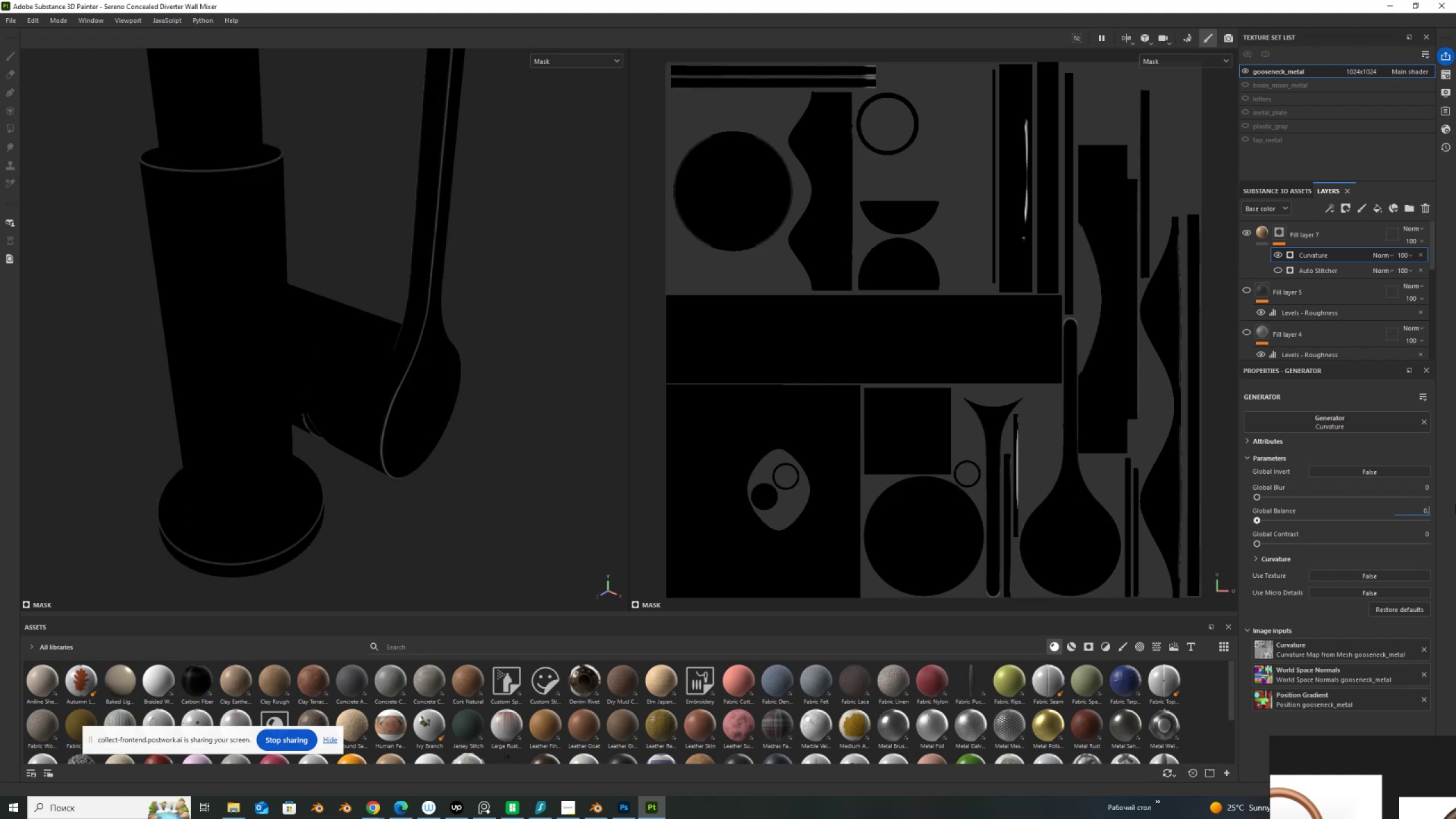 
key(Numpad0)
 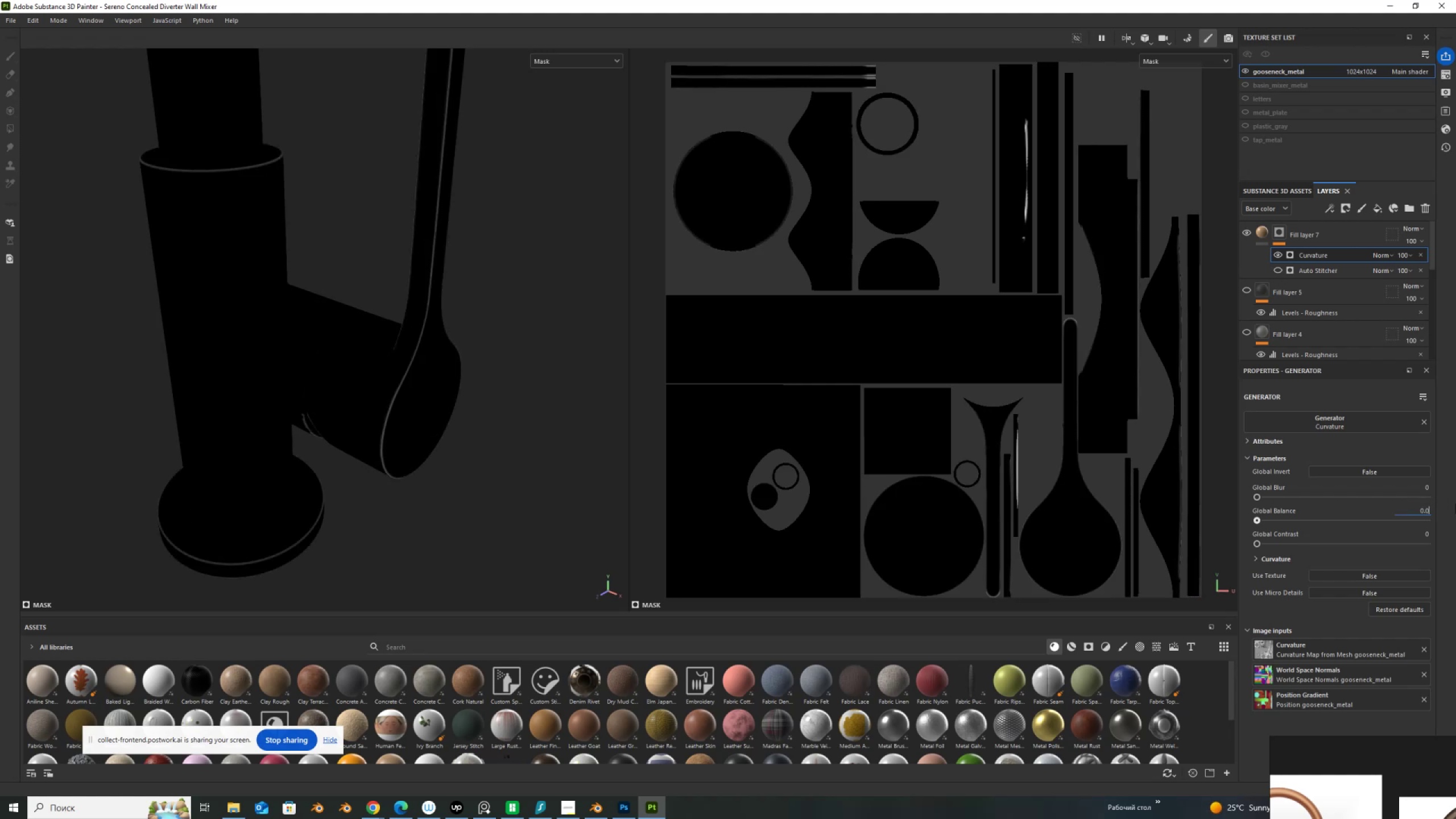 
key(Numpad0)
 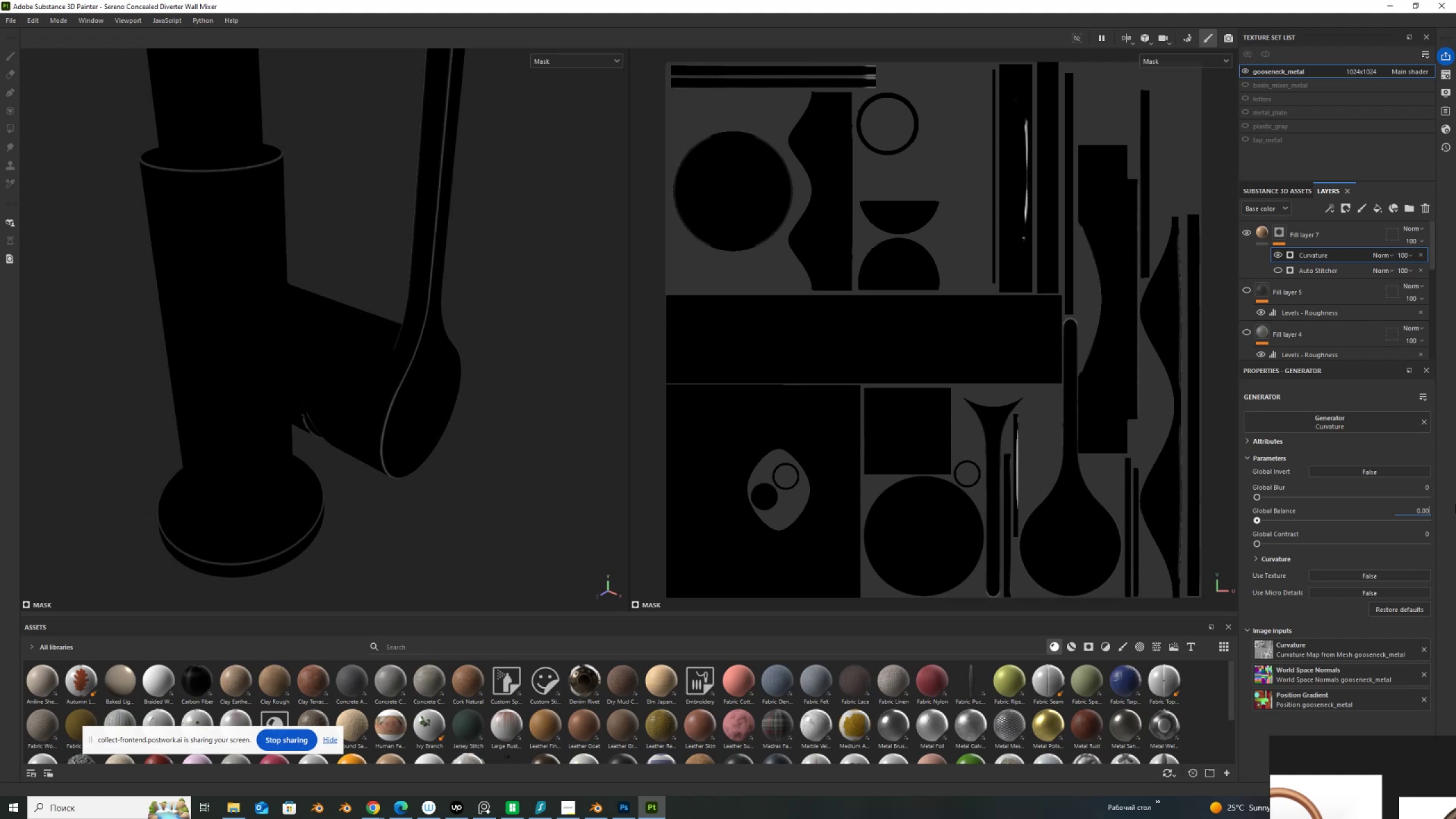 
key(Numpad5)
 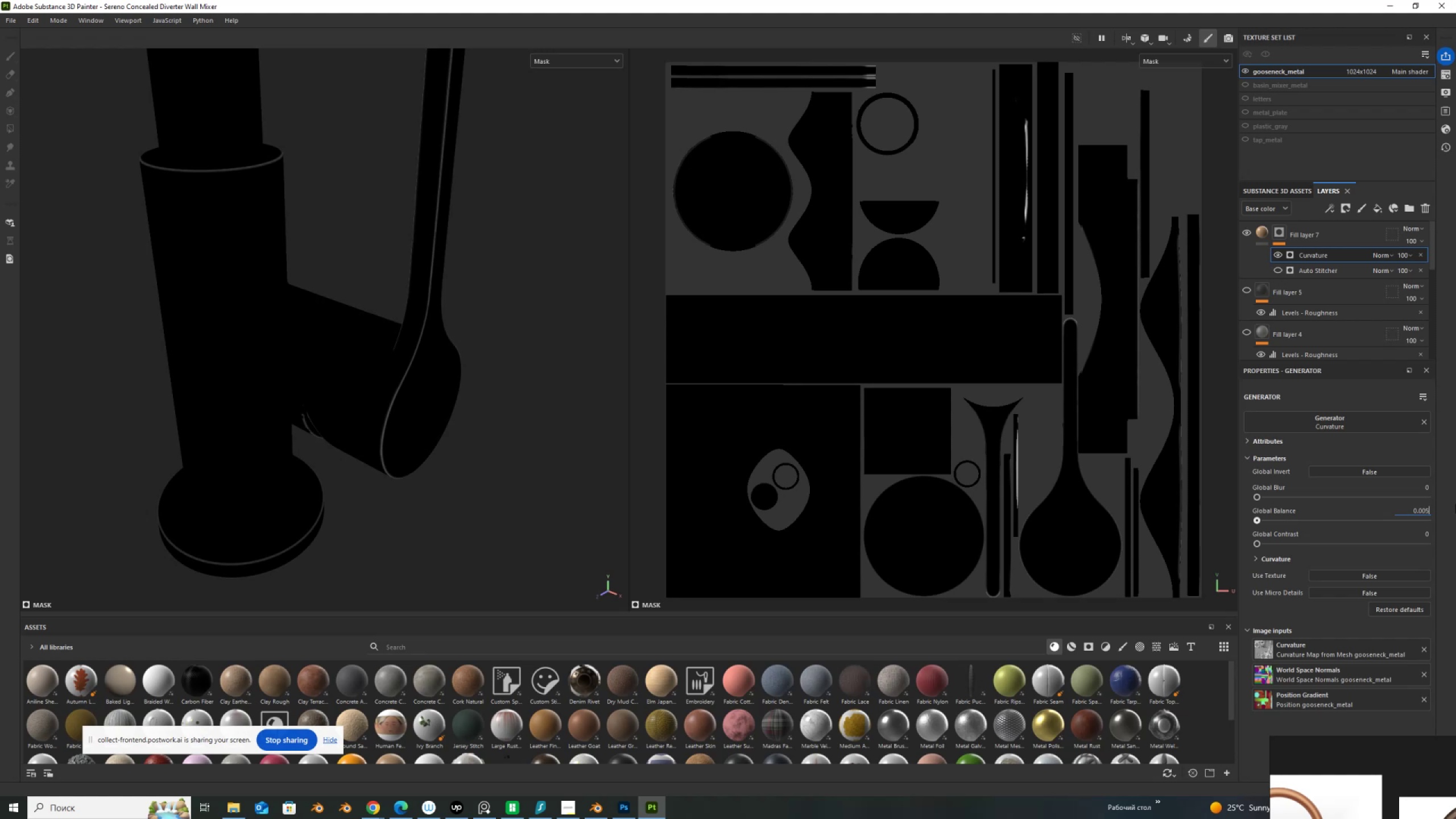 
key(NumpadEnter)
 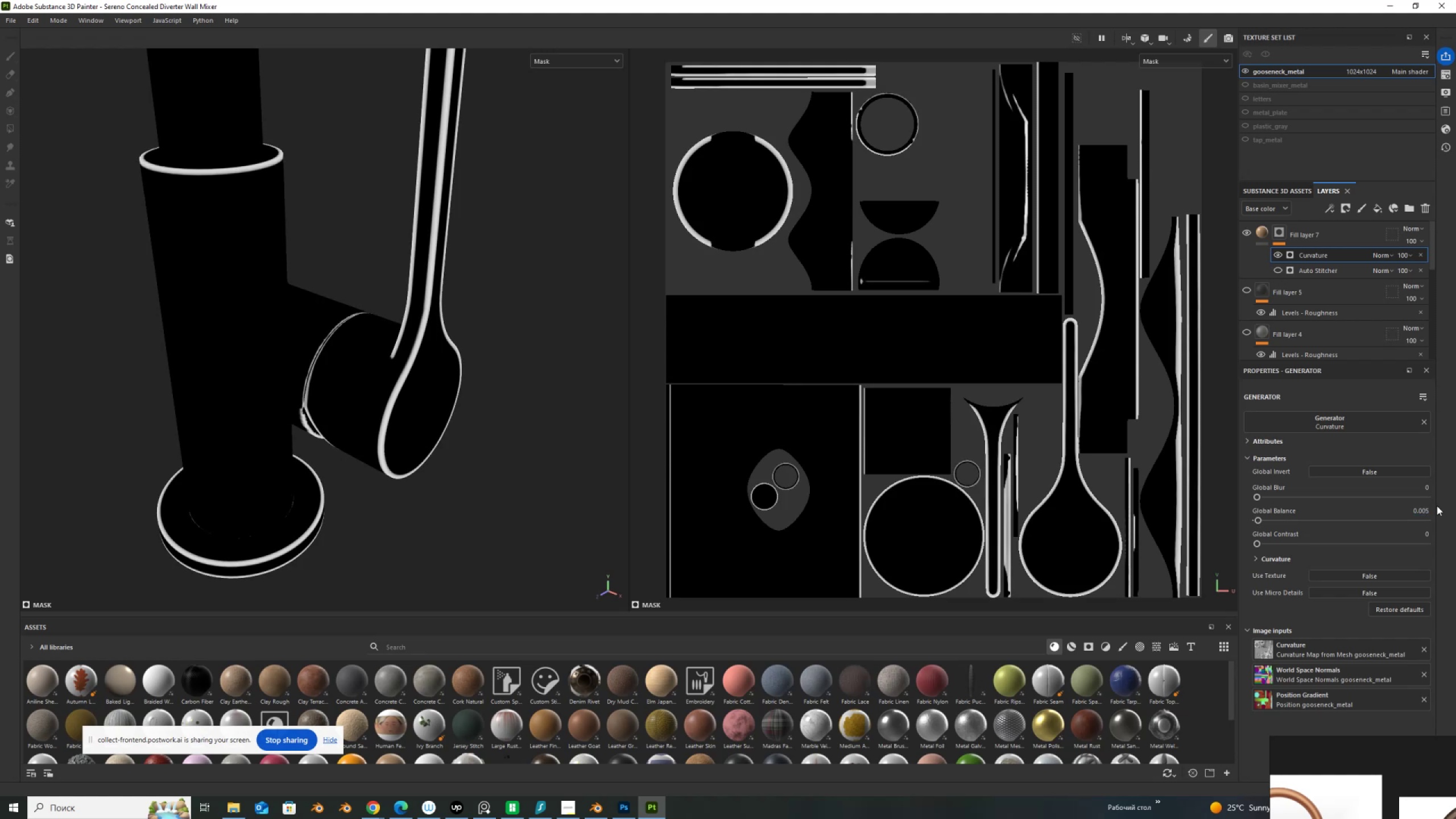 
left_click_drag(start_coordinate=[1406, 514], to_coordinate=[1437, 512])
 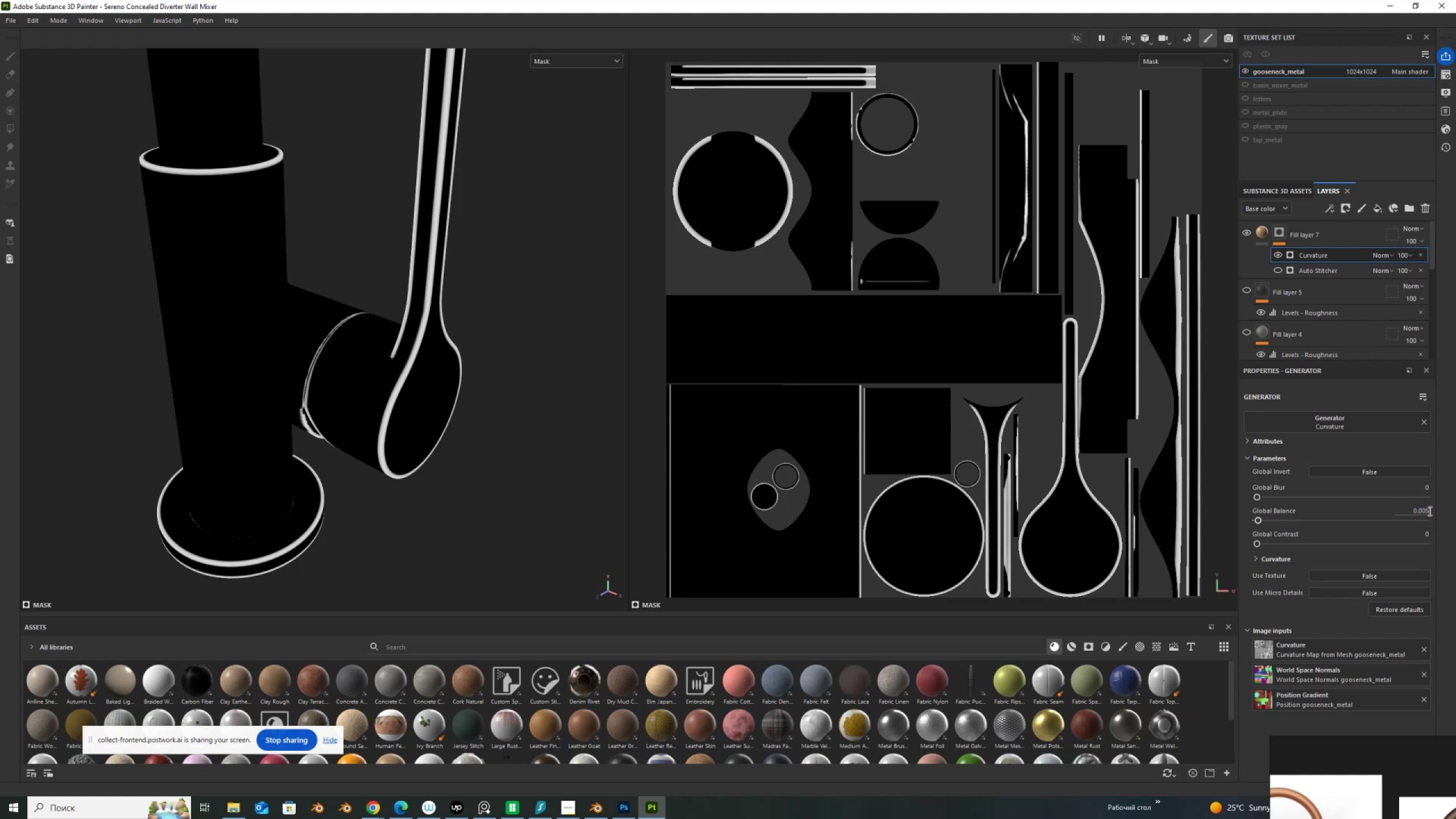 
left_click([1429, 511])
 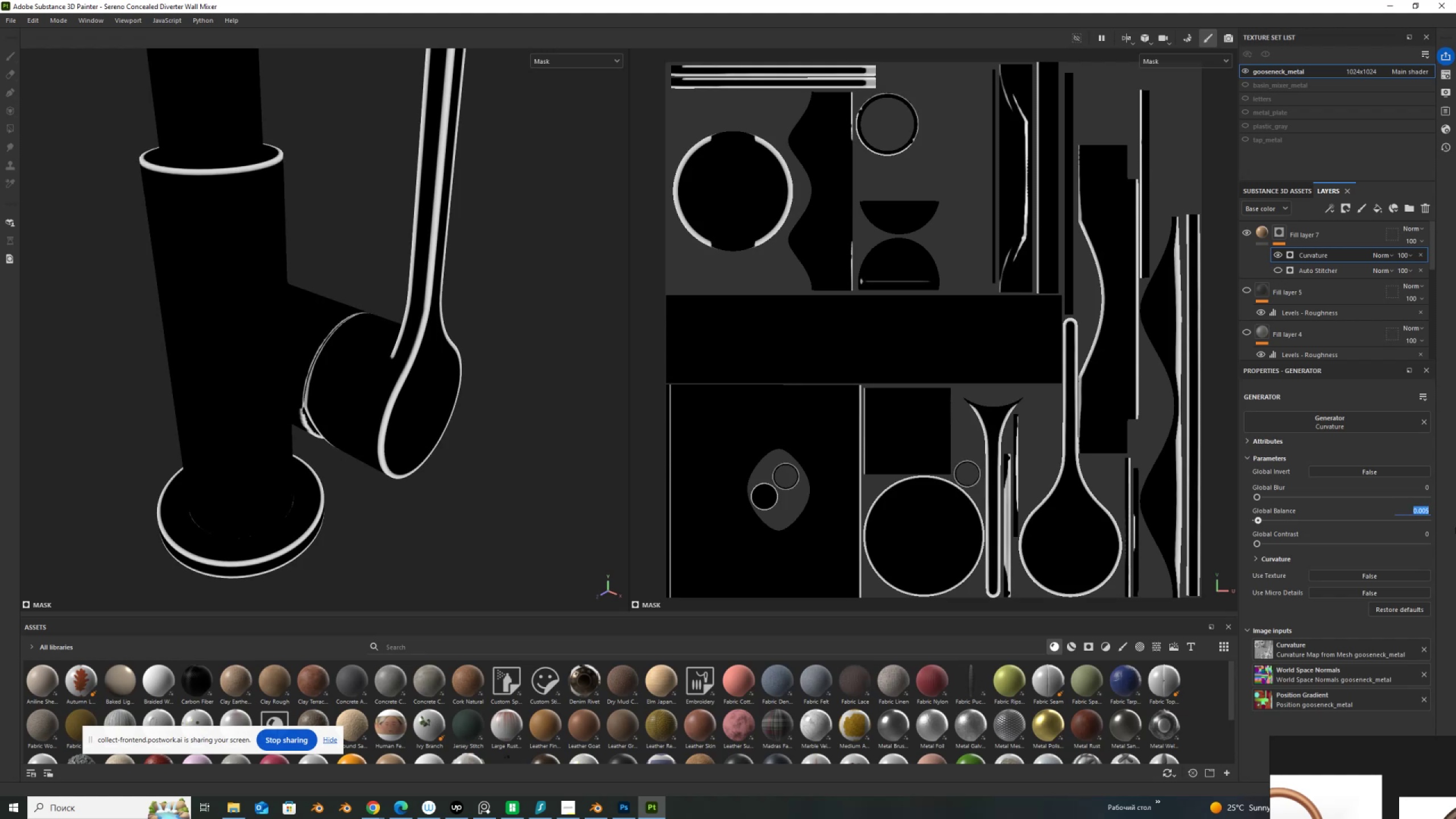 
key(ArrowRight)
 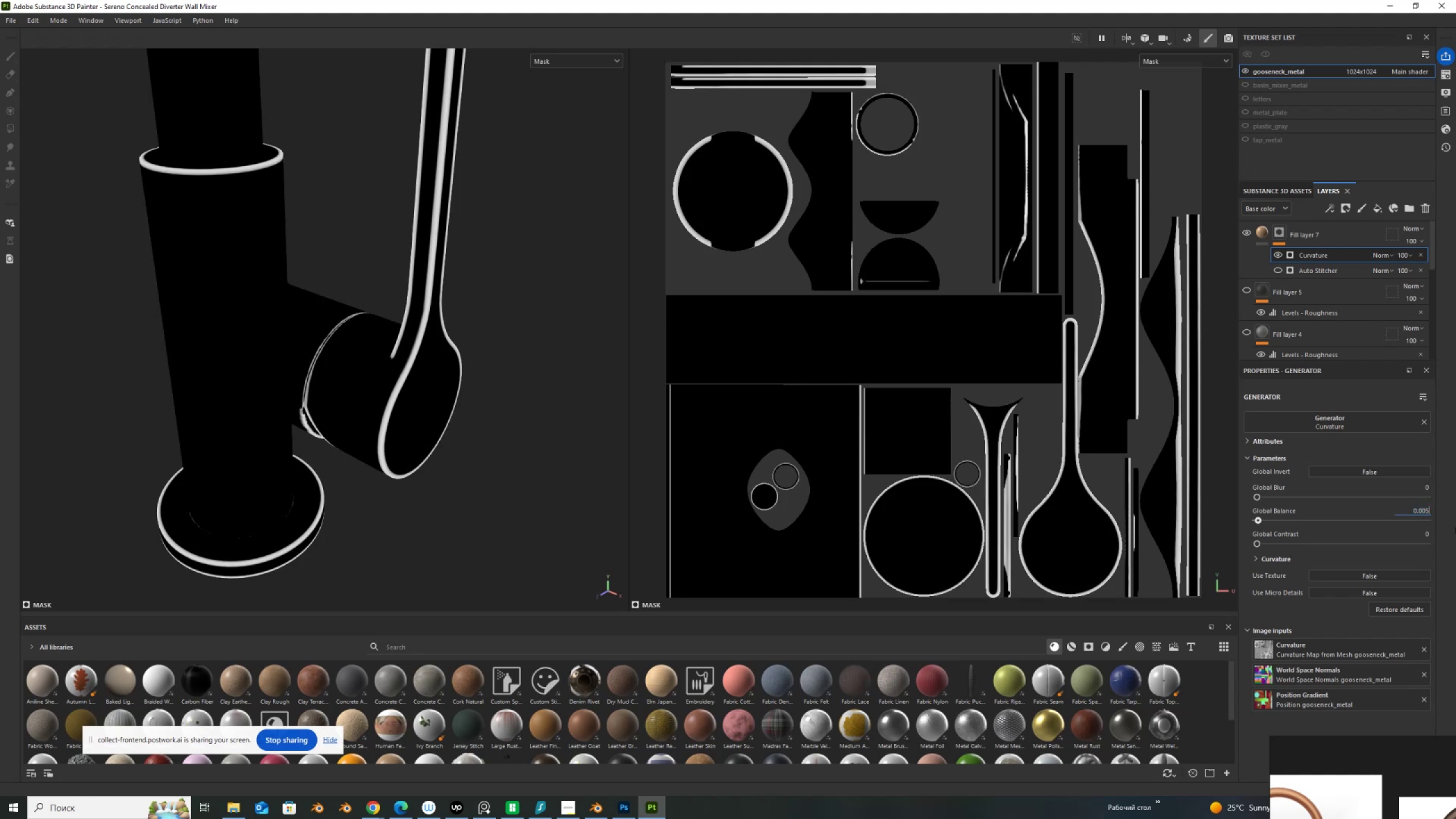 
key(Backspace)
 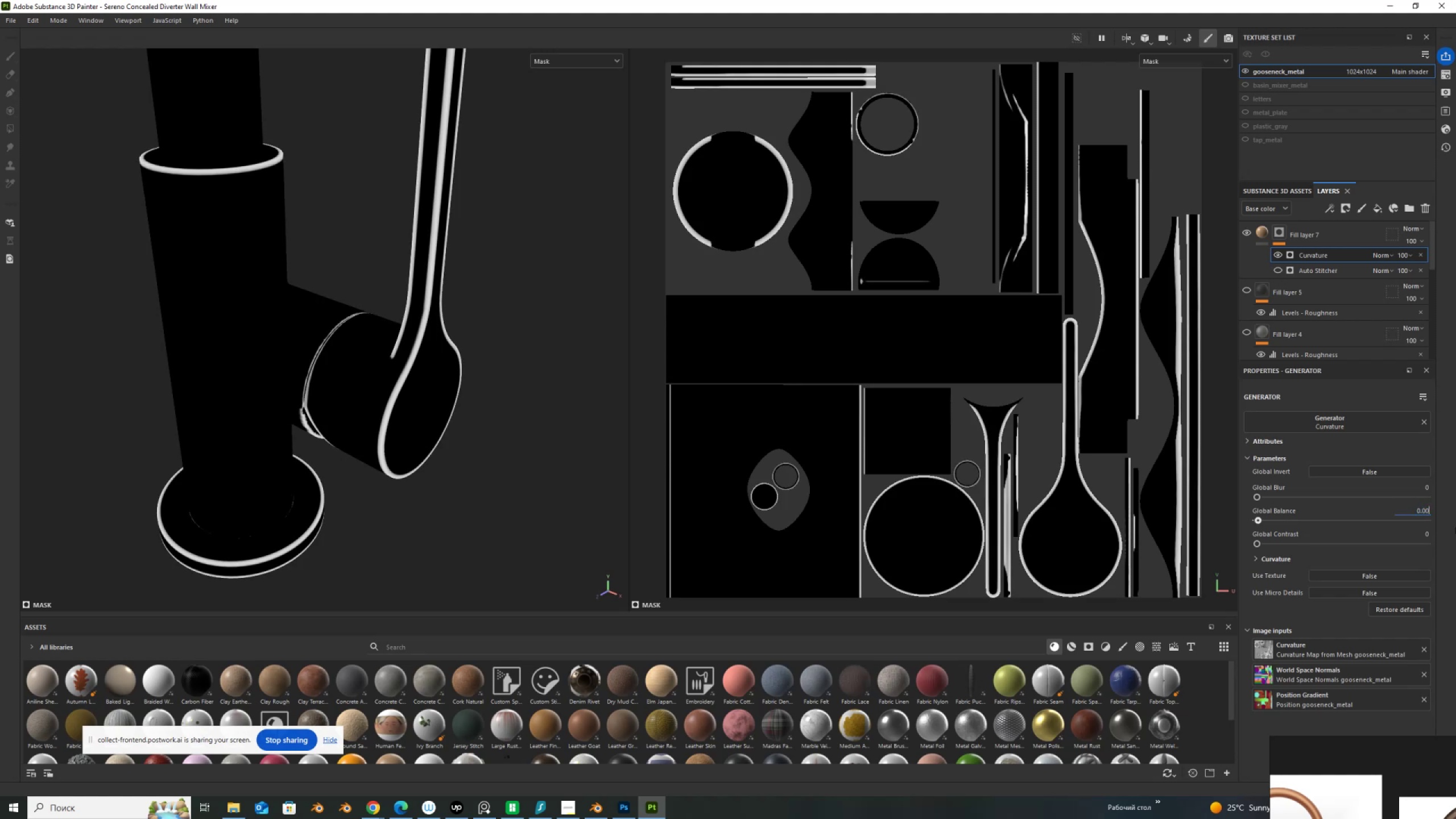 
key(Numpad2)
 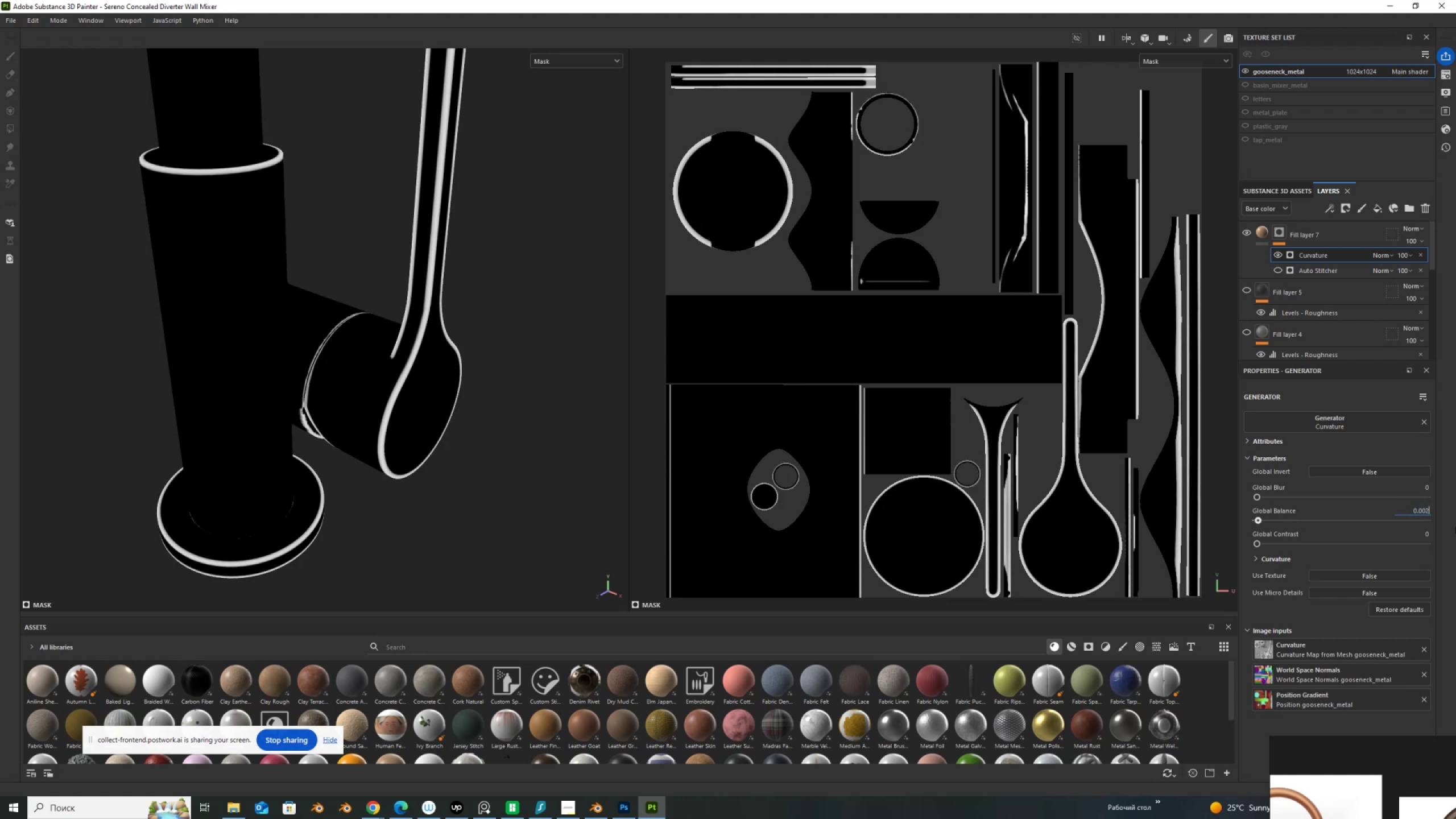 
key(NumpadEnter)
 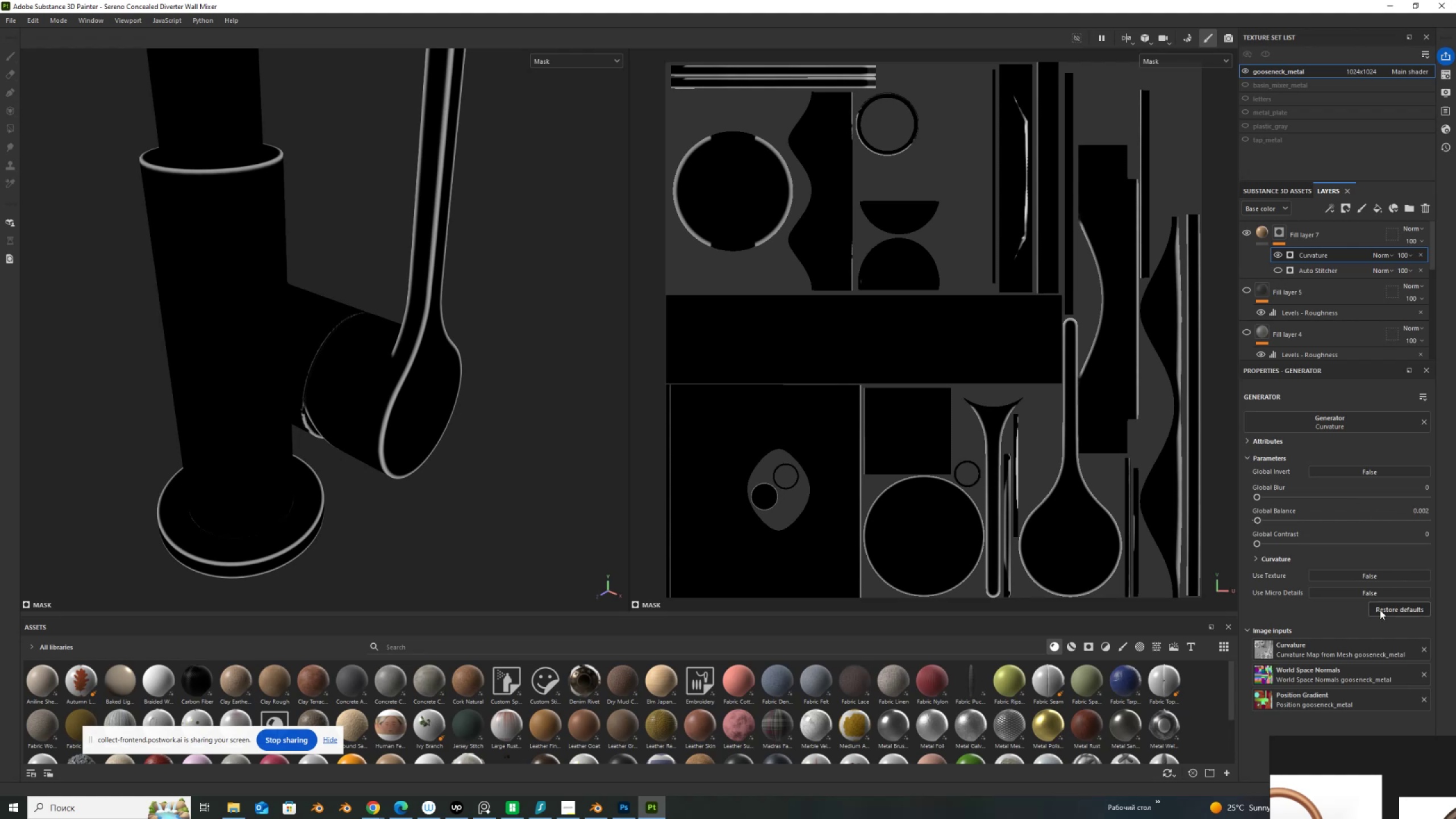 
wait(6.11)
 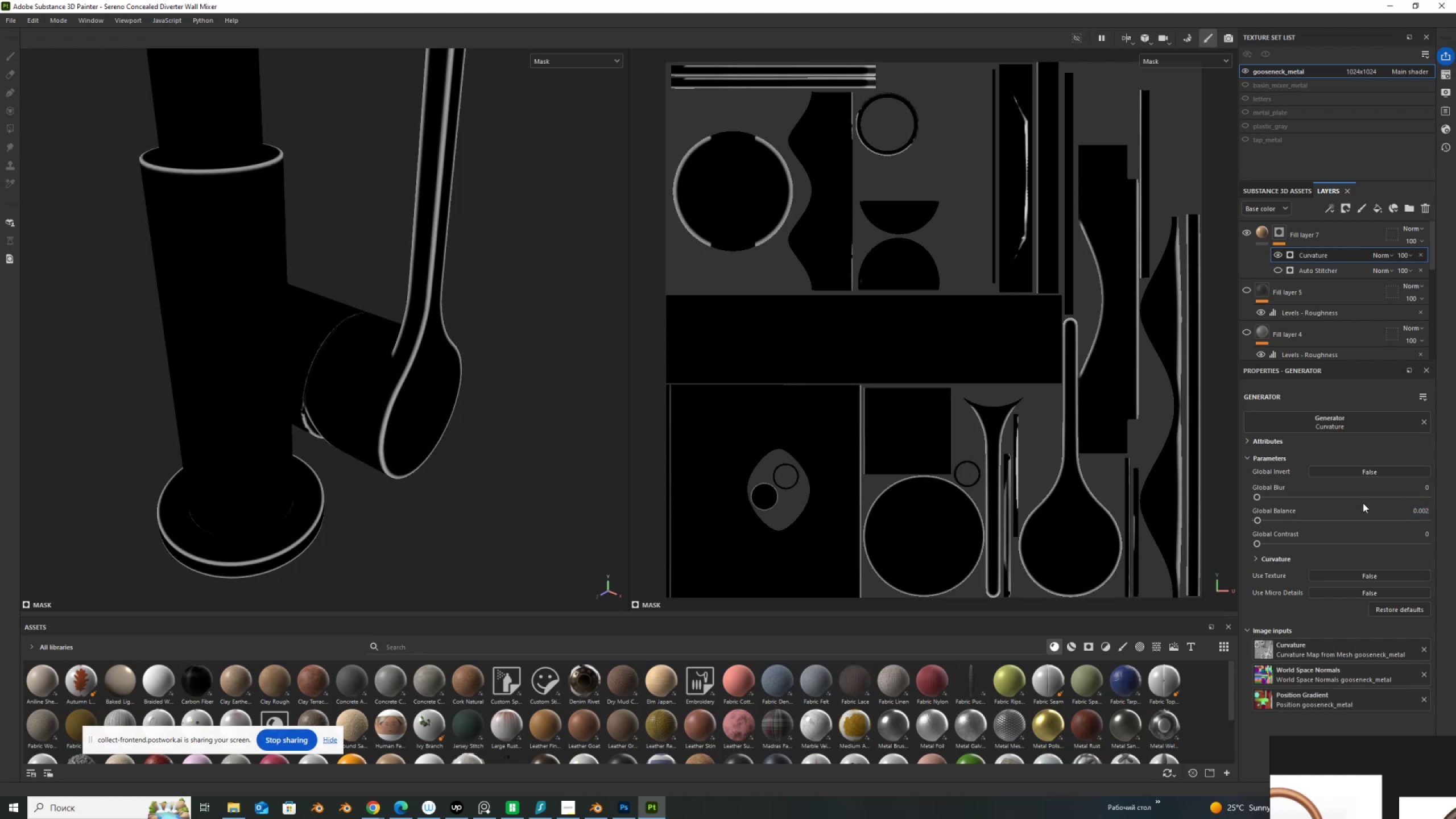 
left_click_drag(start_coordinate=[1416, 486], to_coordinate=[1455, 488])
 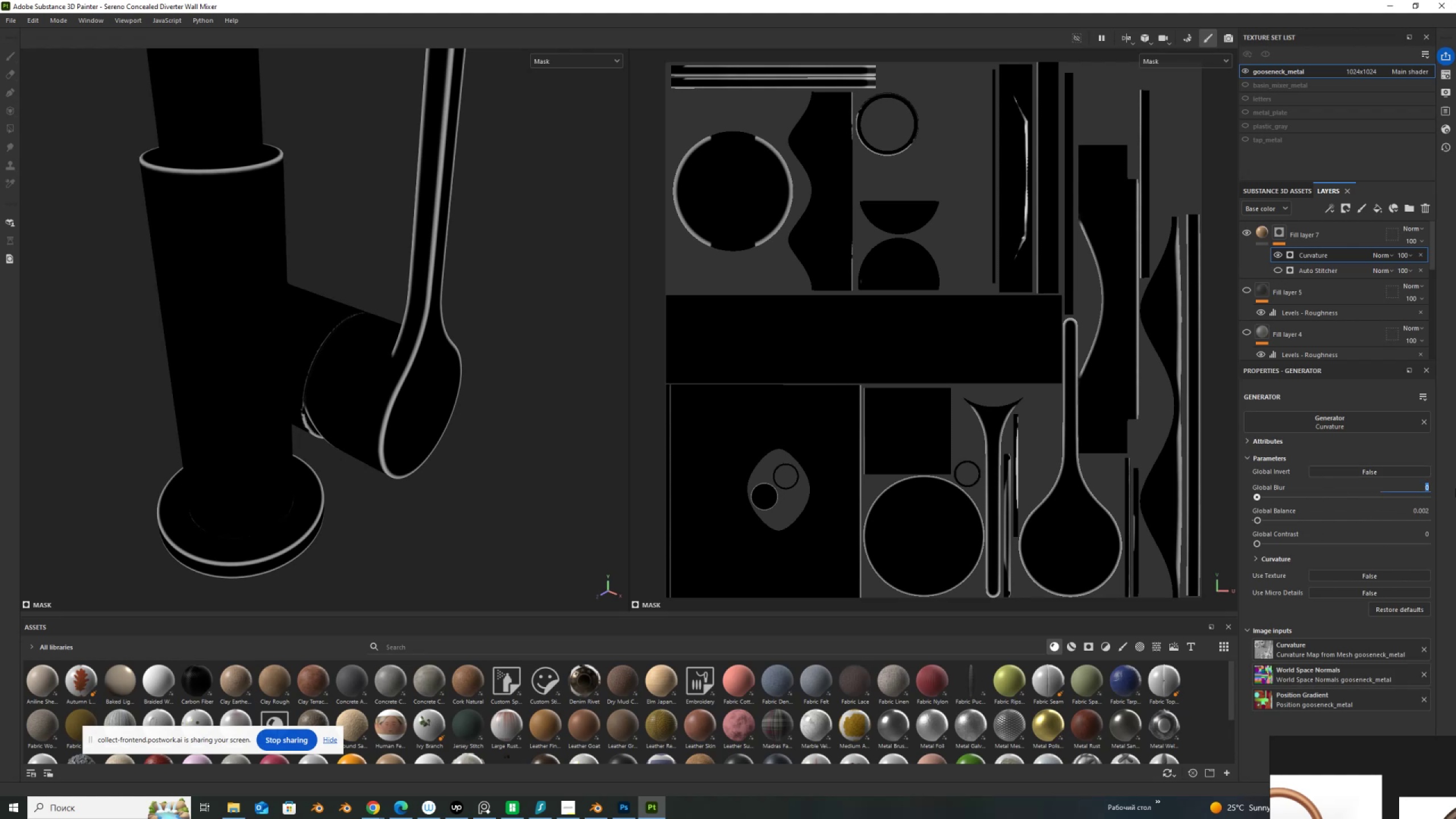 
key(Numpad0)
 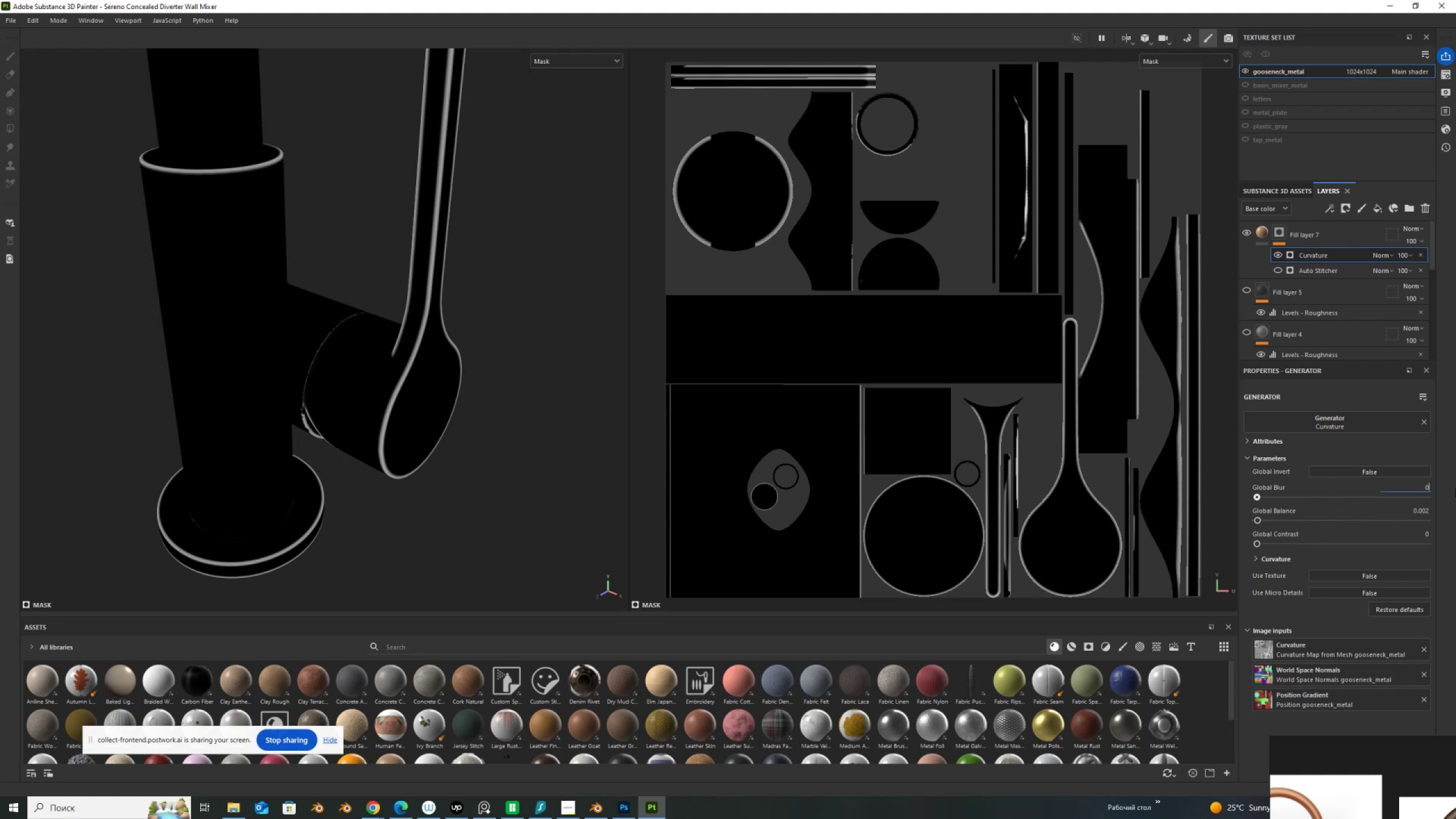 
key(NumpadDecimal)
 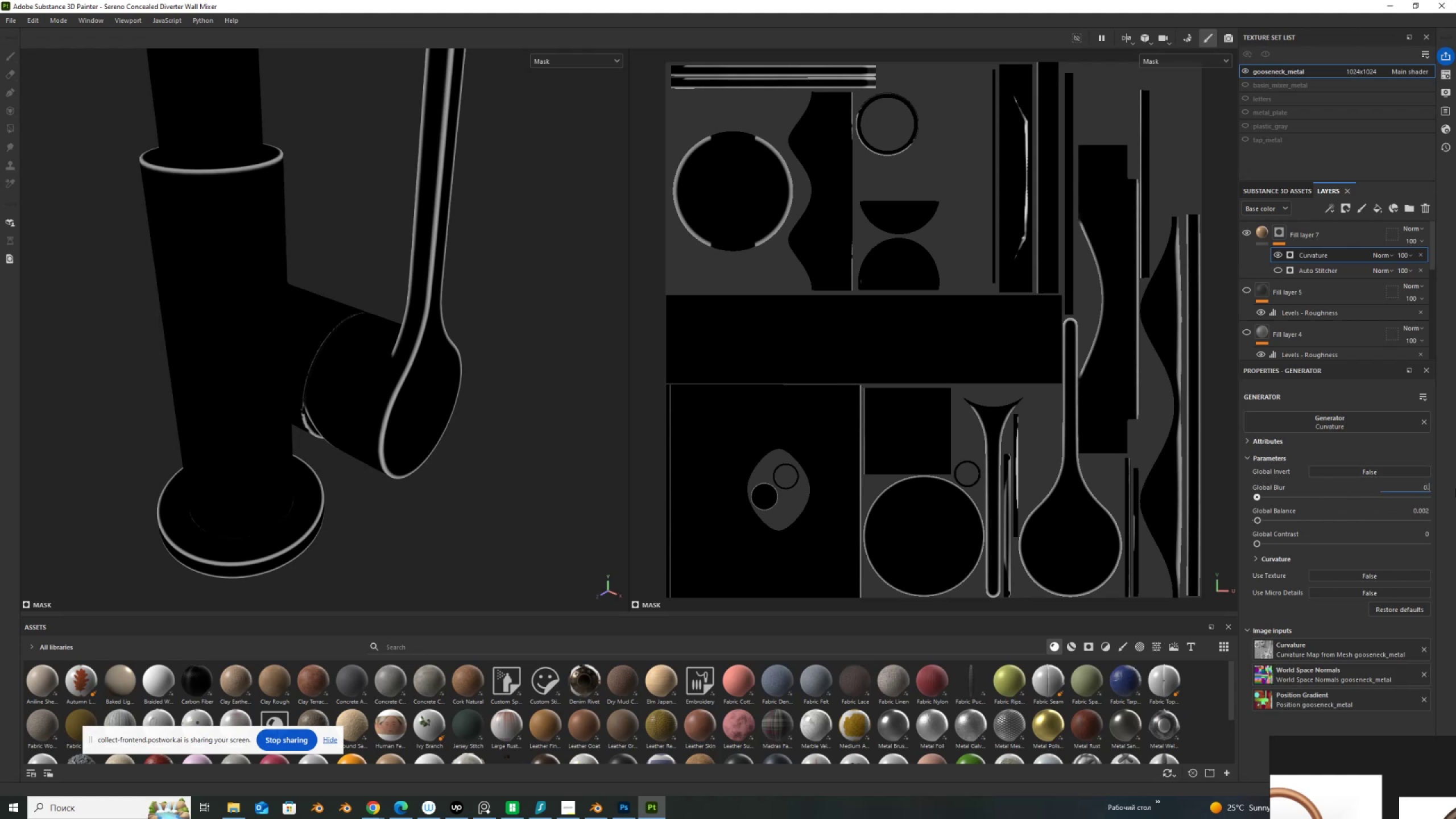 
key(Numpad1)
 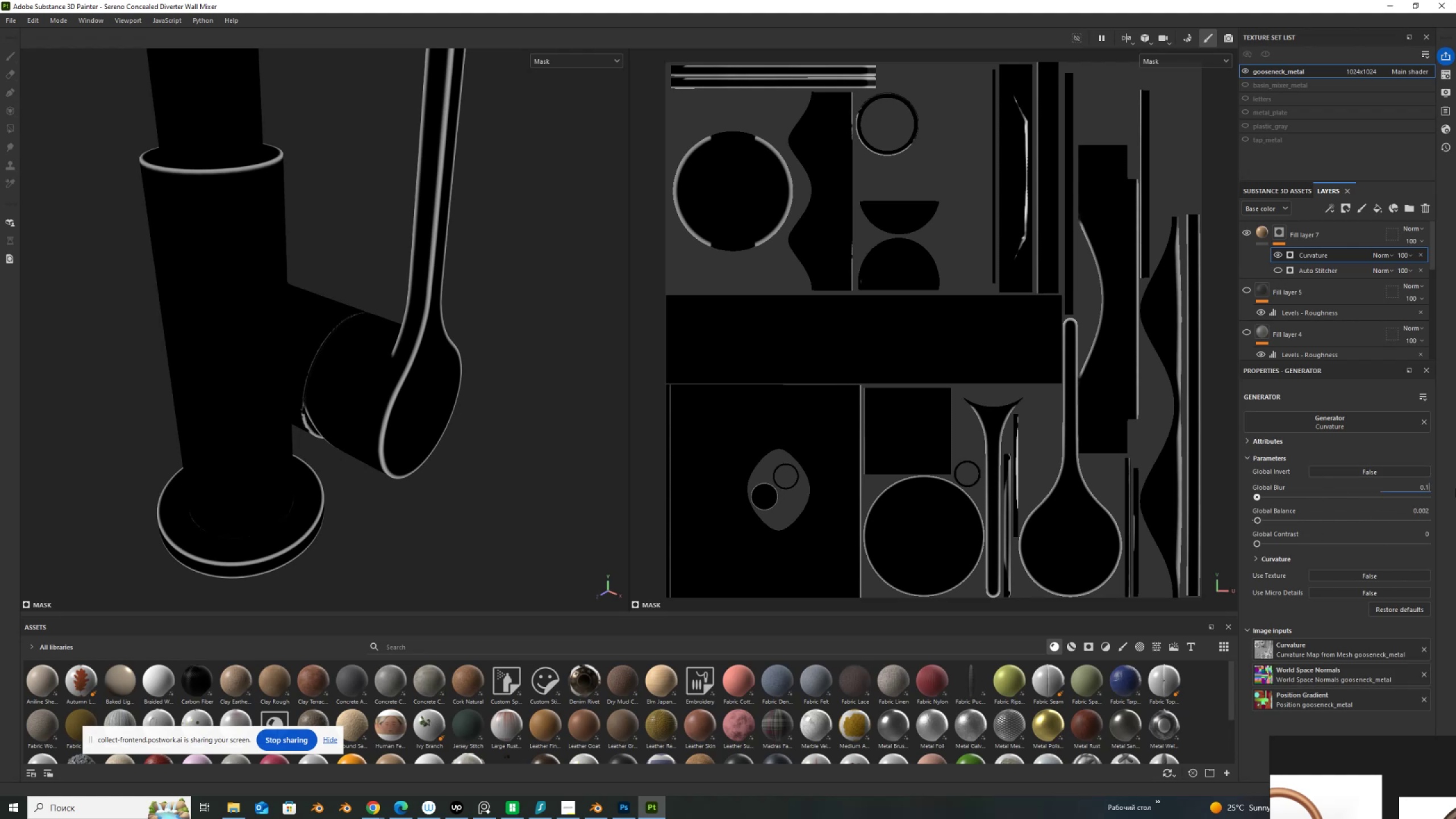 
key(NumpadEnter)
 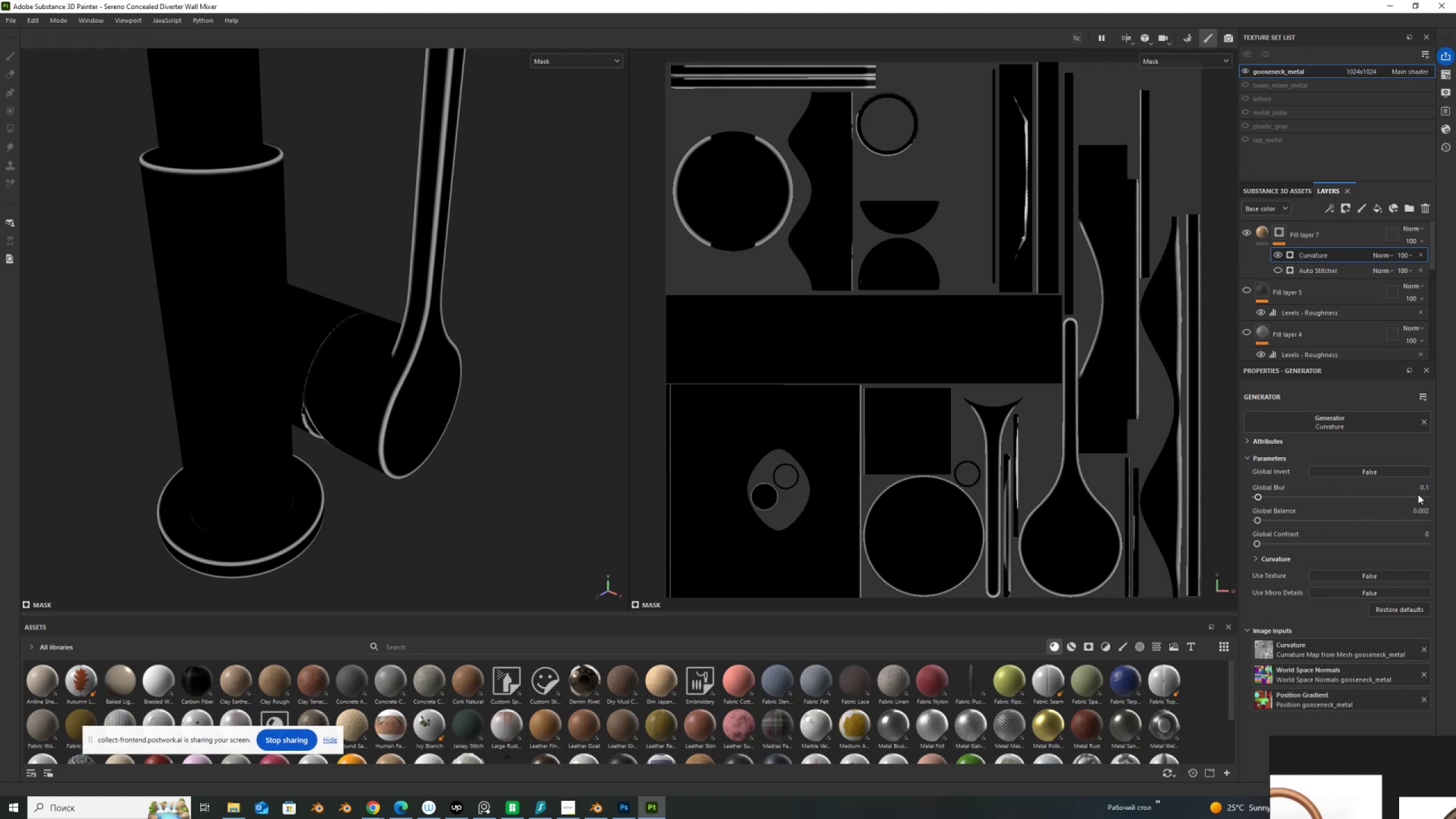 
left_click_drag(start_coordinate=[1422, 487], to_coordinate=[1449, 487])
 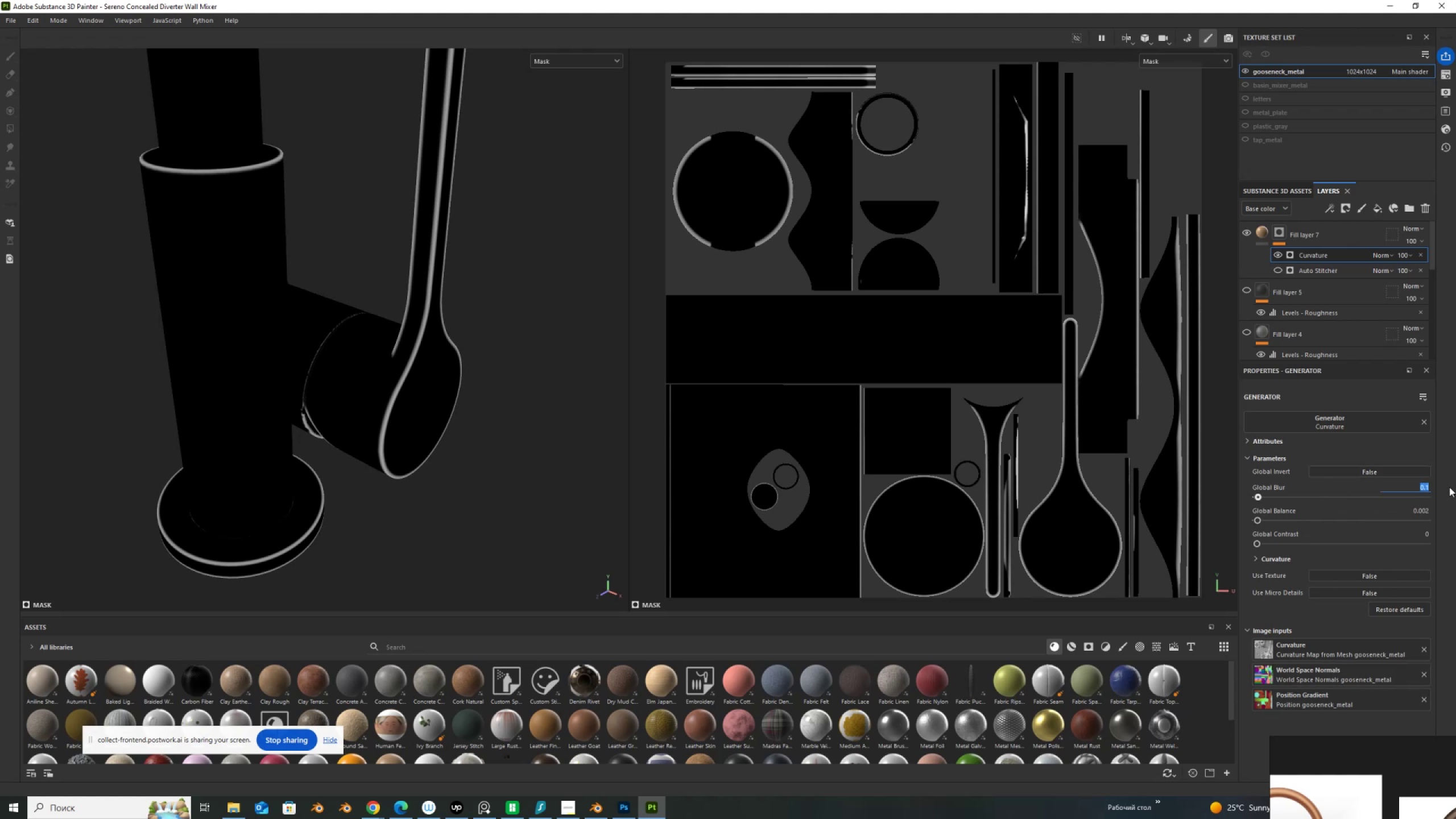 
key(Numpad1)
 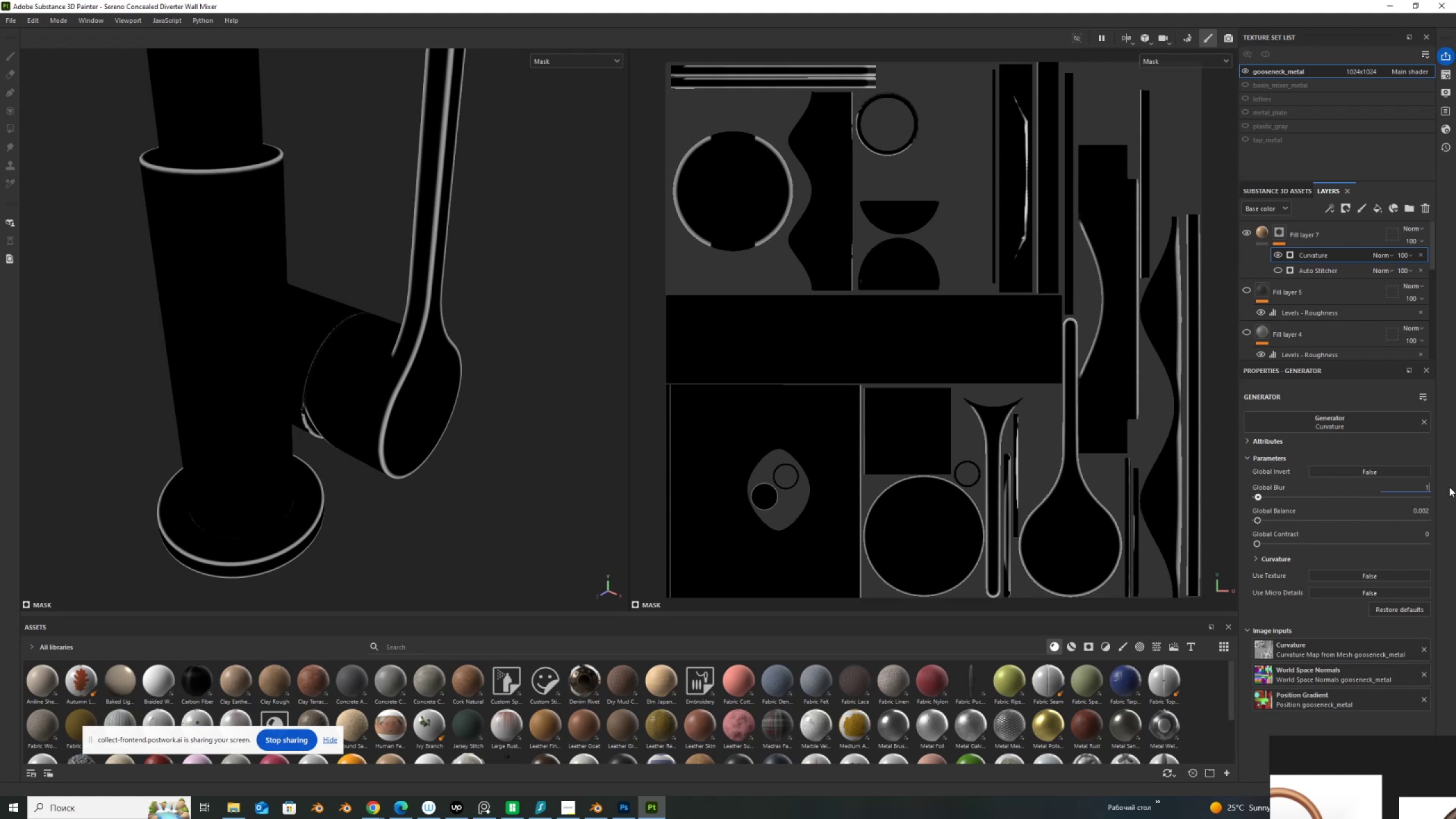 
key(NumpadEnter)
 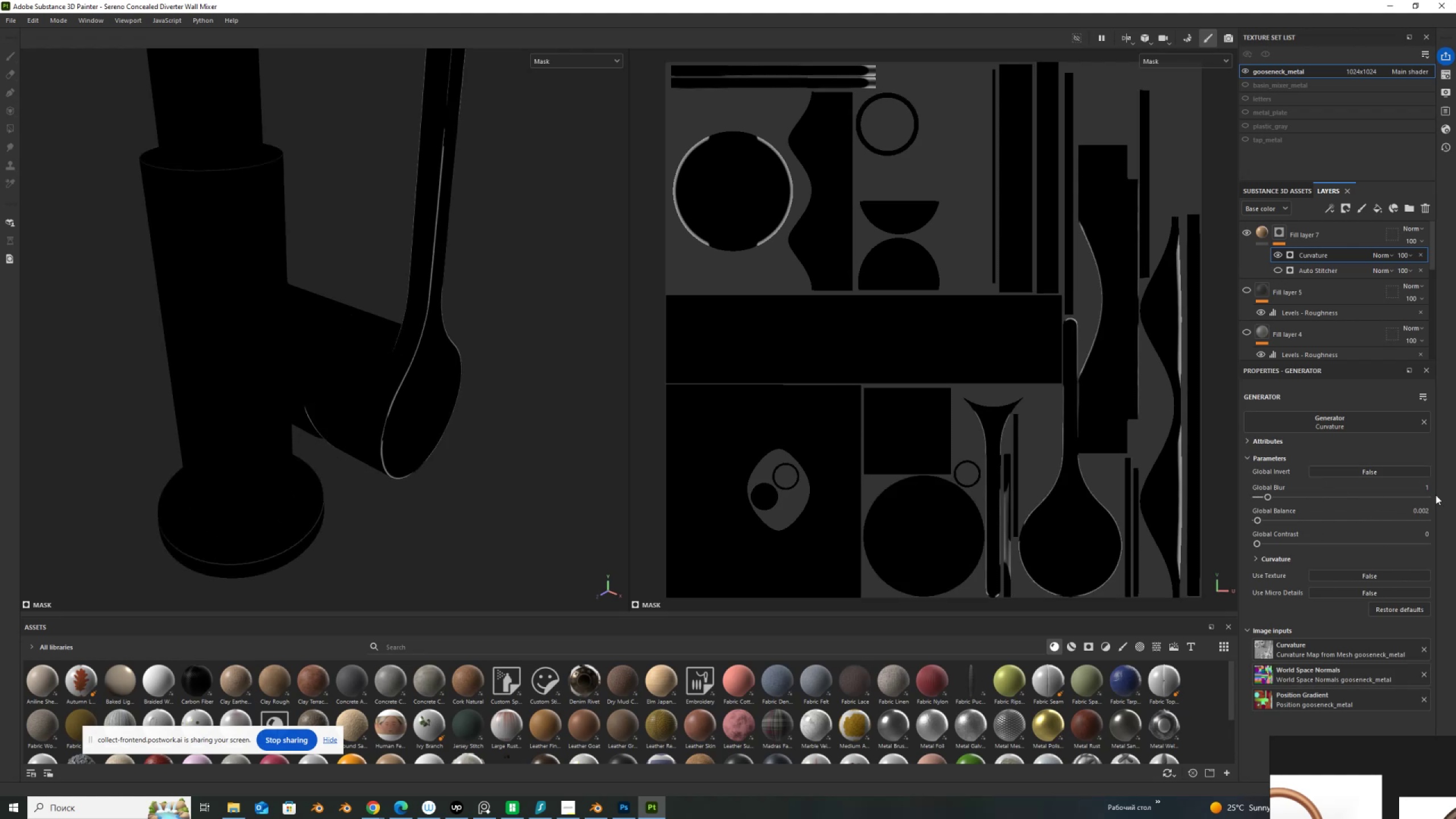 
left_click_drag(start_coordinate=[1424, 490], to_coordinate=[1443, 489])
 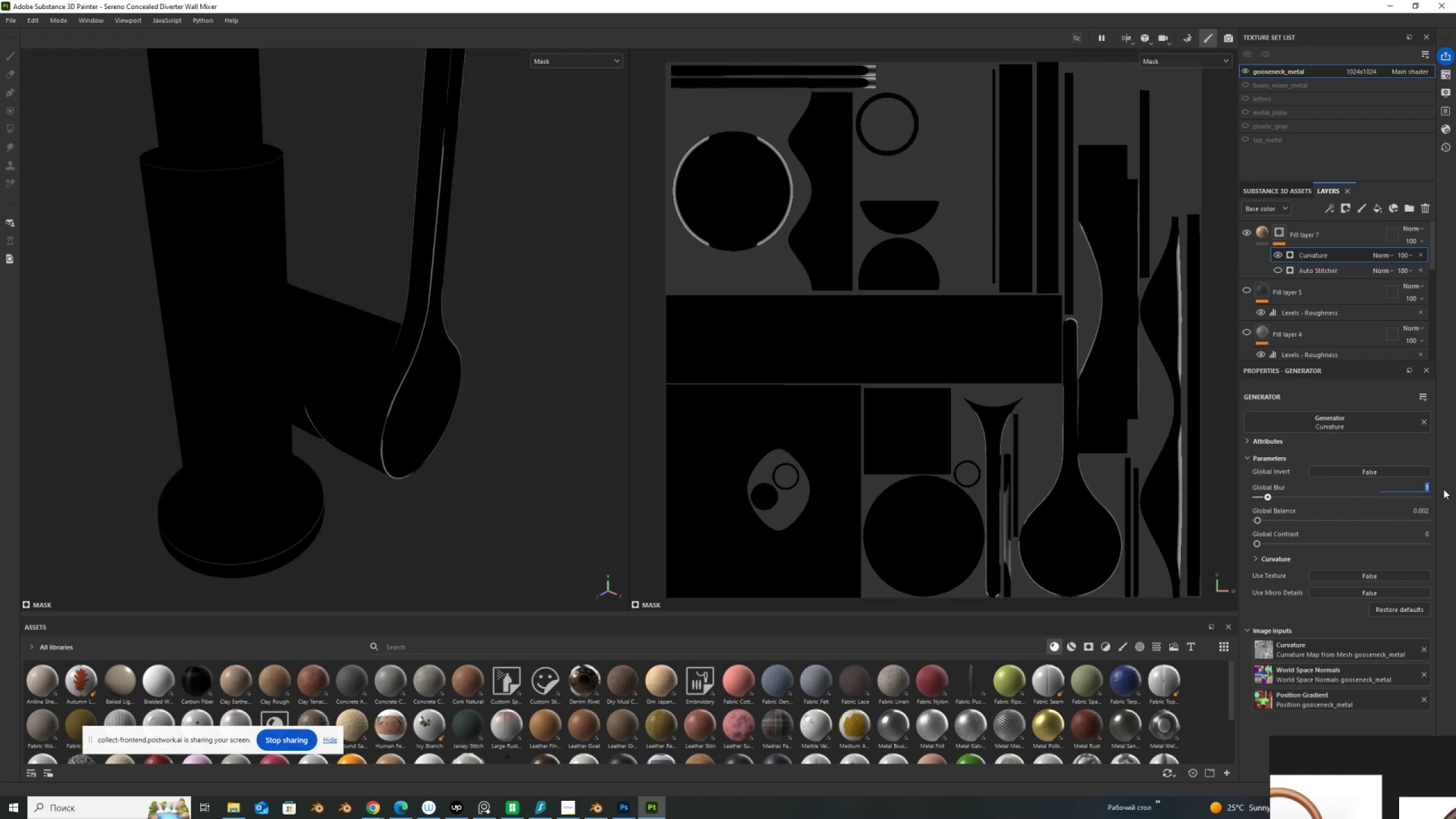 
key(Numpad0)
 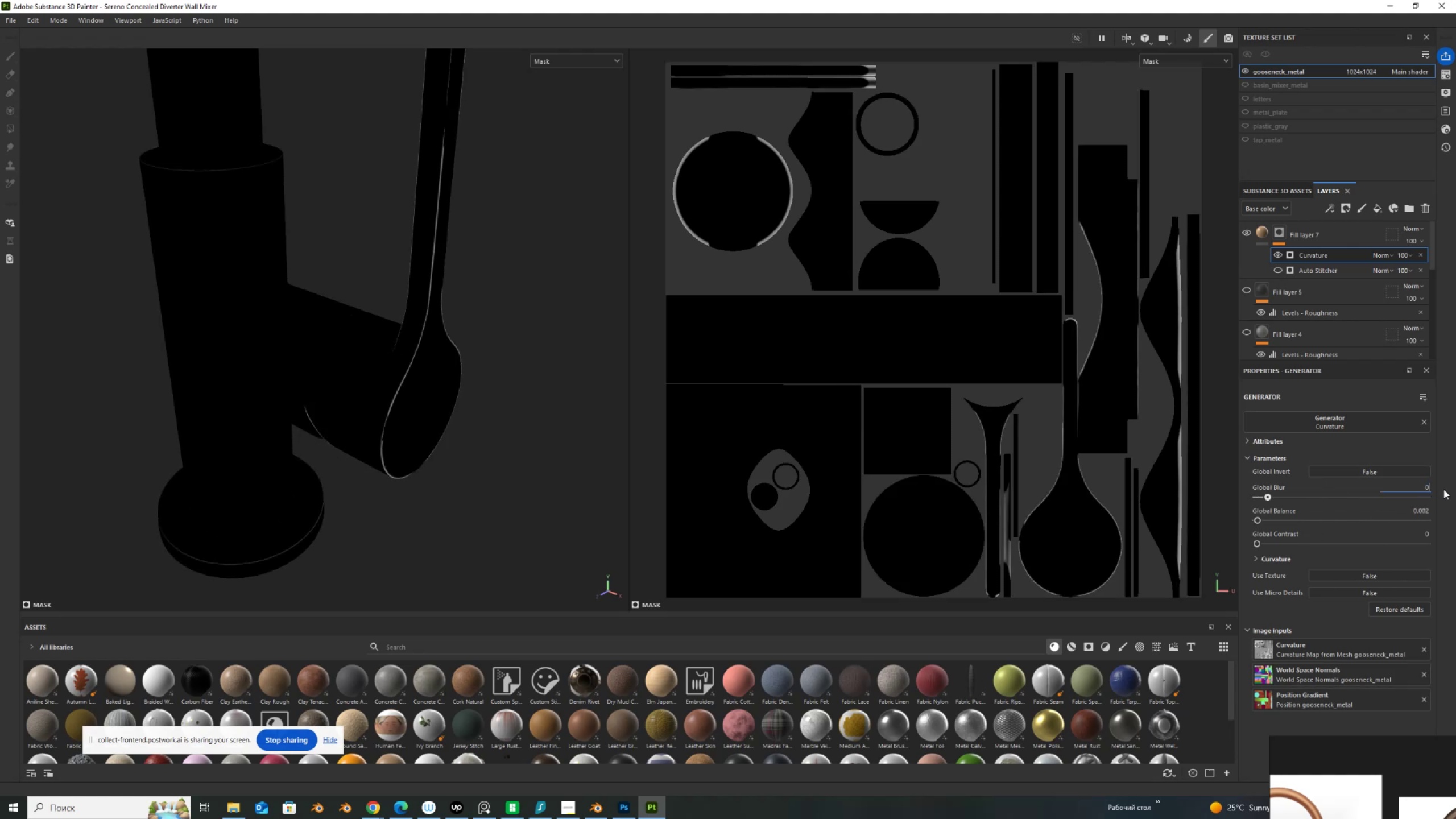 
key(NumpadDecimal)
 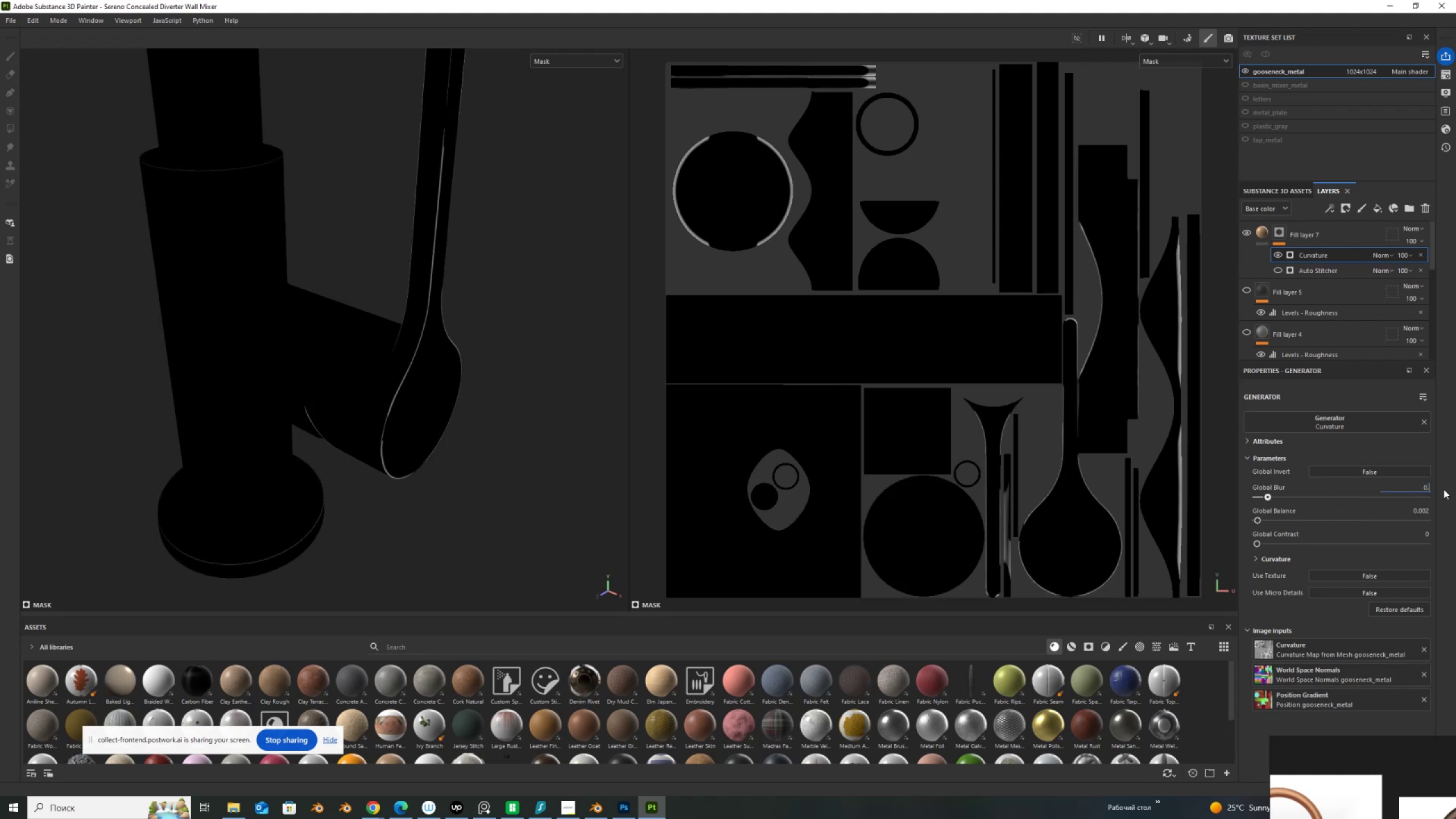 
key(Numpad5)
 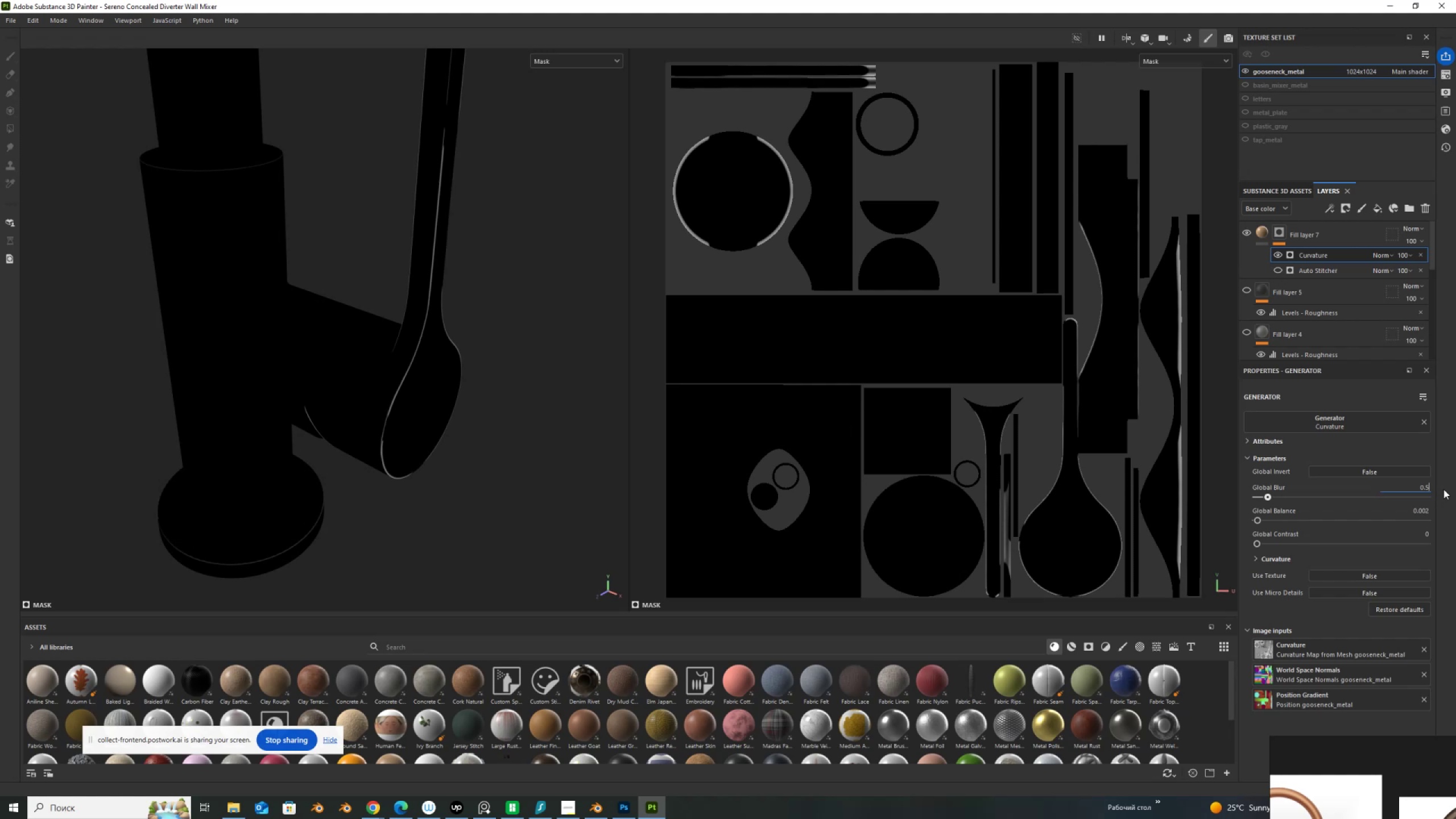 
key(NumpadEnter)
 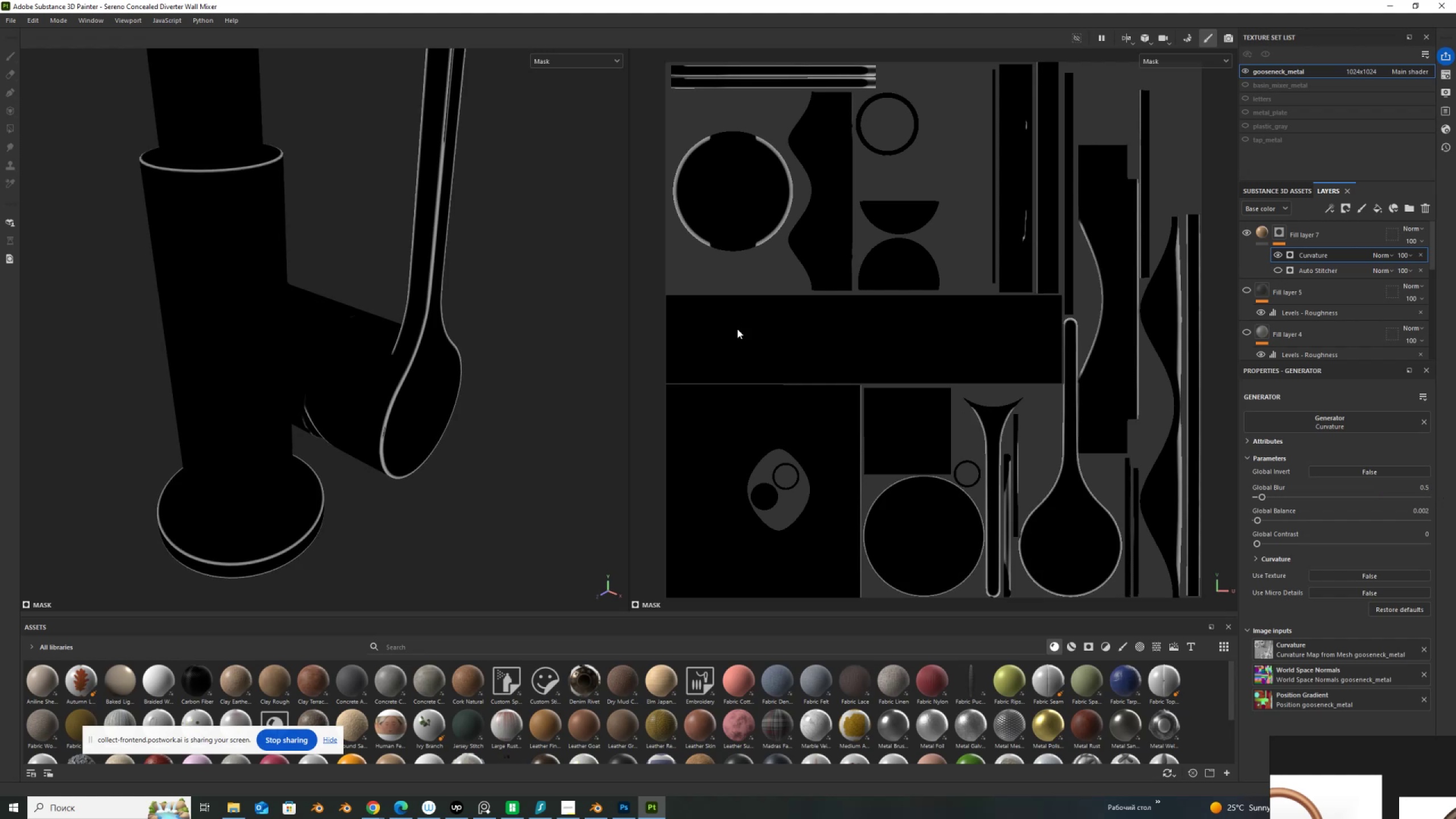 
scroll: coordinate [420, 249], scroll_direction: down, amount: 3.0
 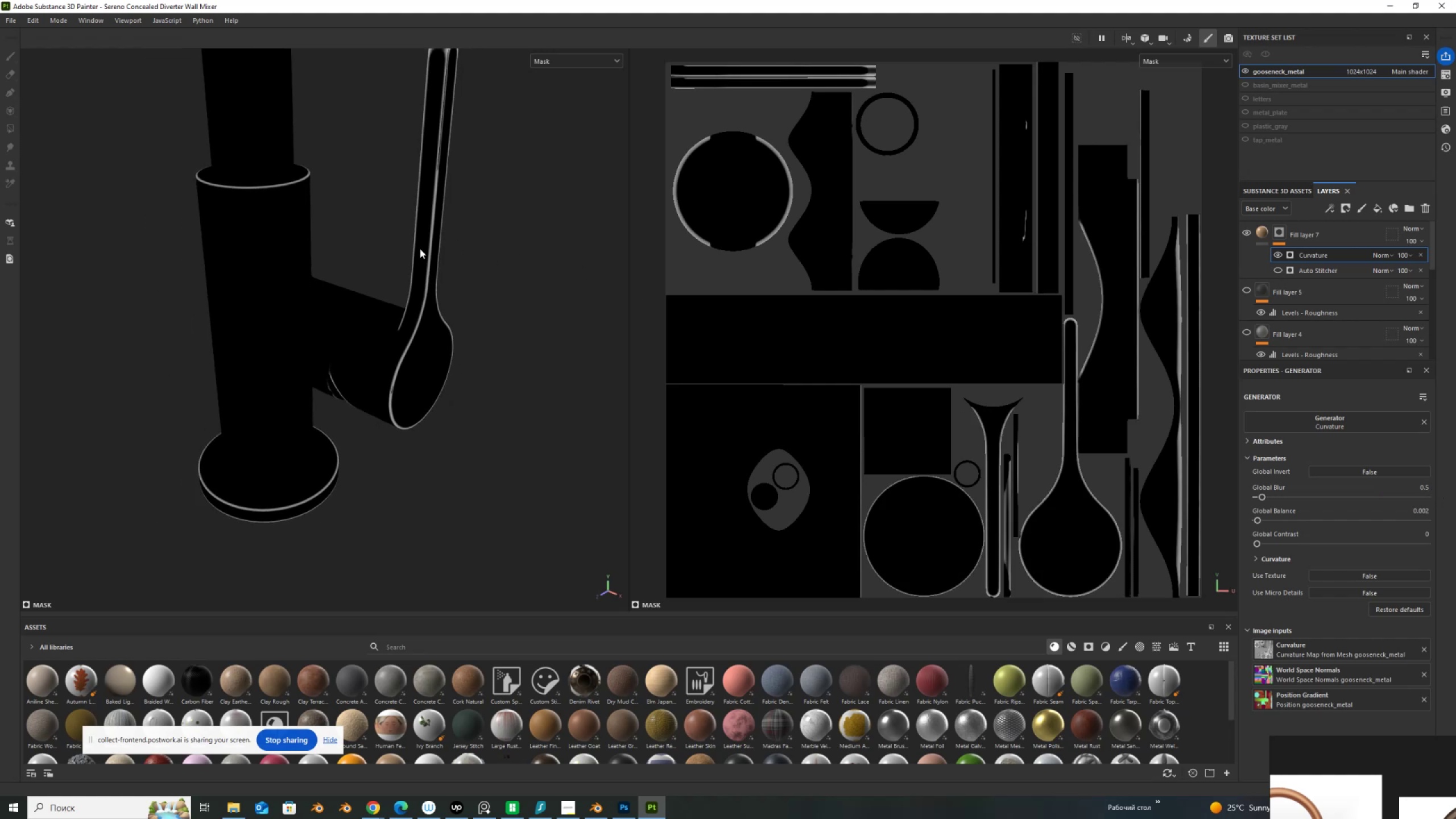 
hold_key(key=AltLeft, duration=1.5)
left_click_drag(start_coordinate=[474, 266], to_coordinate=[521, 268])
 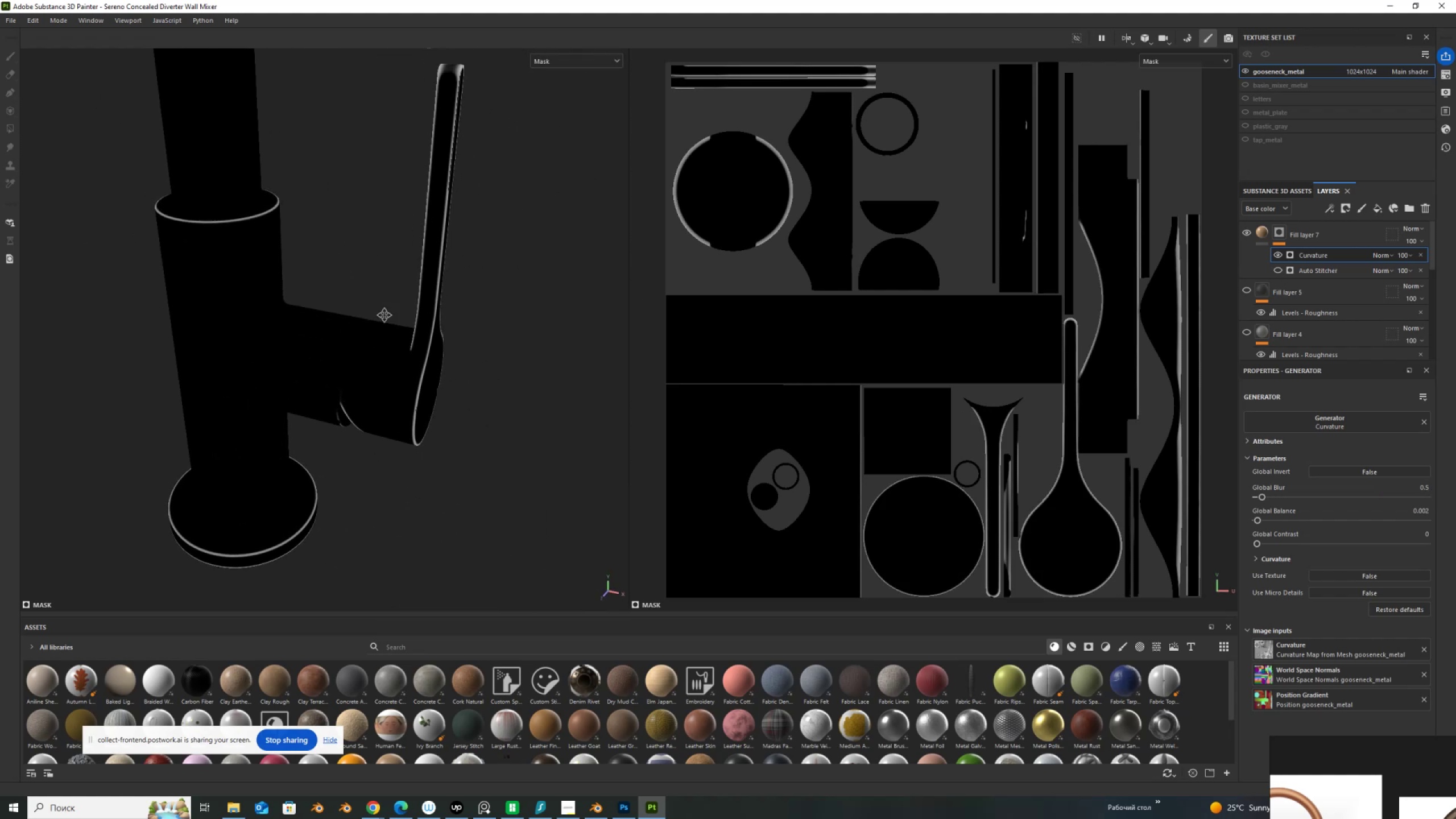 
hold_key(key=AltLeft, duration=1.51)
 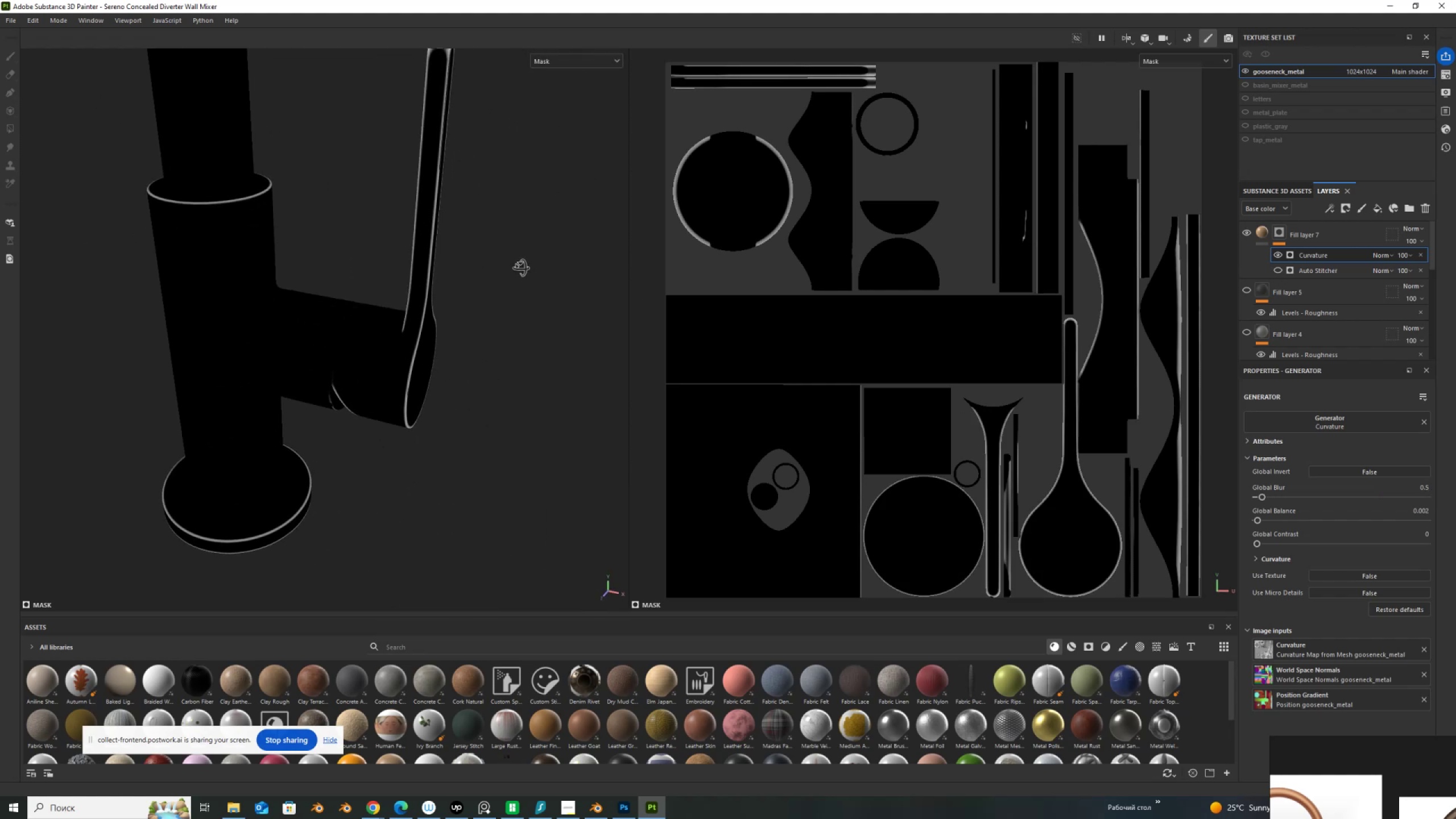 
hold_key(key=AltLeft, duration=1.52)
 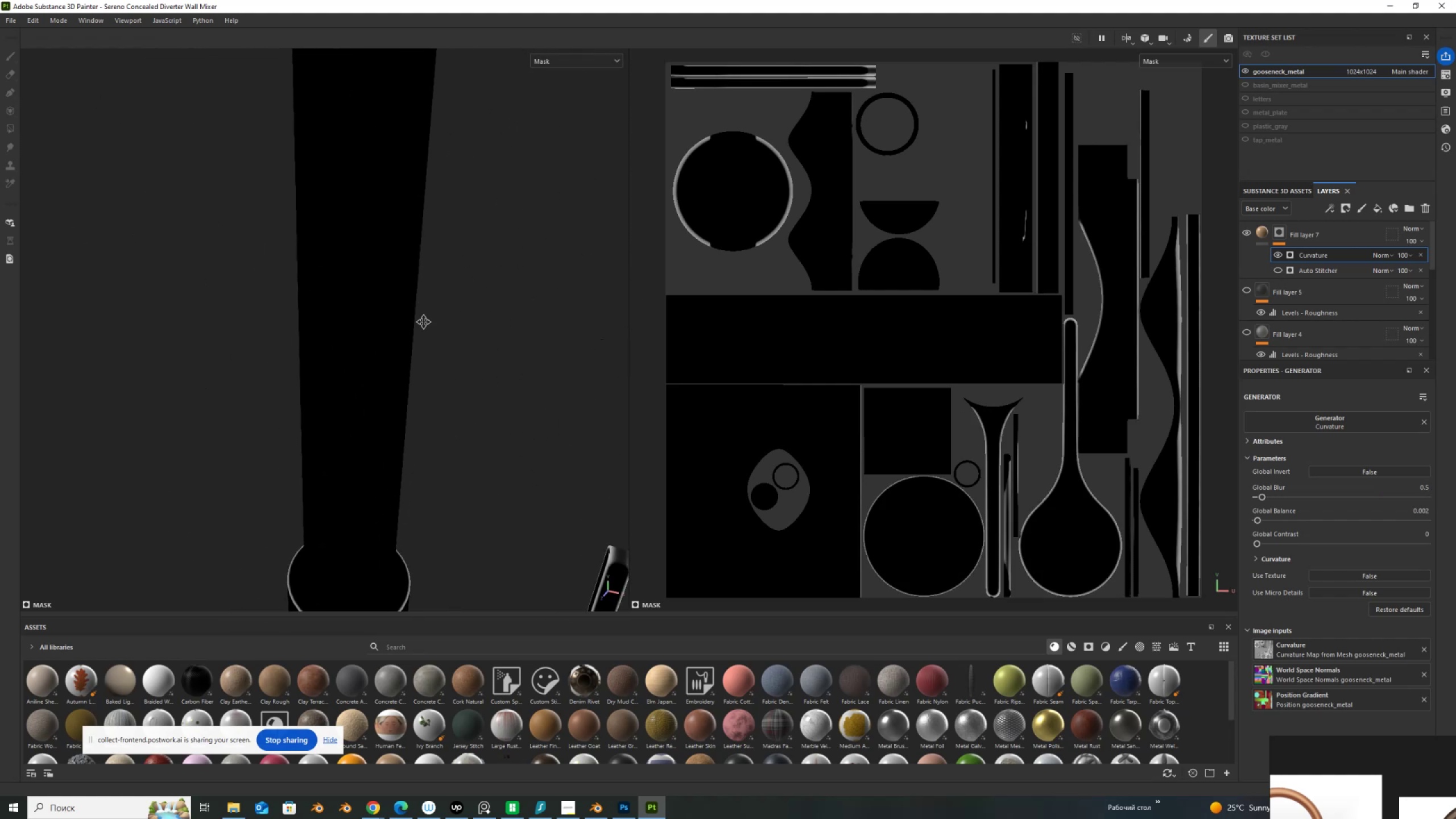 
hold_key(key=AltLeft, duration=0.91)
scroll: coordinate [475, 444], scroll_direction: down, amount: 5.0
 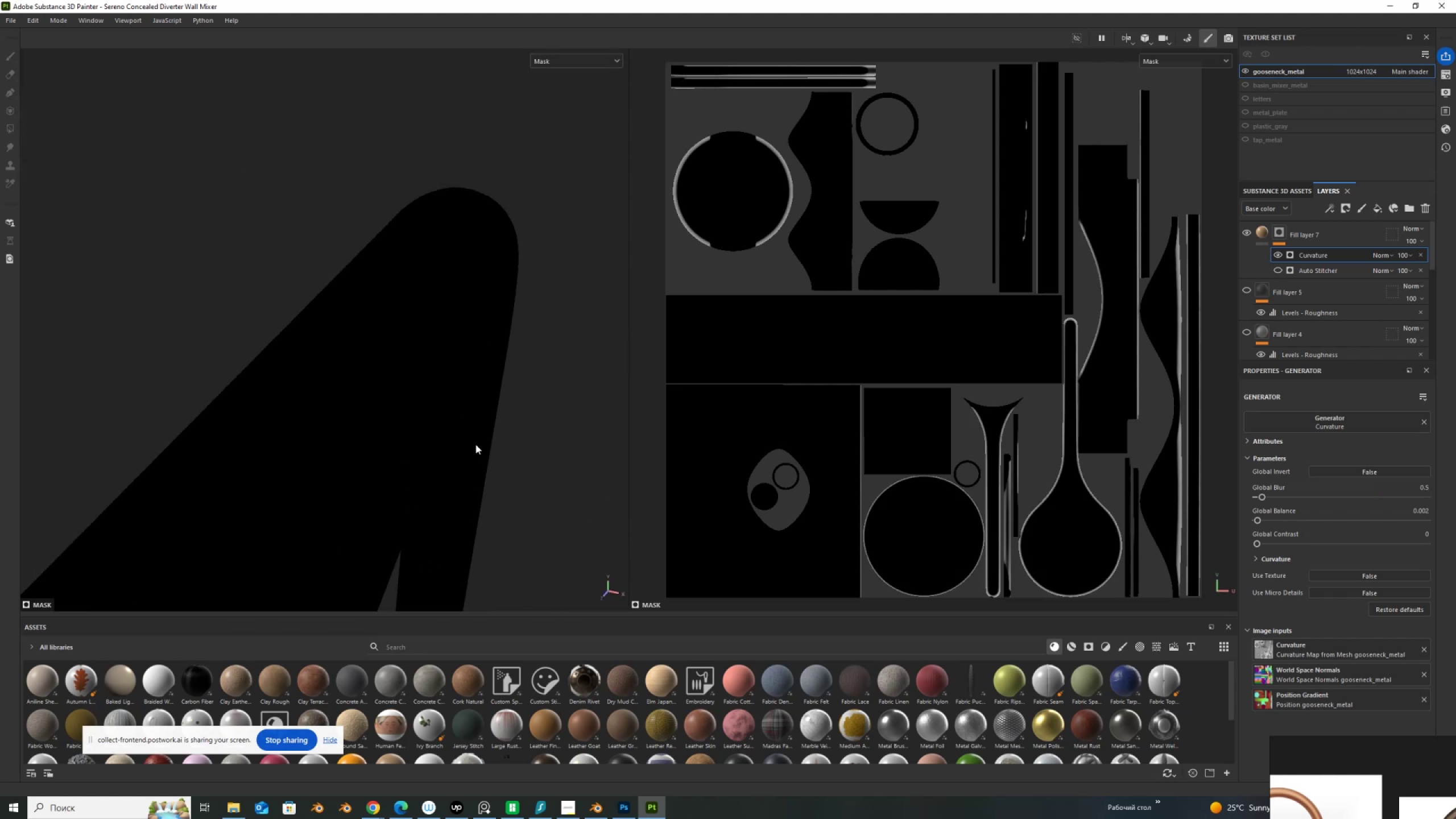 
key(Alt+AltLeft)
 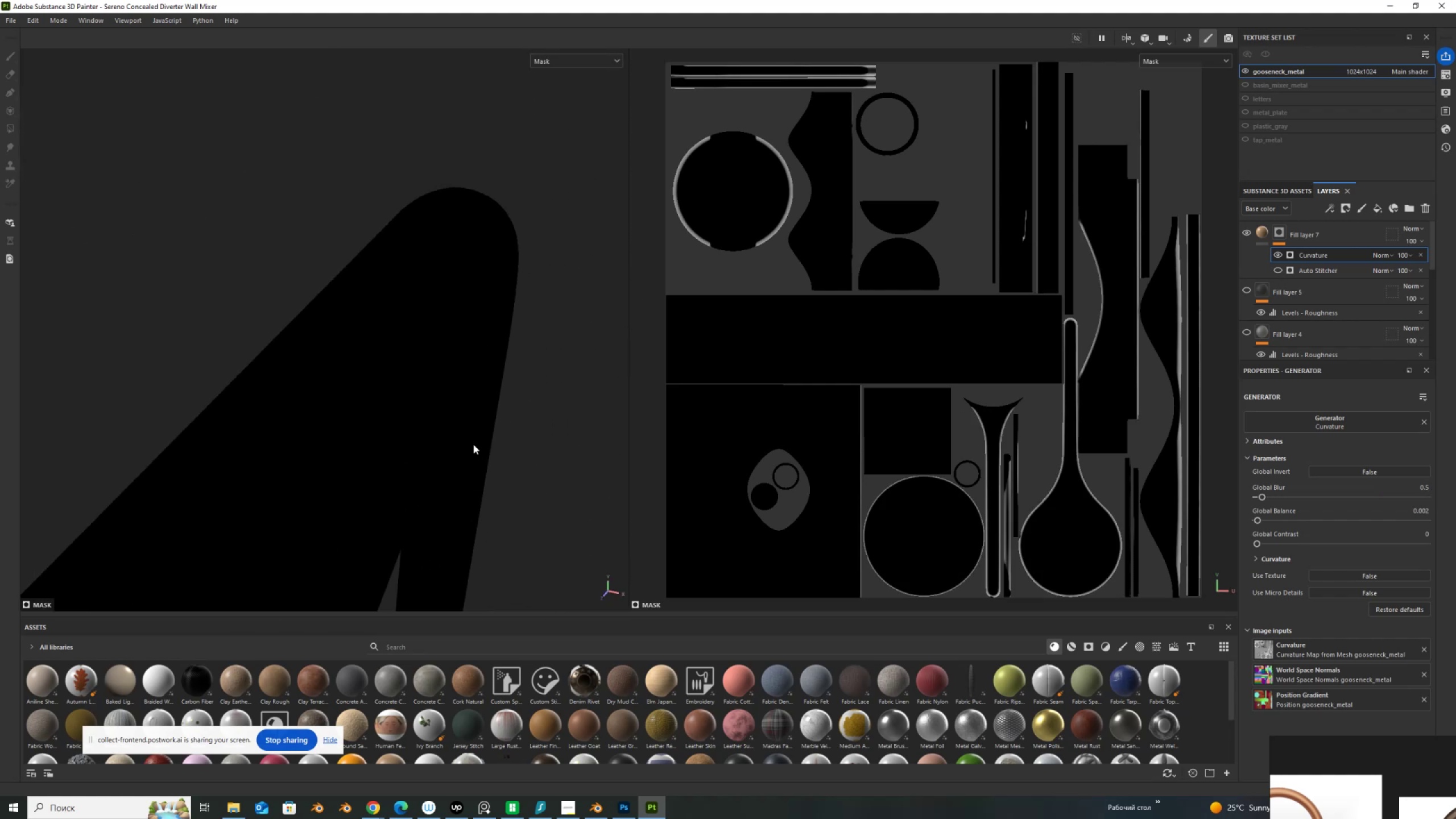 
scroll: coordinate [473, 444], scroll_direction: down, amount: 4.0
 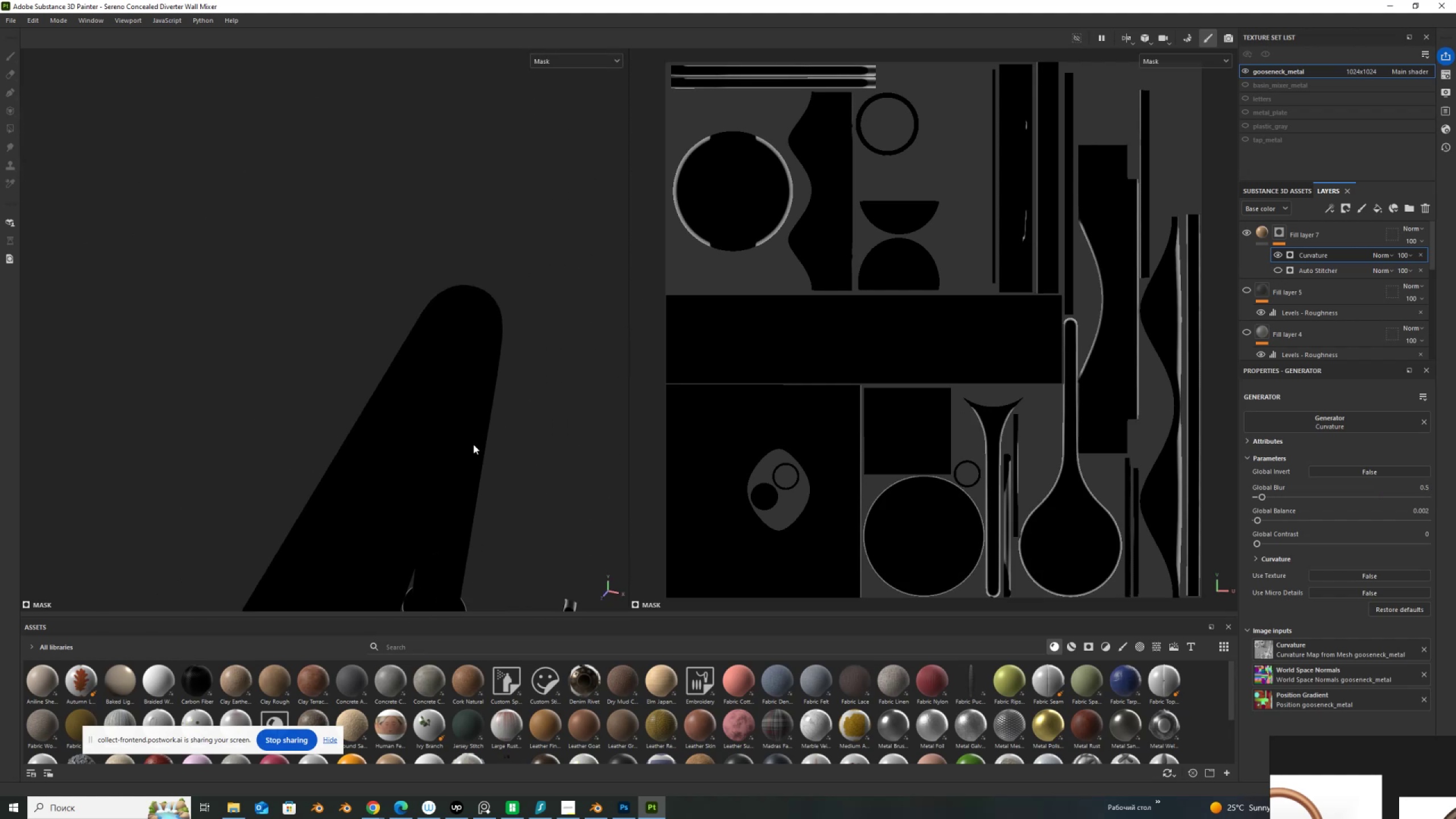 
hold_key(key=AltLeft, duration=1.53)
left_click_drag(start_coordinate=[471, 460], to_coordinate=[377, 346])
 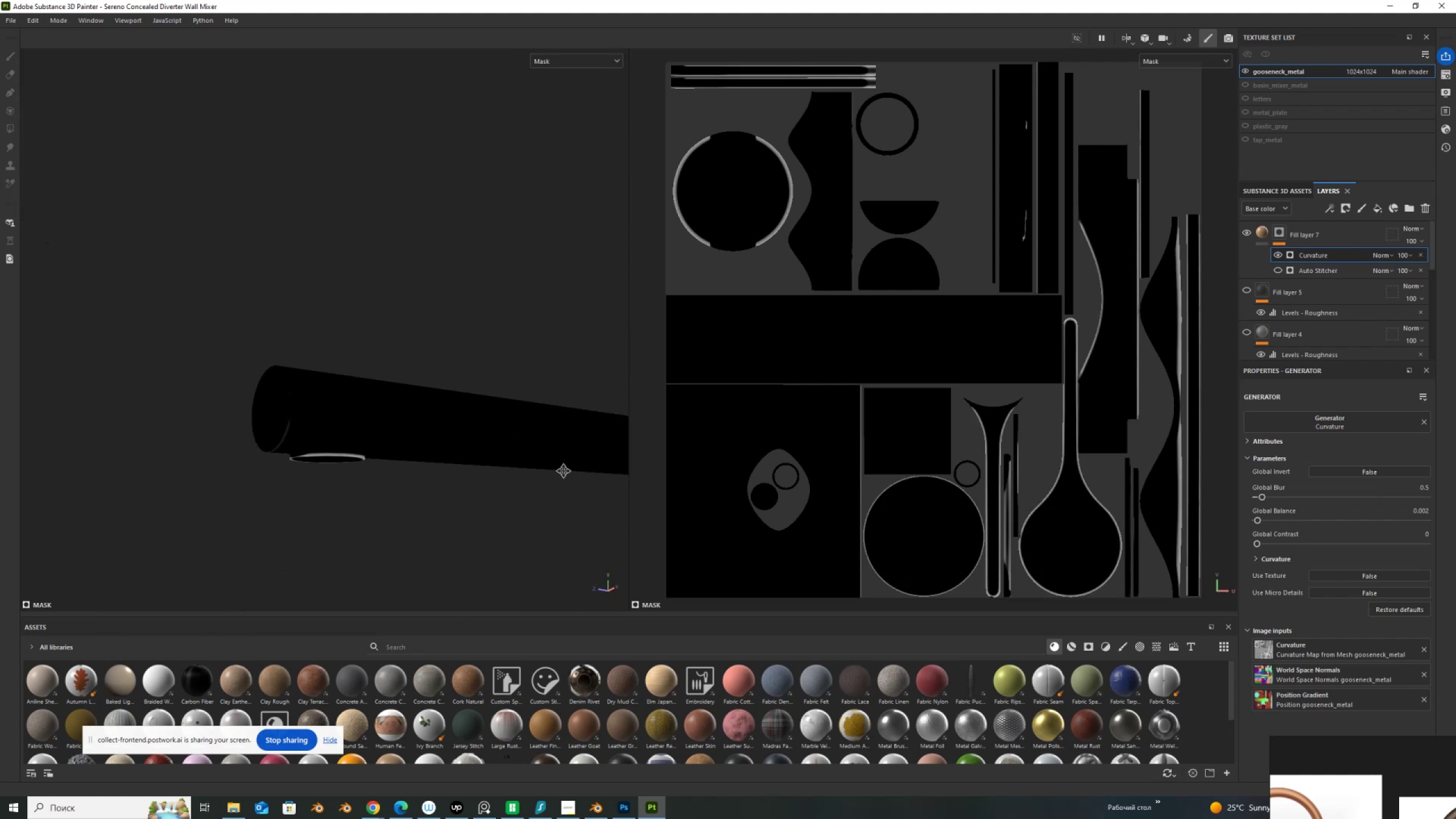 
hold_key(key=AltLeft, duration=1.52)
left_click_drag(start_coordinate=[420, 425], to_coordinate=[453, 532])
 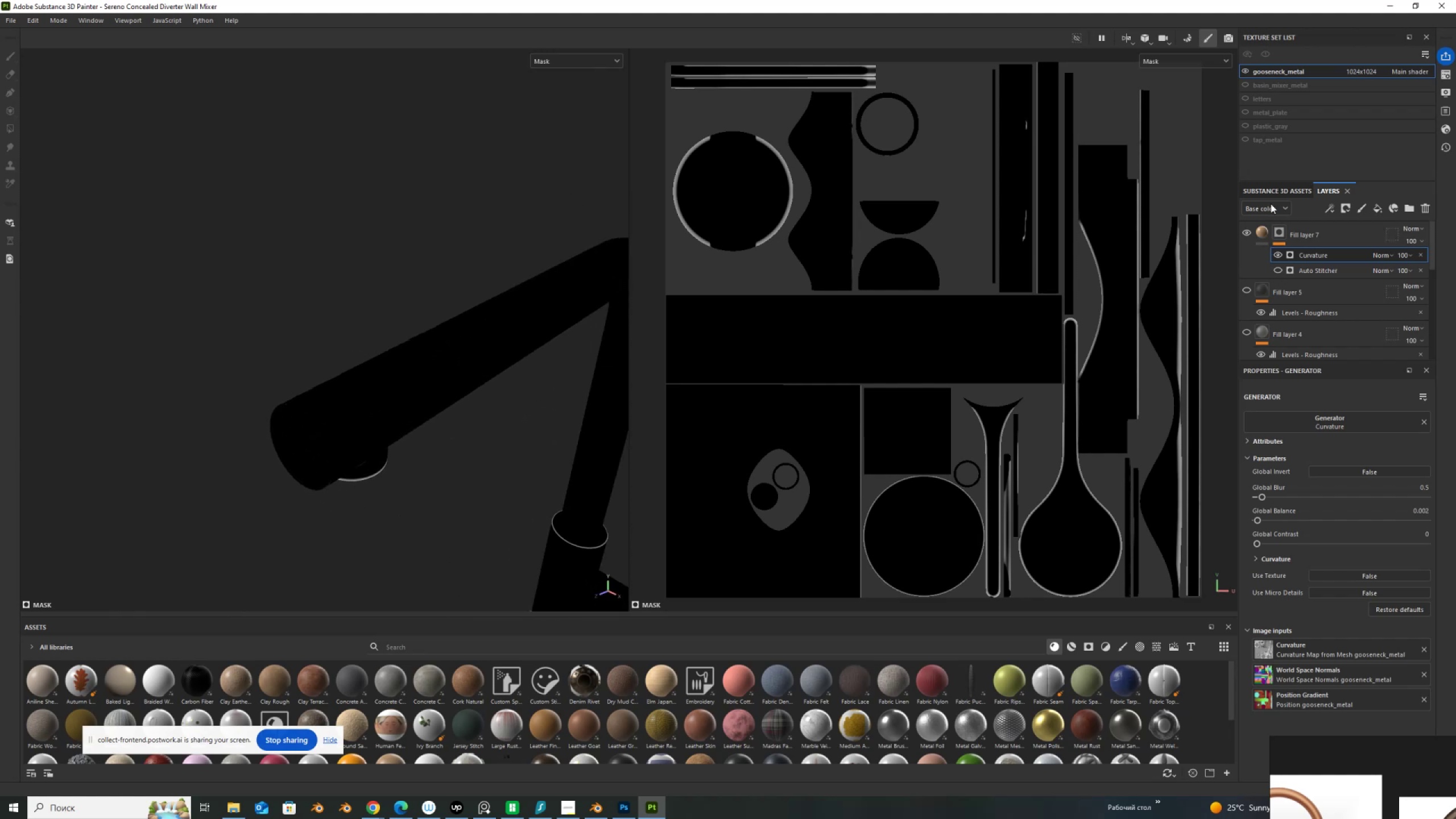 
hold_key(key=AltLeft, duration=1.52)
 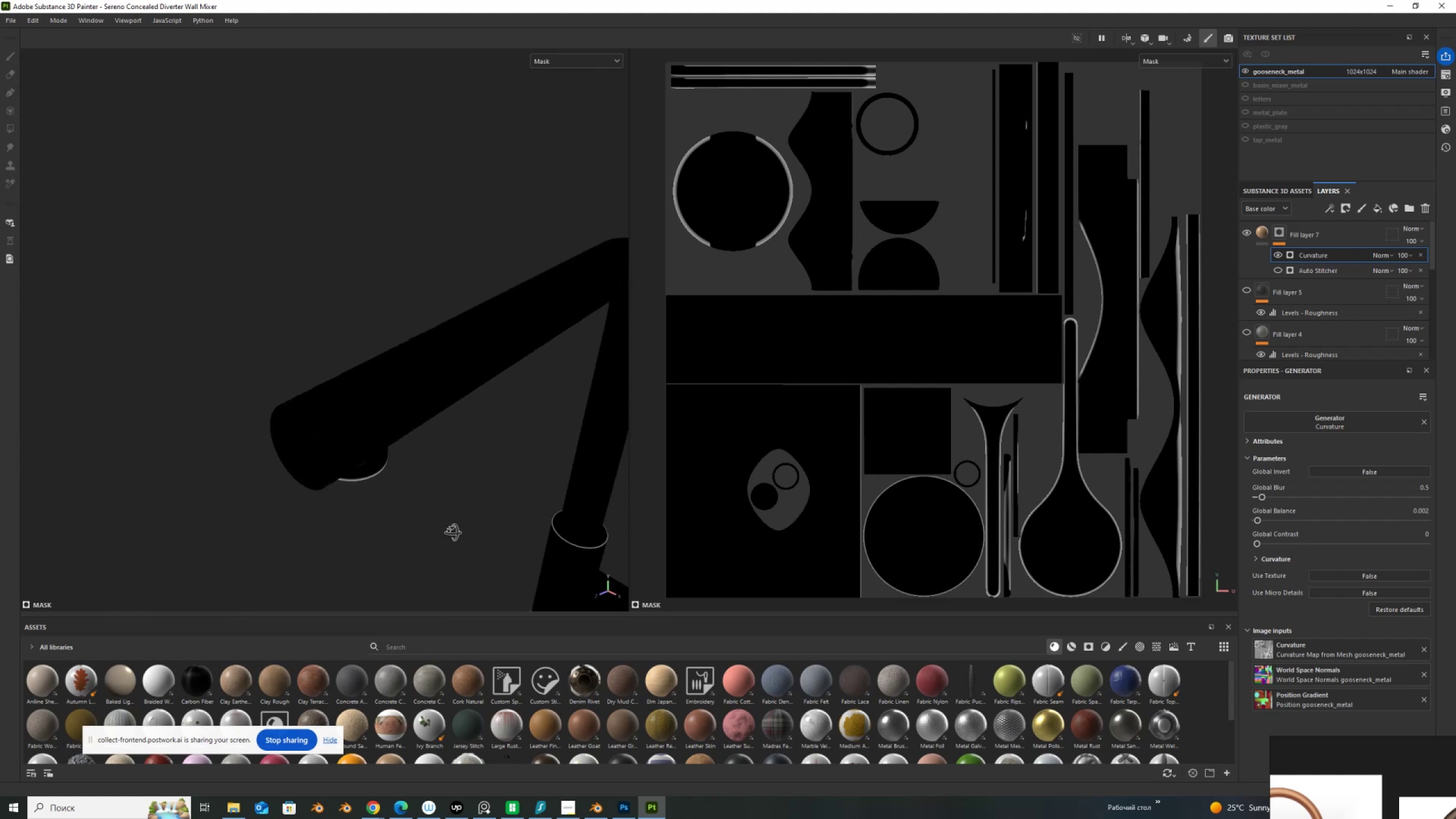 
hold_key(key=AltLeft, duration=1.51)
 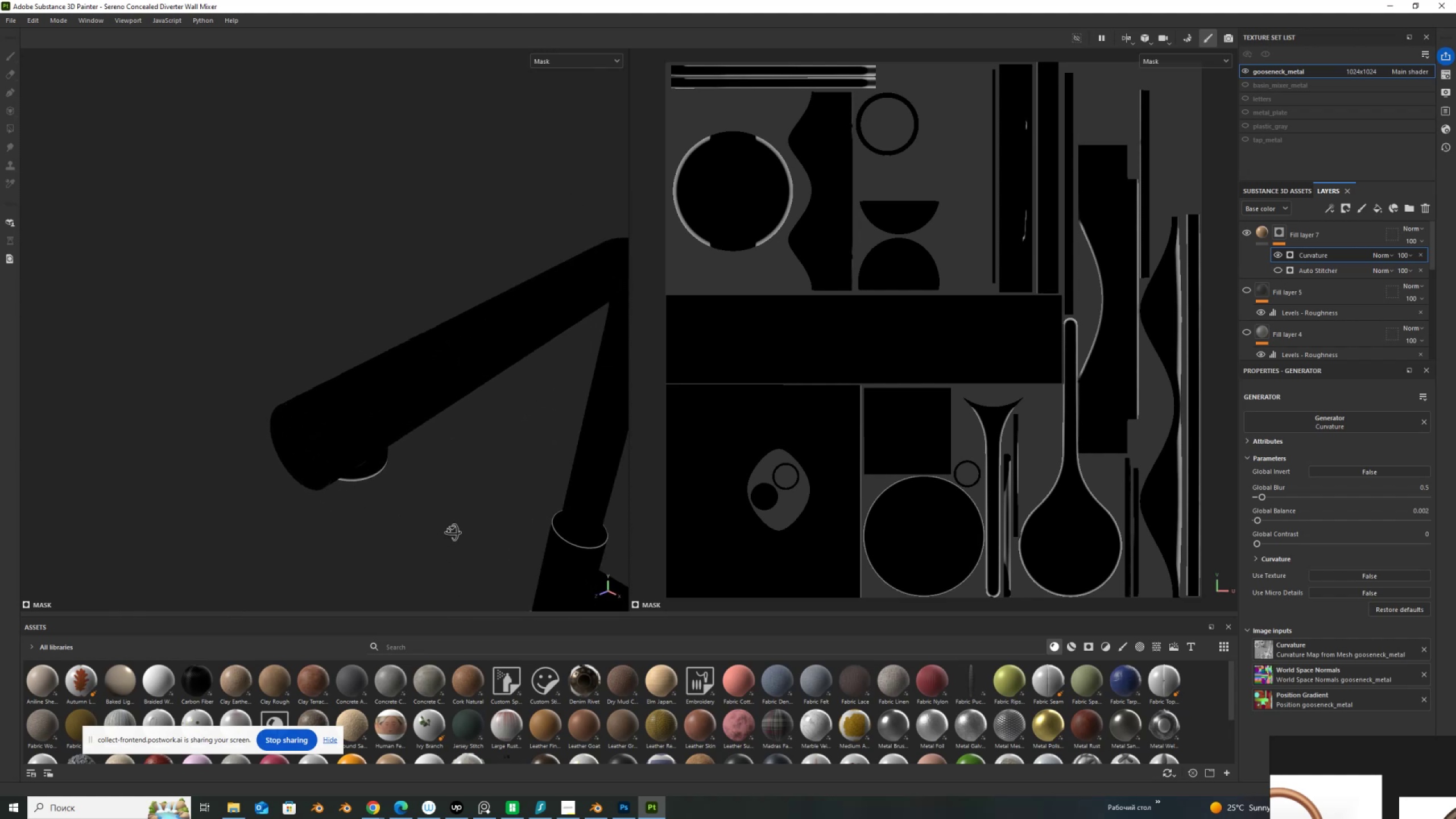 
hold_key(key=AltLeft, duration=1.52)
 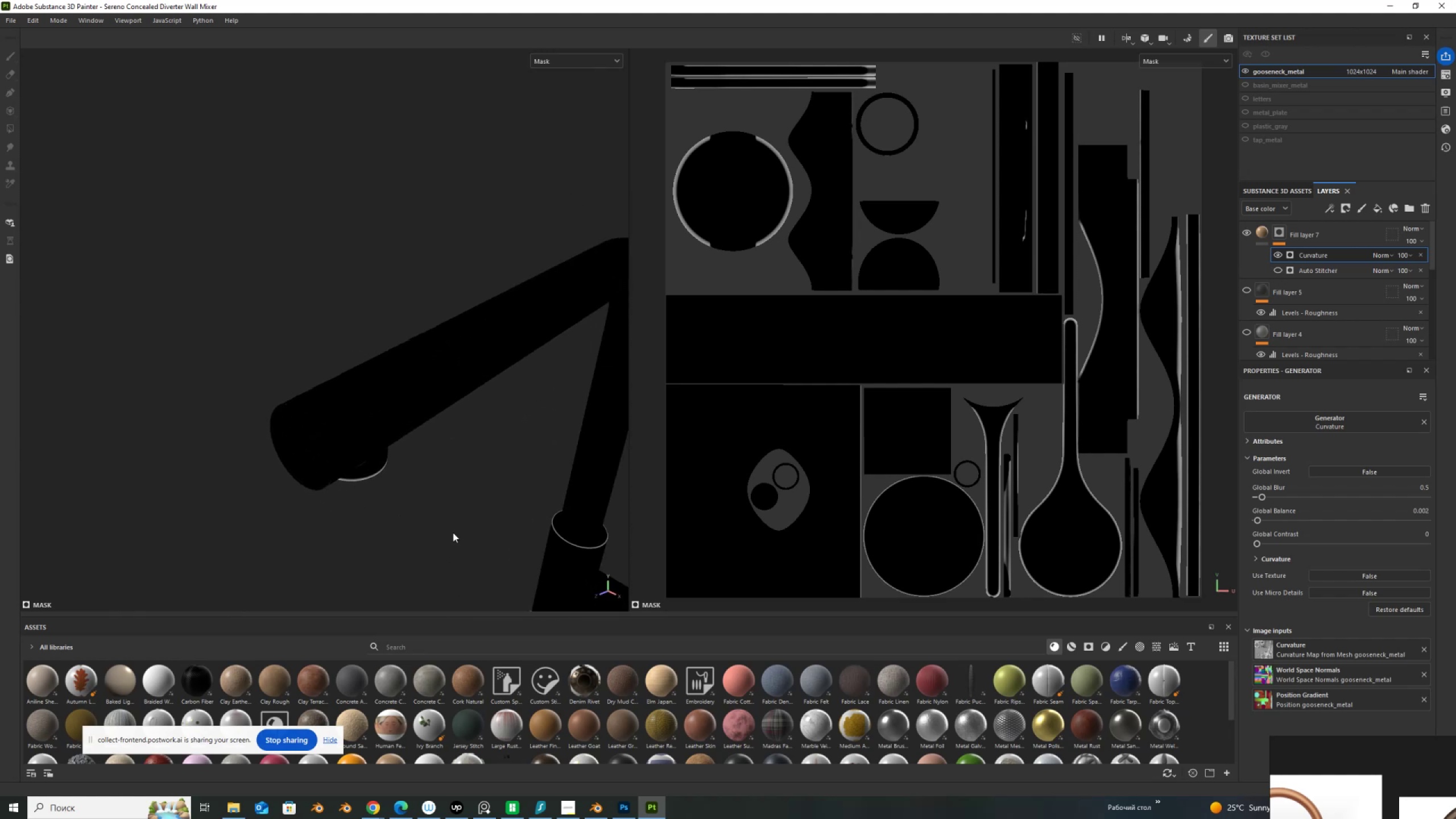 
key(Alt+AltLeft)
 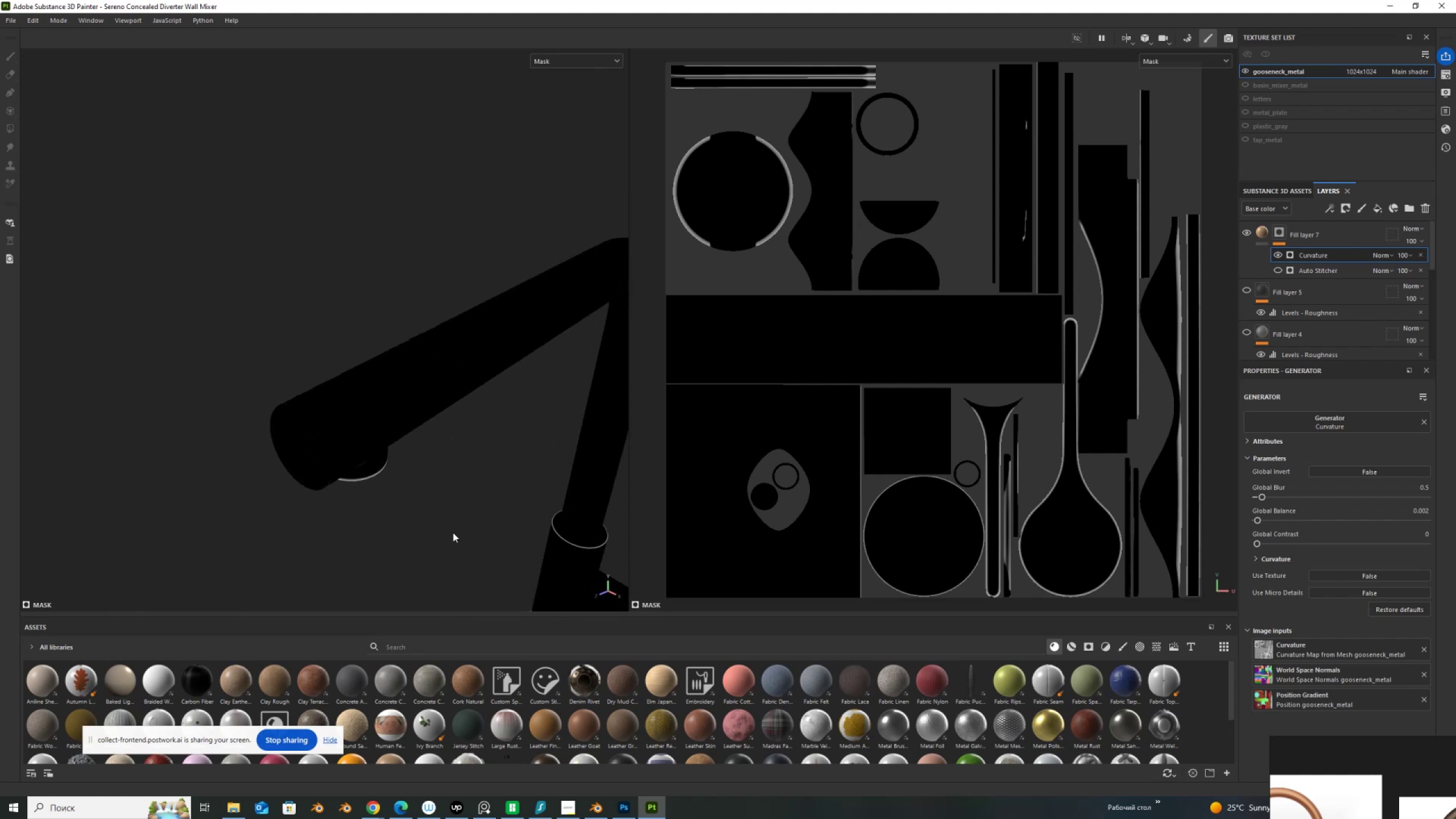 
key(Alt+AltLeft)
 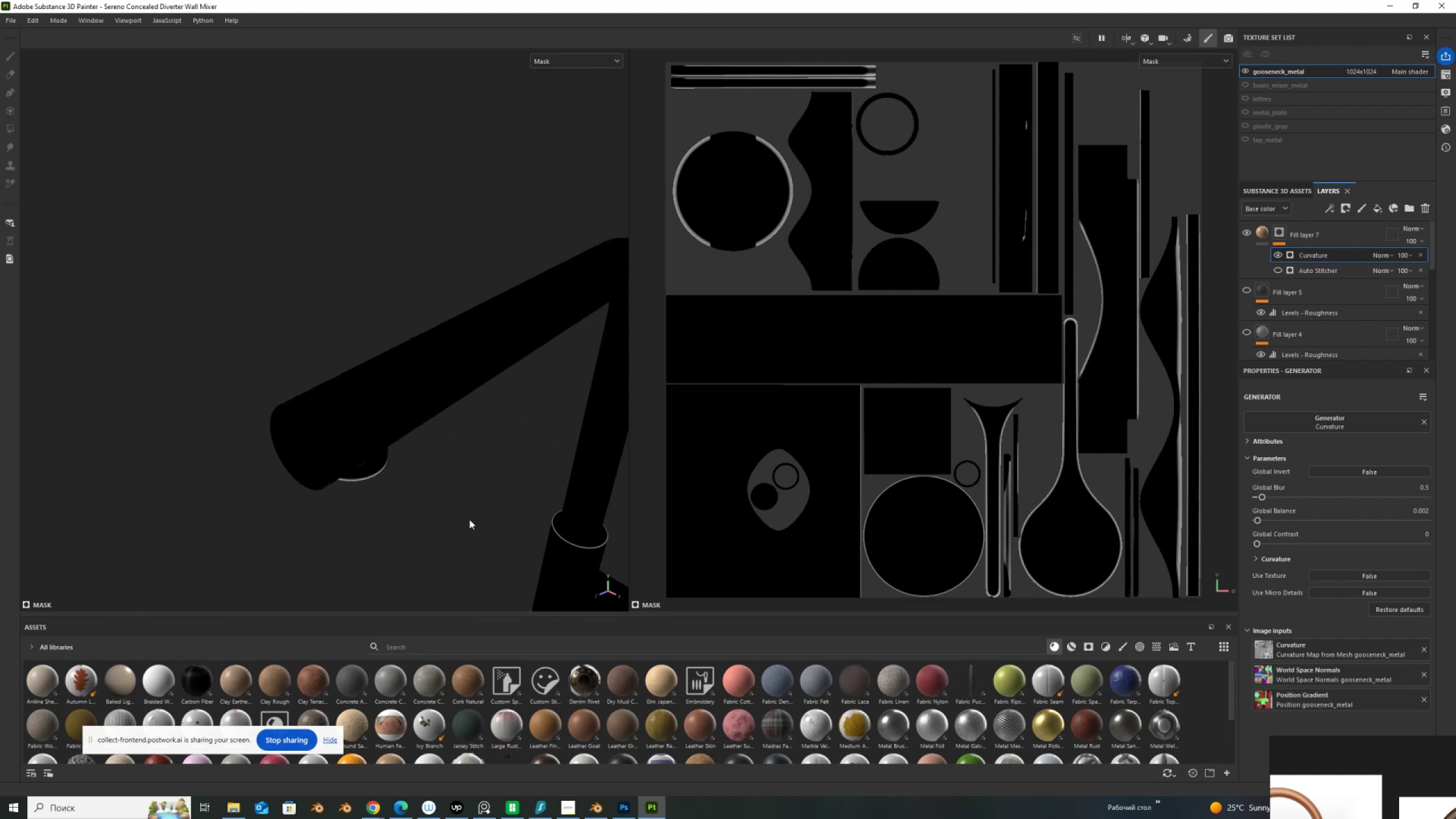 
key(Alt+AltLeft)
 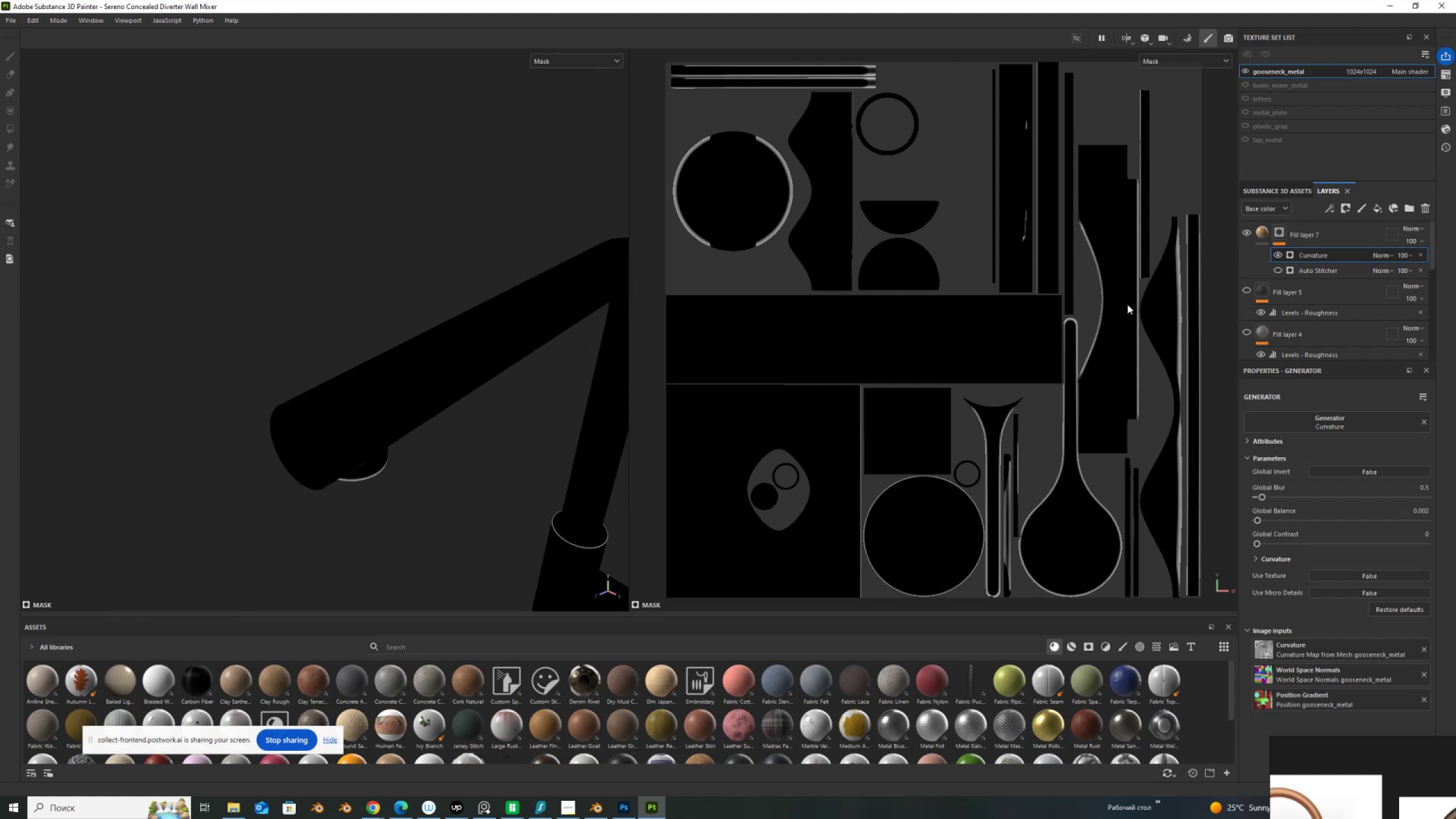 
left_click([1265, 231])
 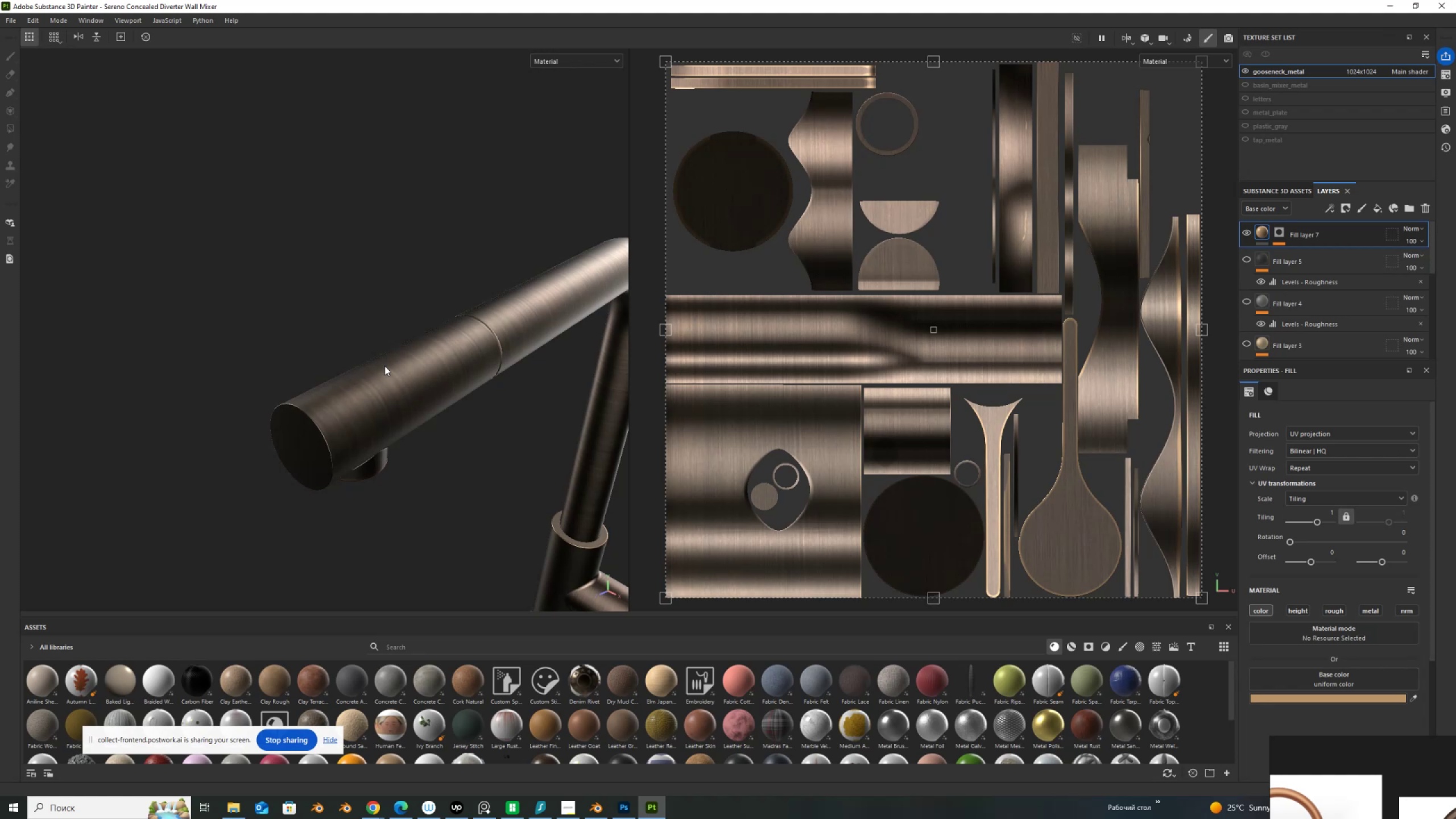 
scroll: coordinate [391, 415], scroll_direction: up, amount: 2.0
 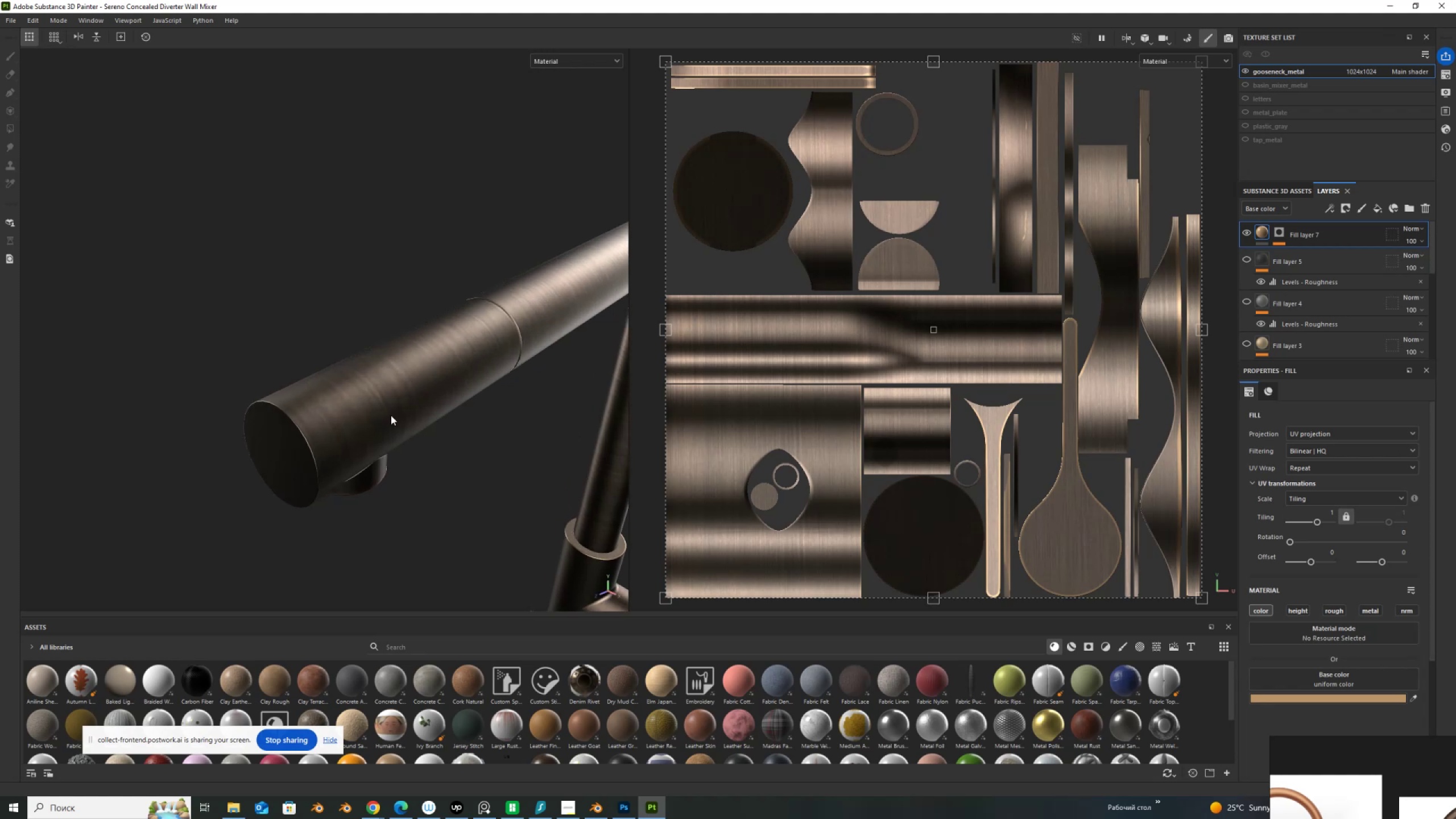 
hold_key(key=AltLeft, duration=1.5)
left_click_drag(start_coordinate=[412, 458], to_coordinate=[391, 448])
 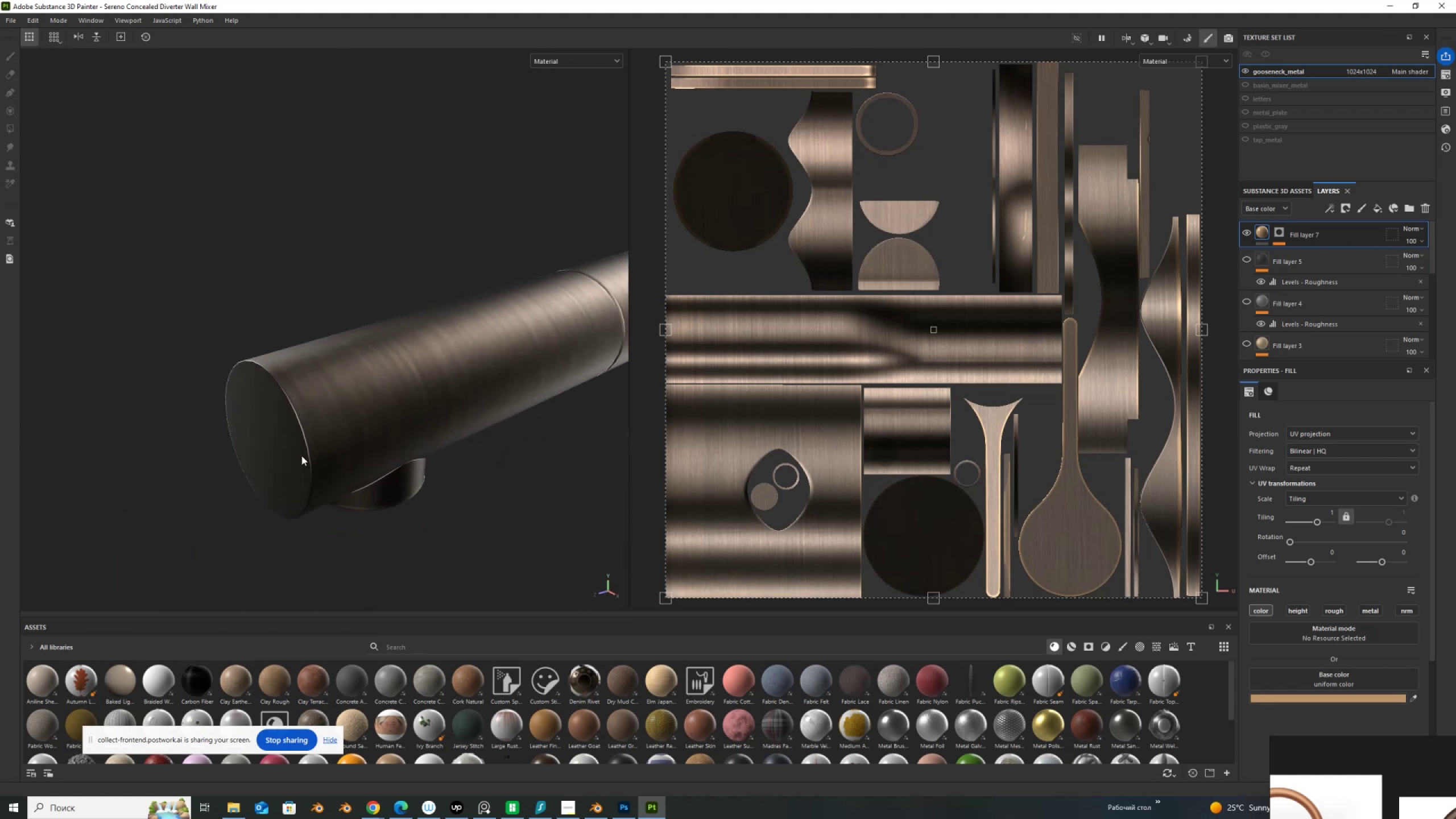 
hold_key(key=AltLeft, duration=1.14)
 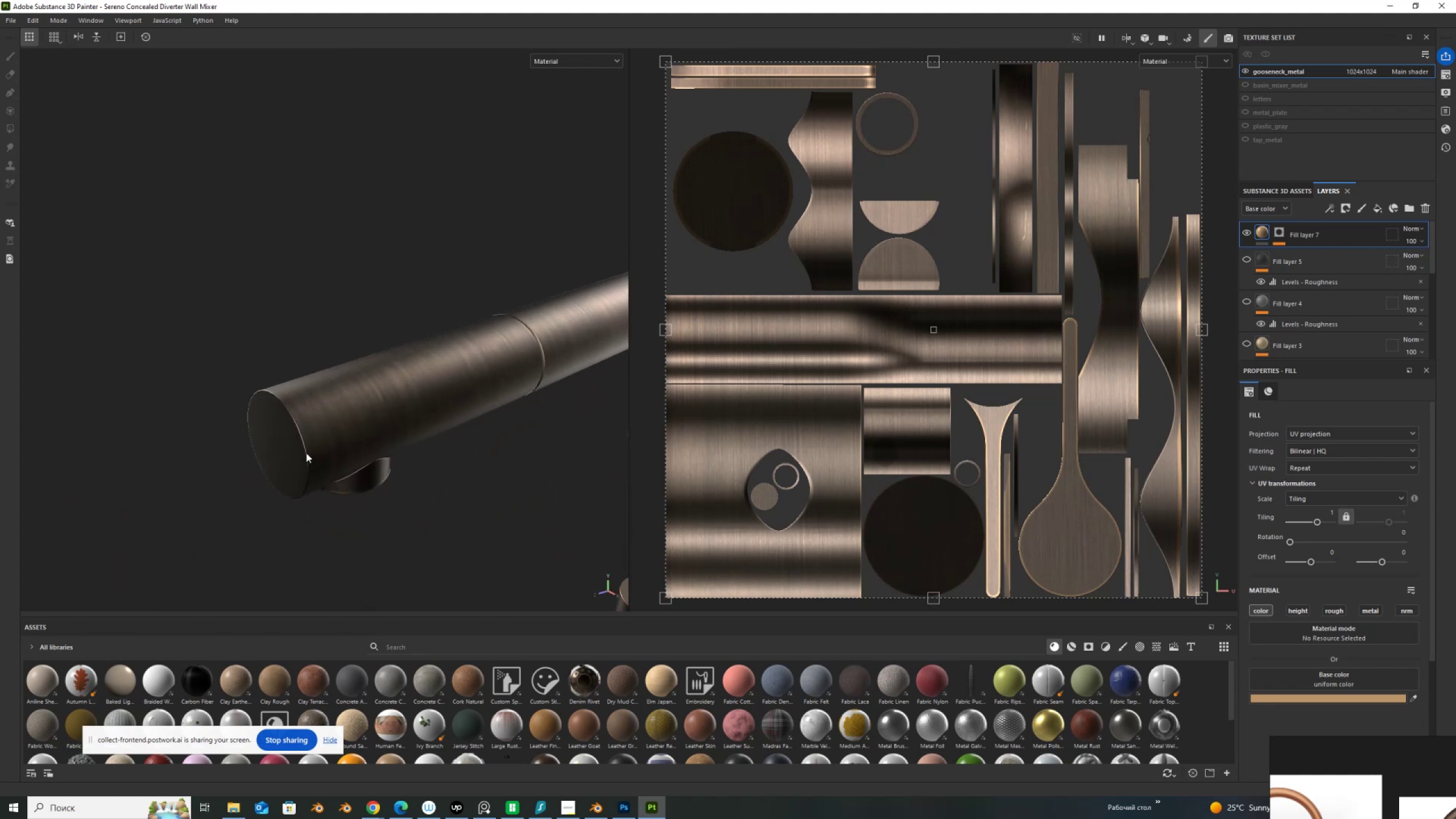 
scroll: coordinate [307, 457], scroll_direction: up, amount: 12.0
 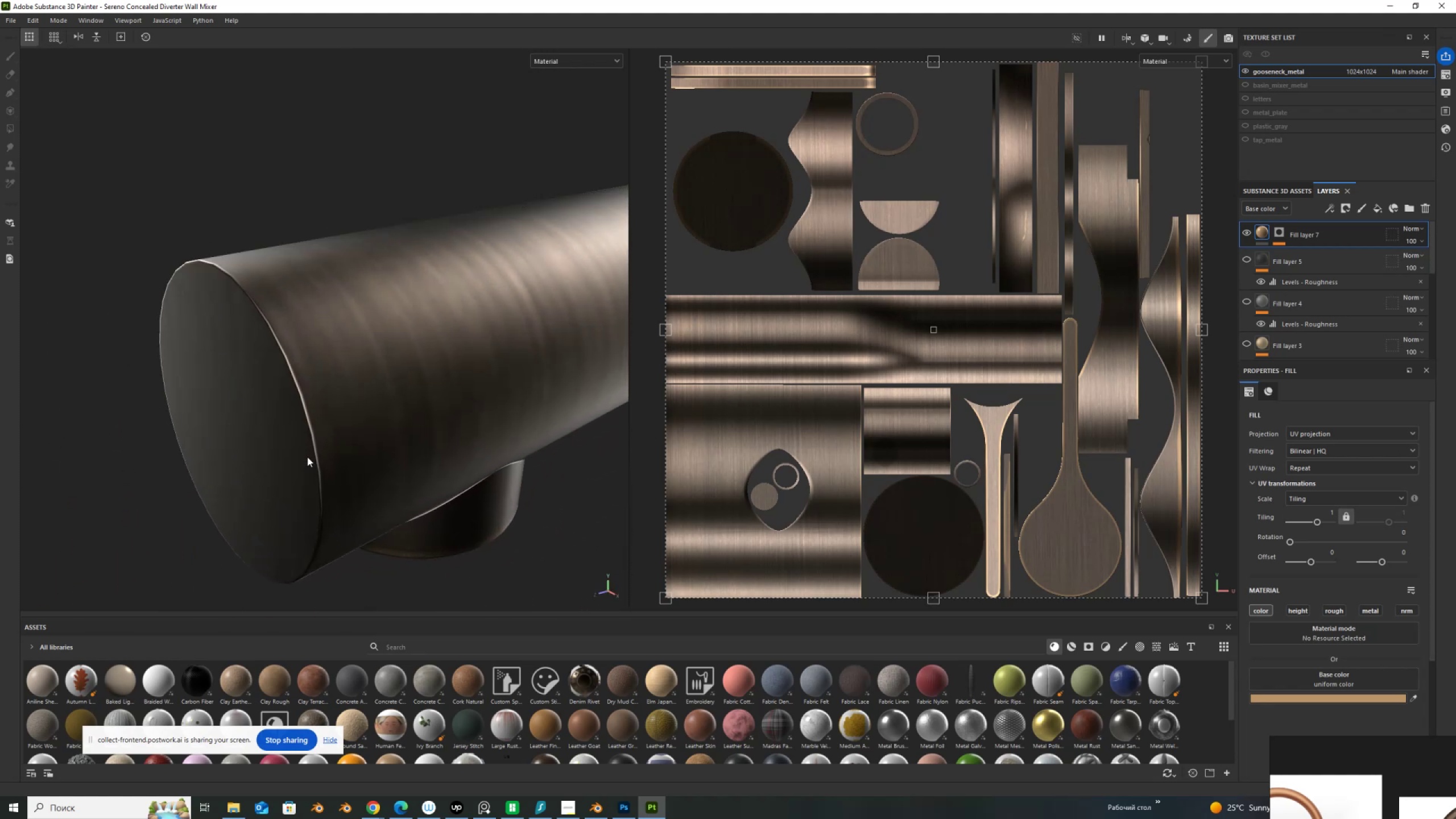 
hold_key(key=AltLeft, duration=1.5)
left_click_drag(start_coordinate=[343, 444], to_coordinate=[369, 415])
 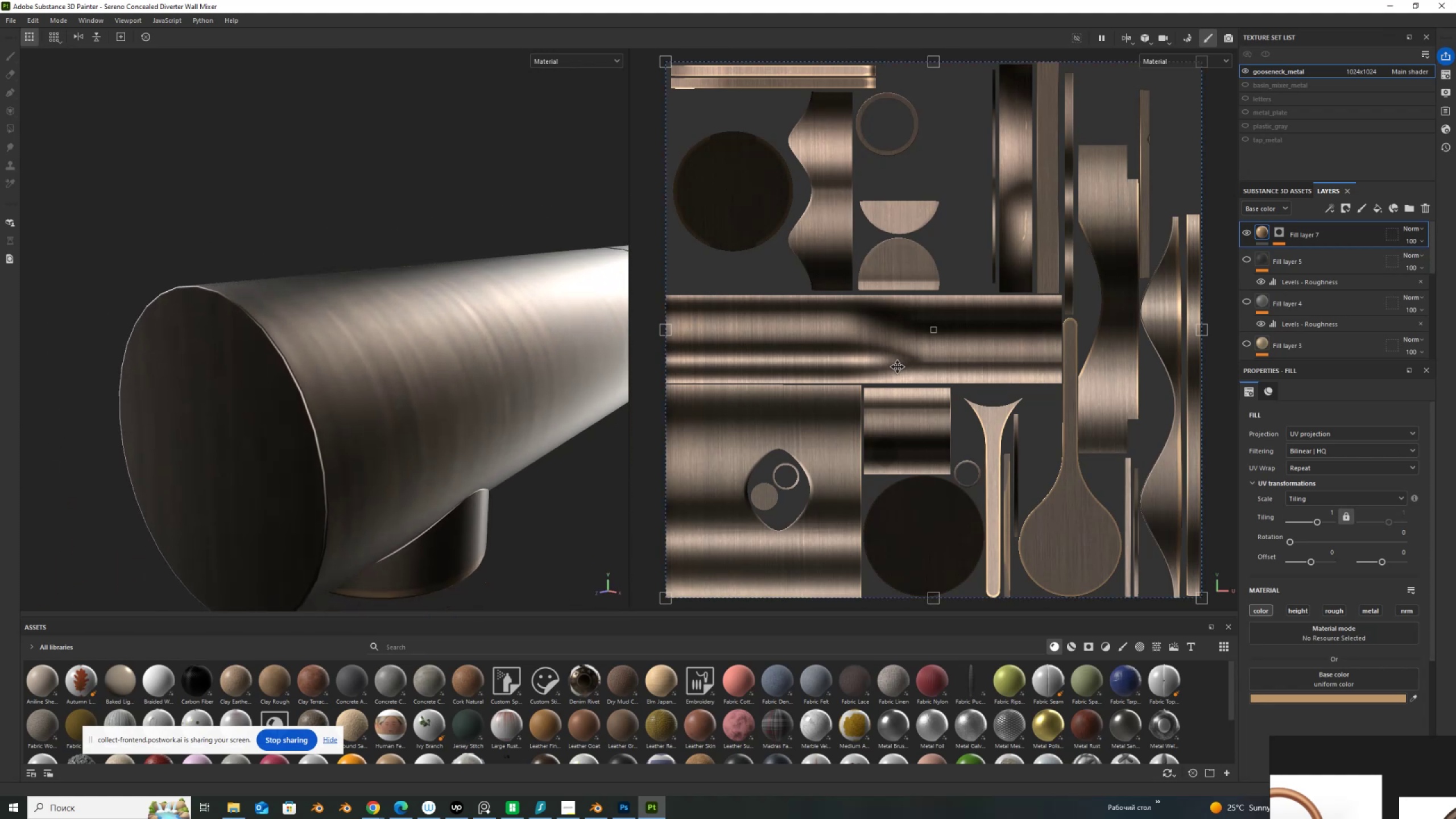 
hold_key(key=AltLeft, duration=0.71)
 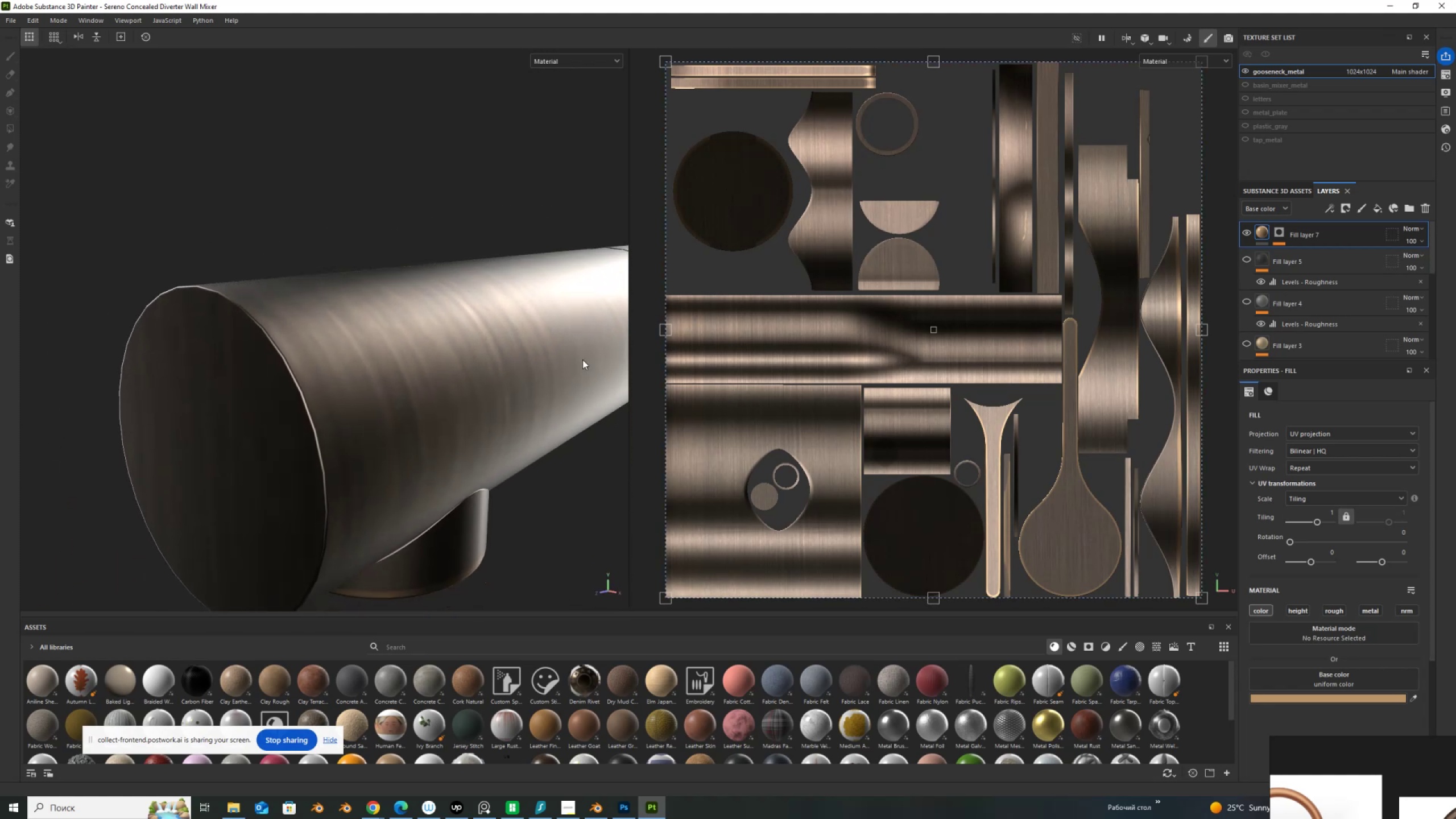 
scroll: coordinate [454, 325], scroll_direction: down, amount: 6.0
 